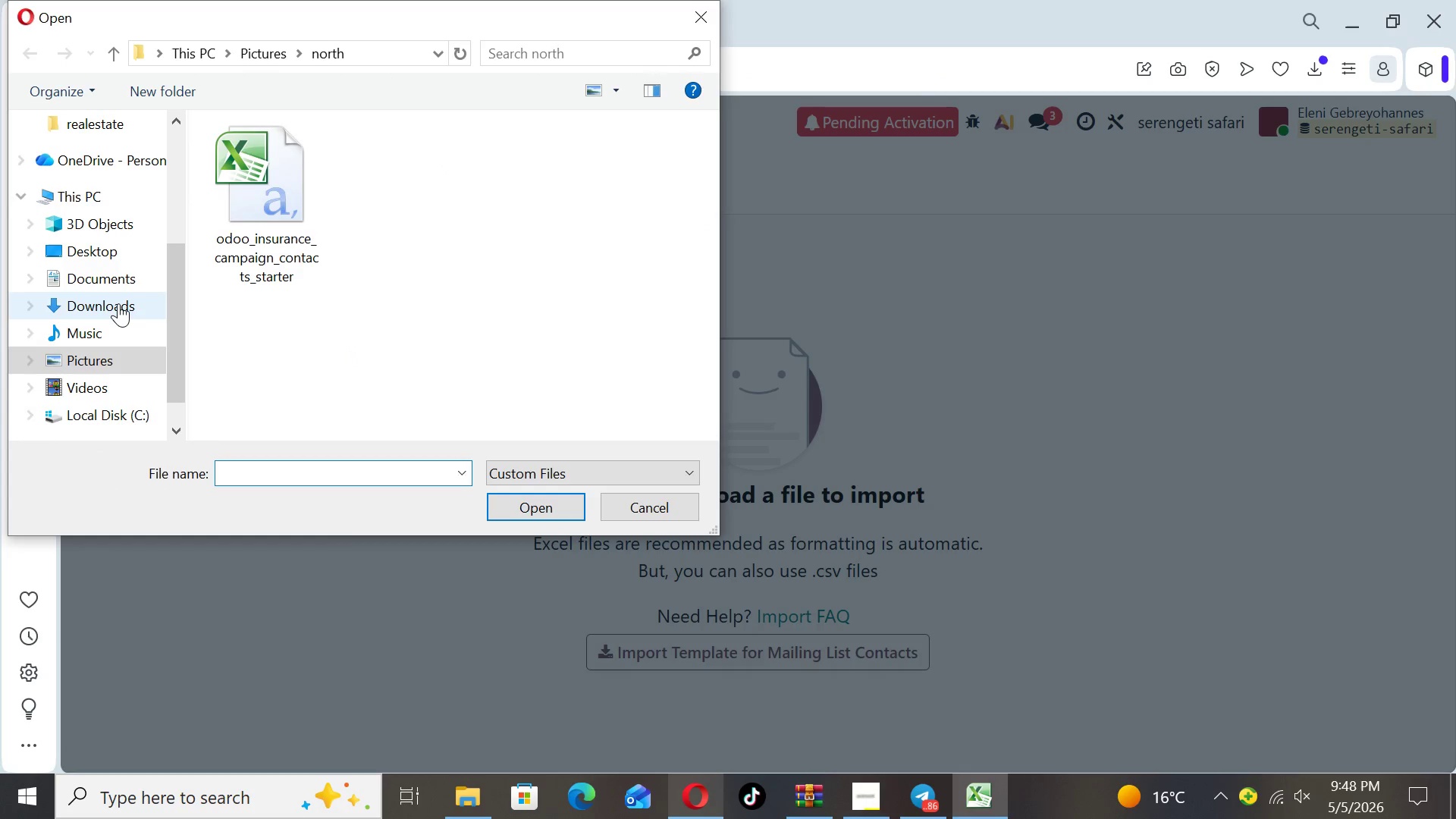 
double_click([111, 359])
 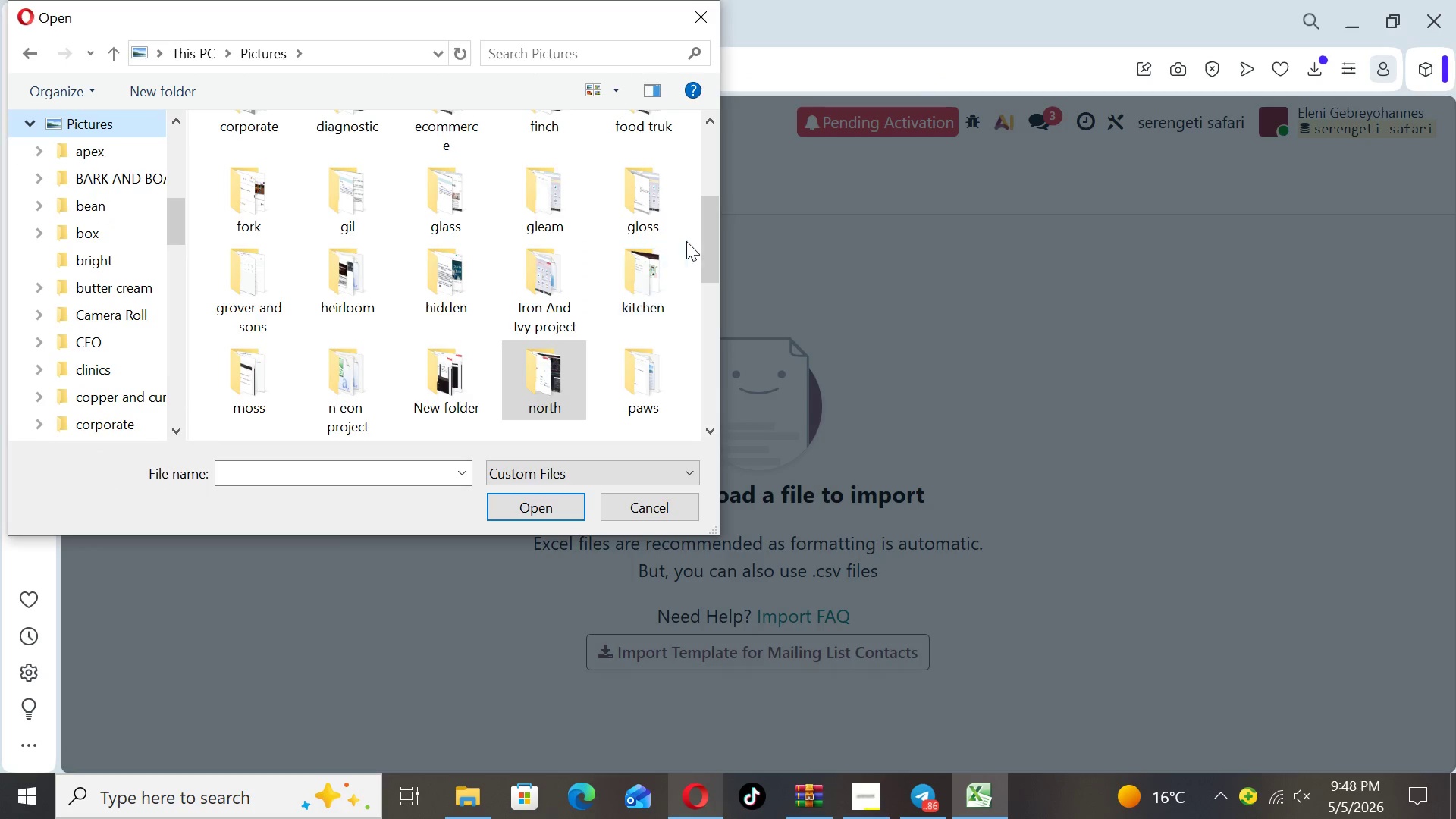 
left_click_drag(start_coordinate=[713, 237], to_coordinate=[710, 342])
 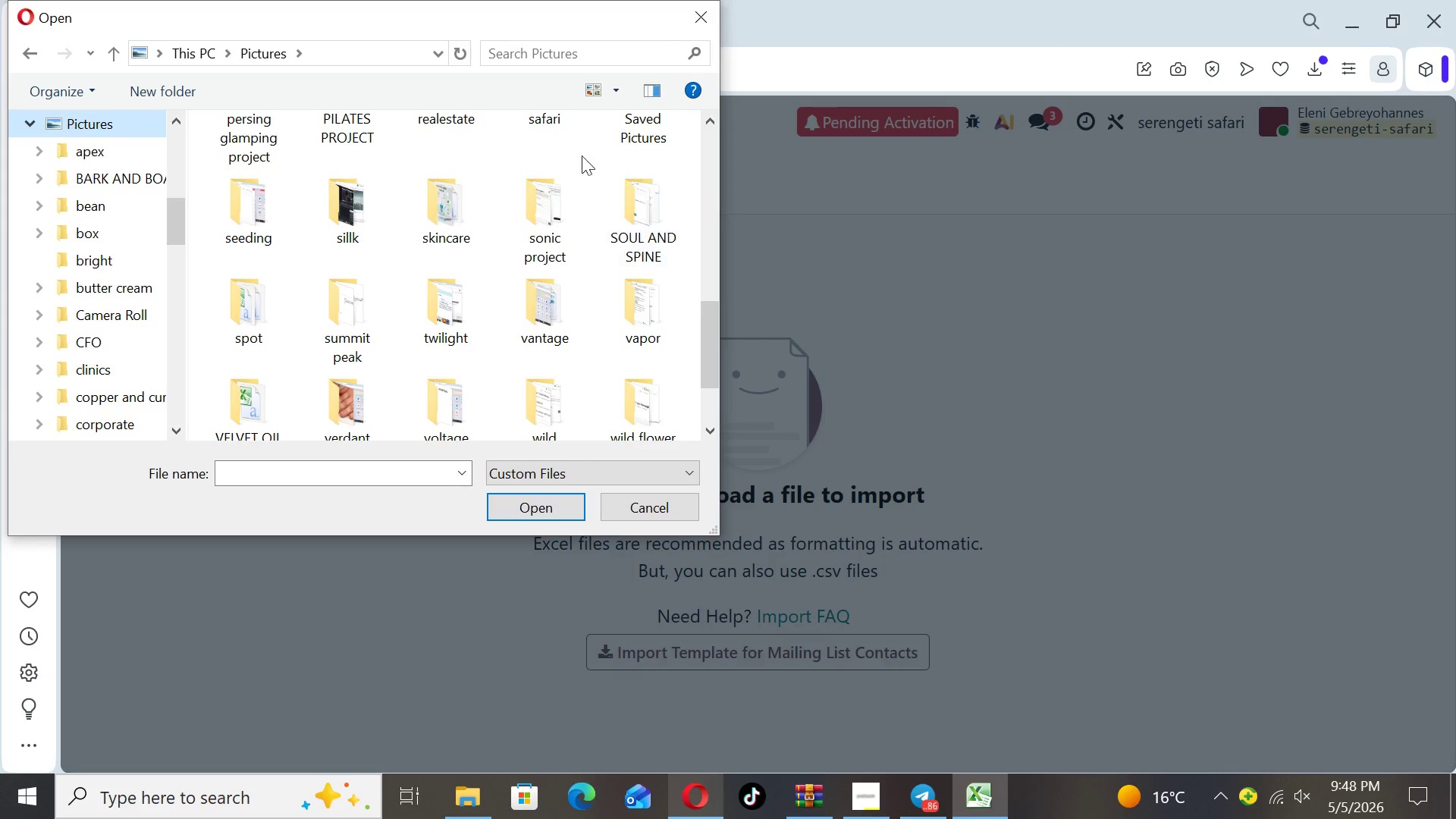 
double_click([558, 120])
 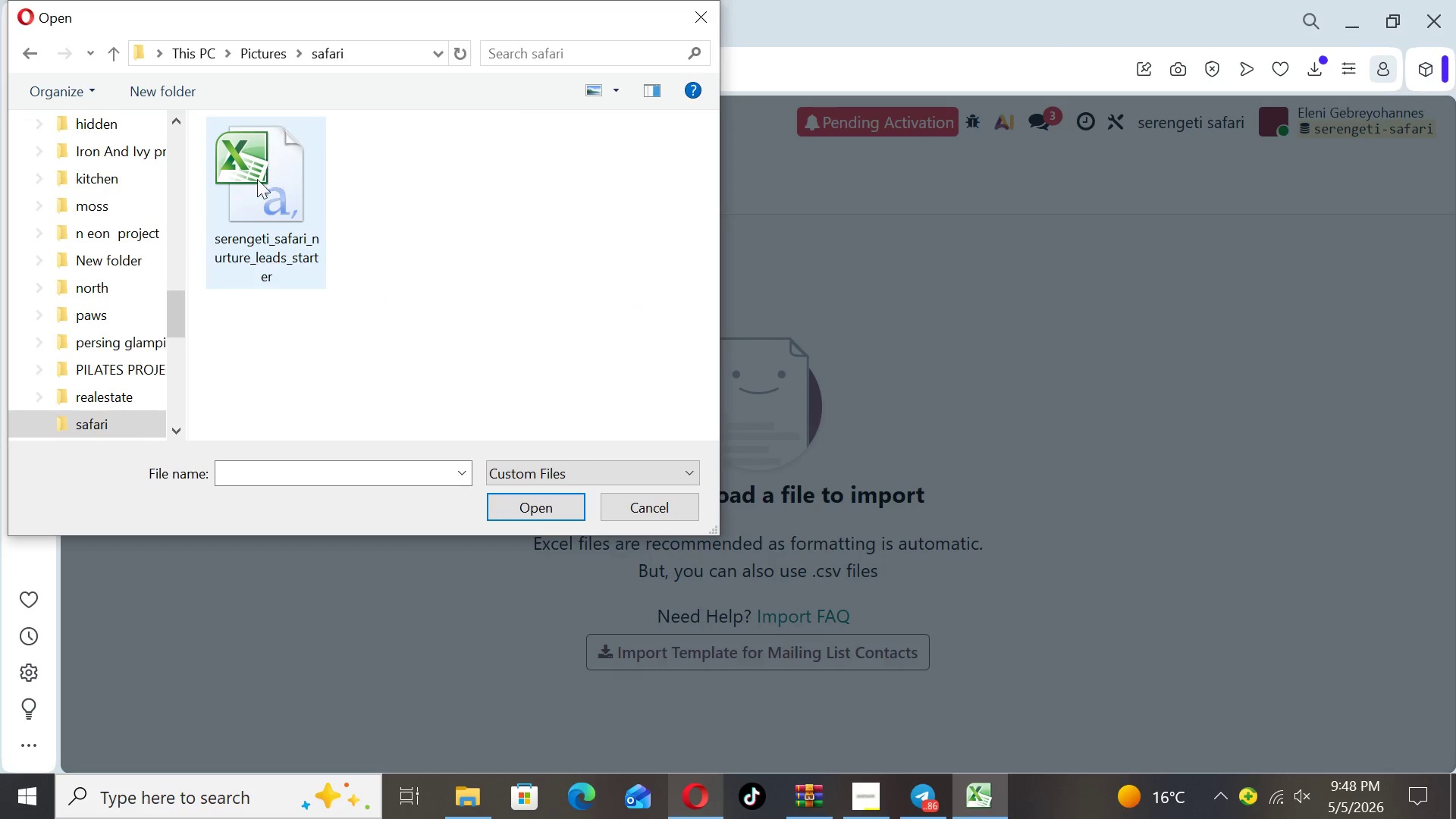 
left_click([248, 206])
 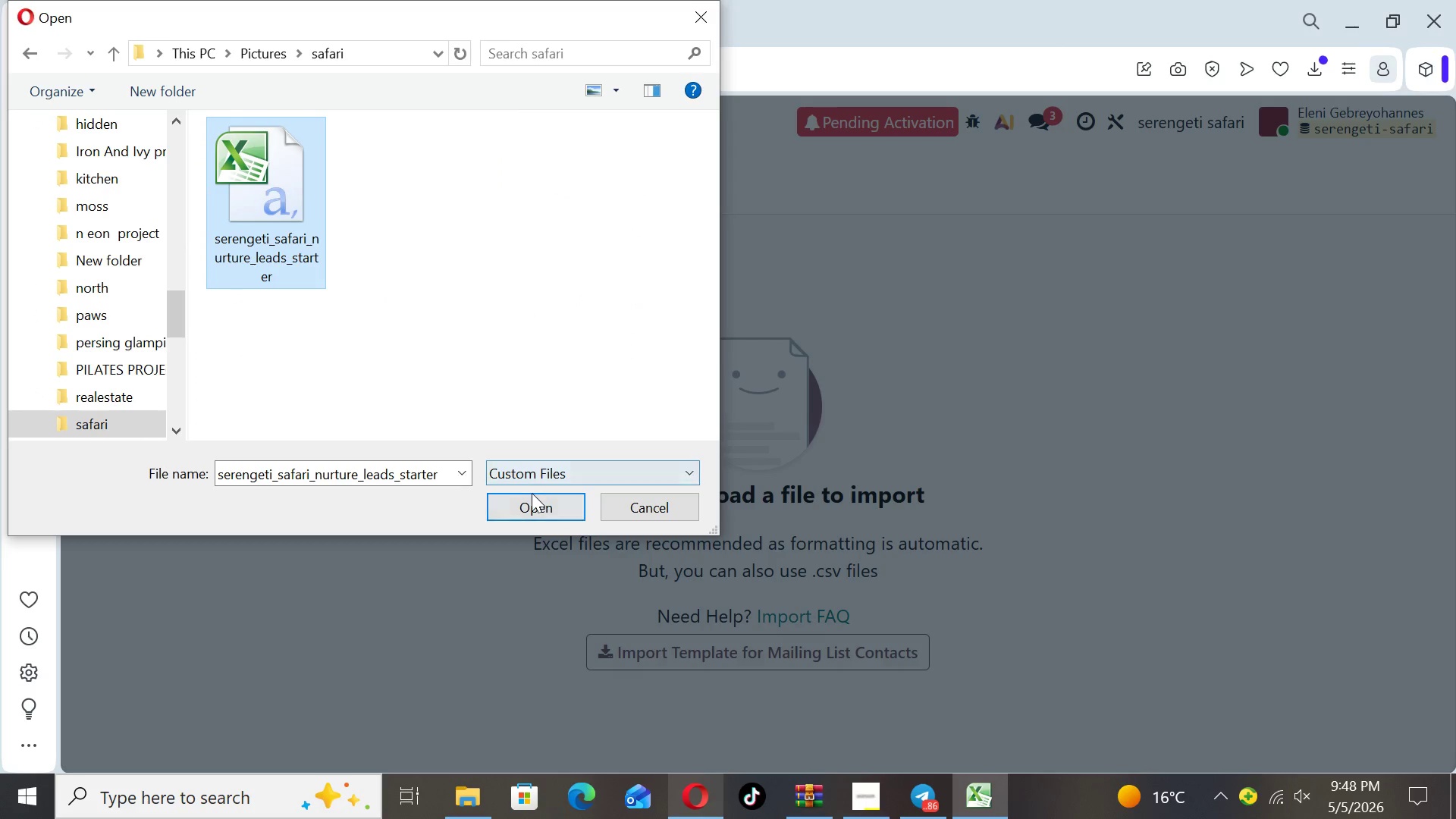 
left_click([532, 499])
 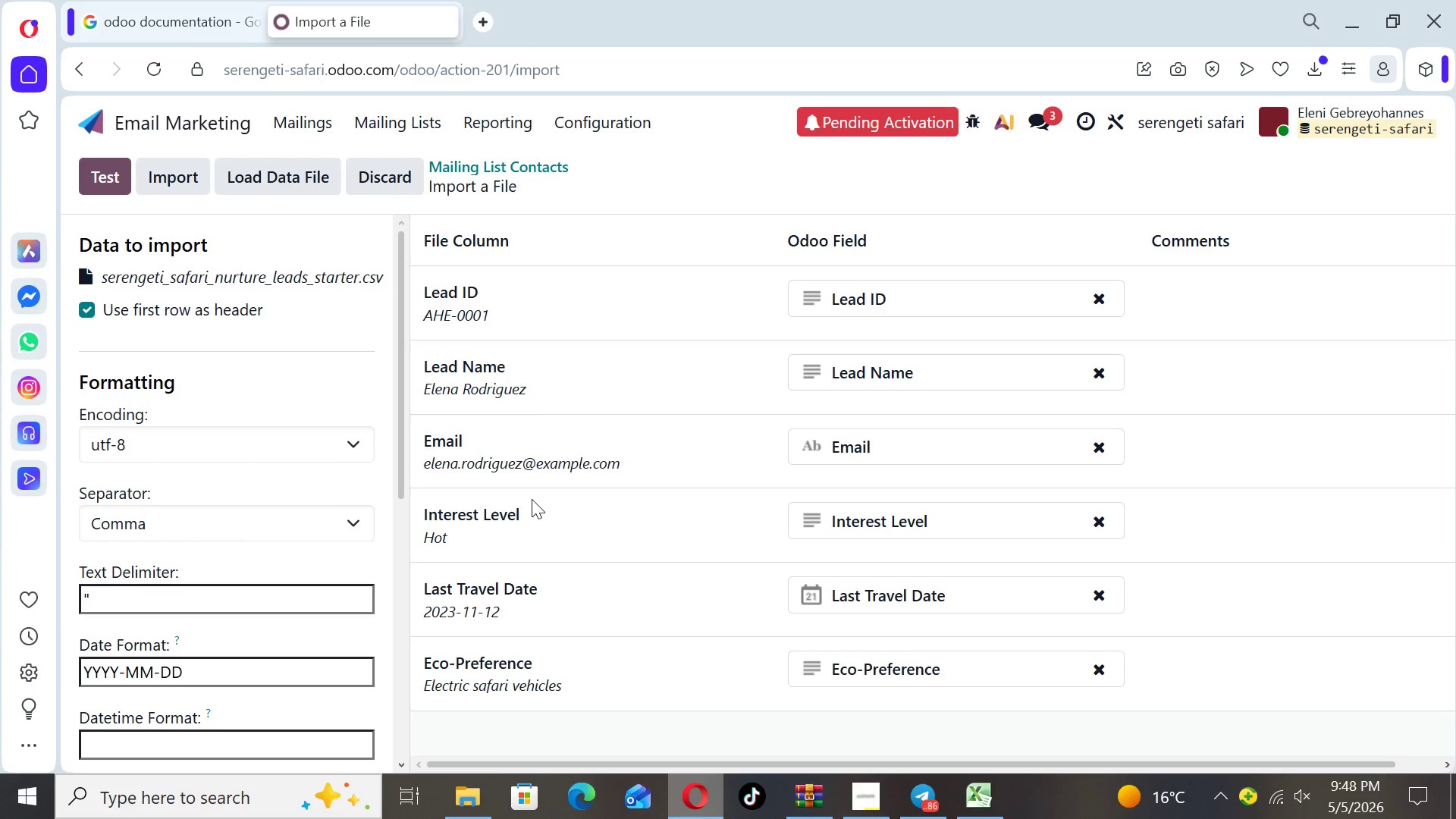 
wait(13.11)
 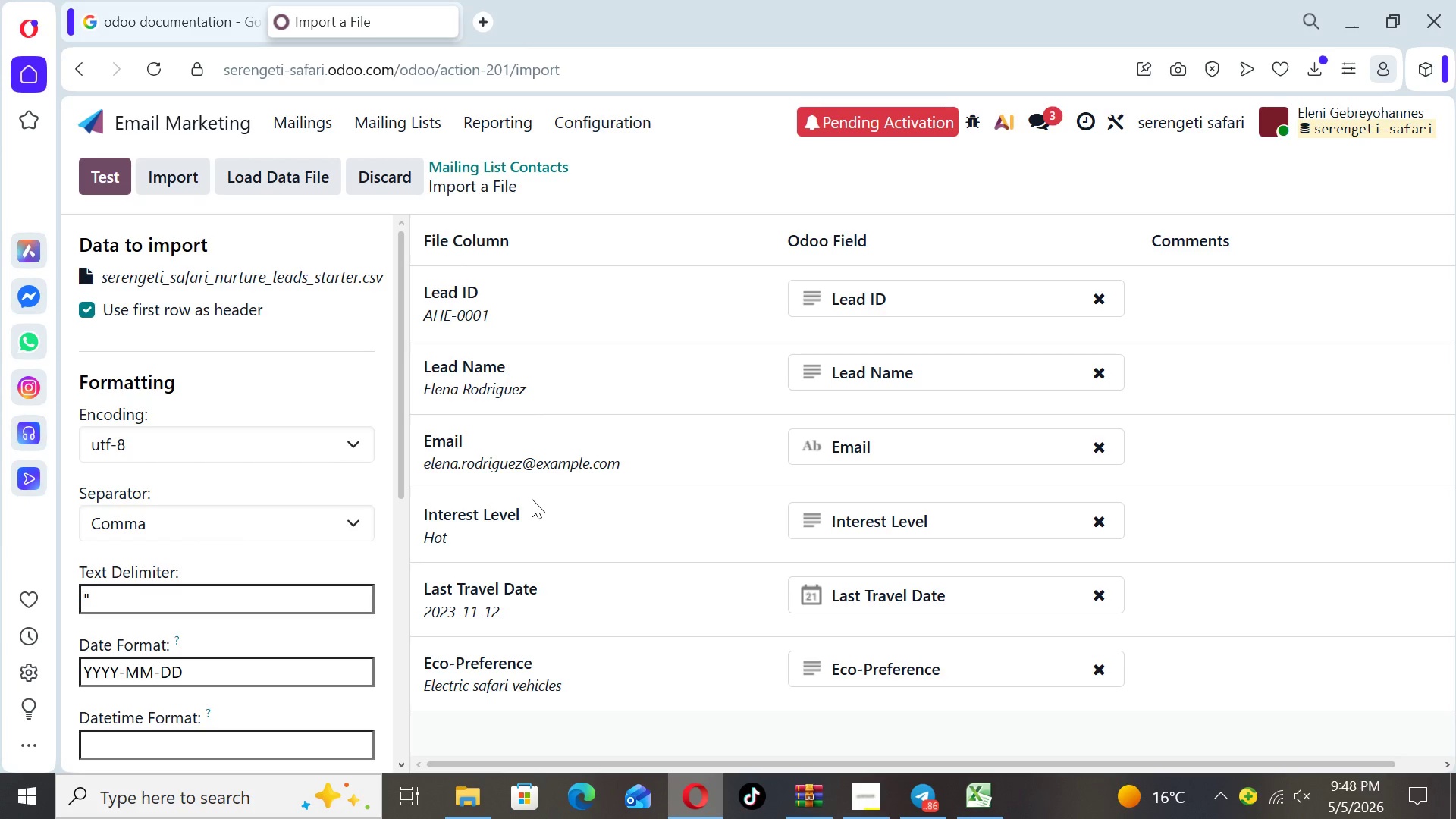 
left_click([113, 188])
 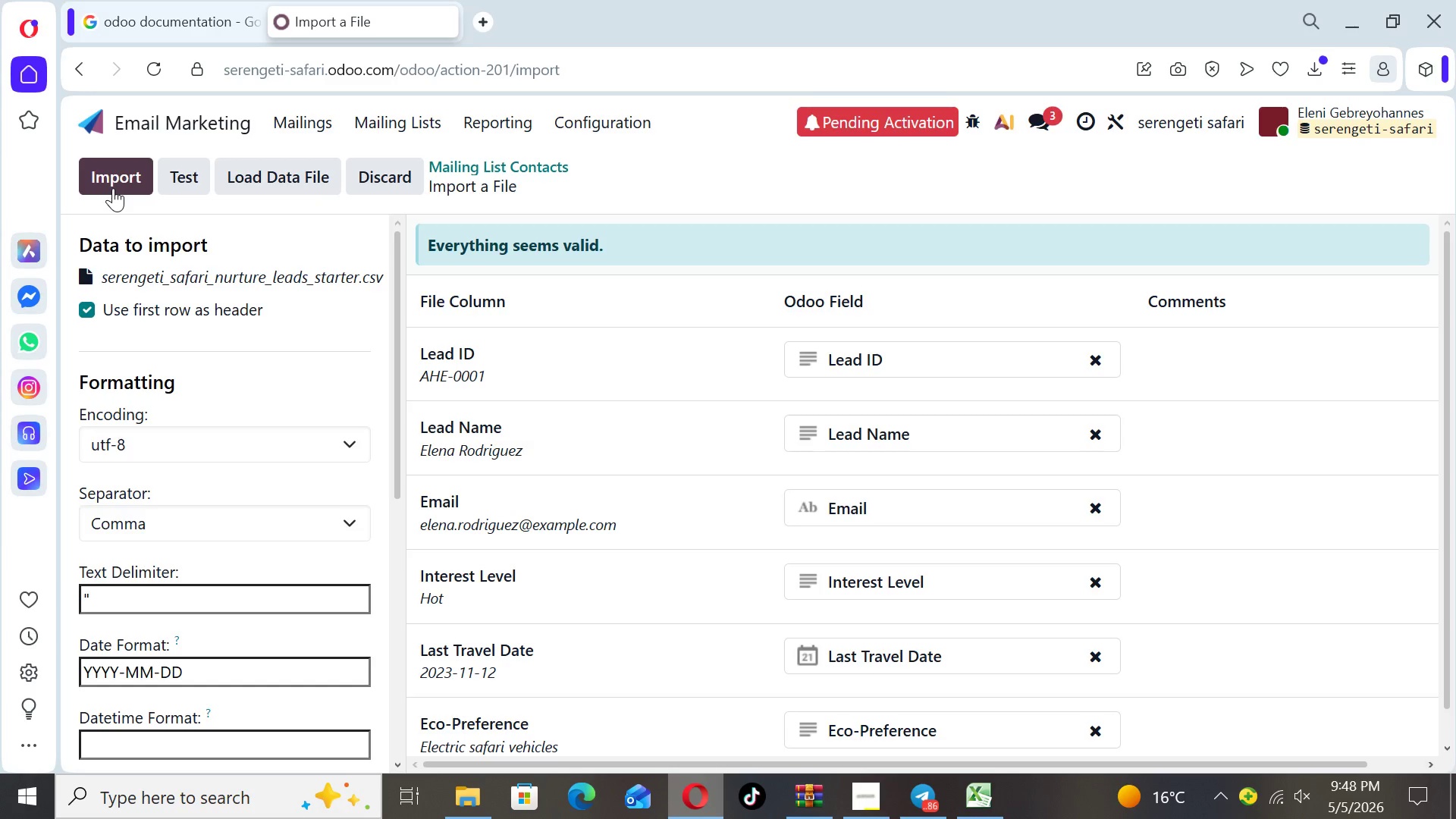 
left_click([113, 188])
 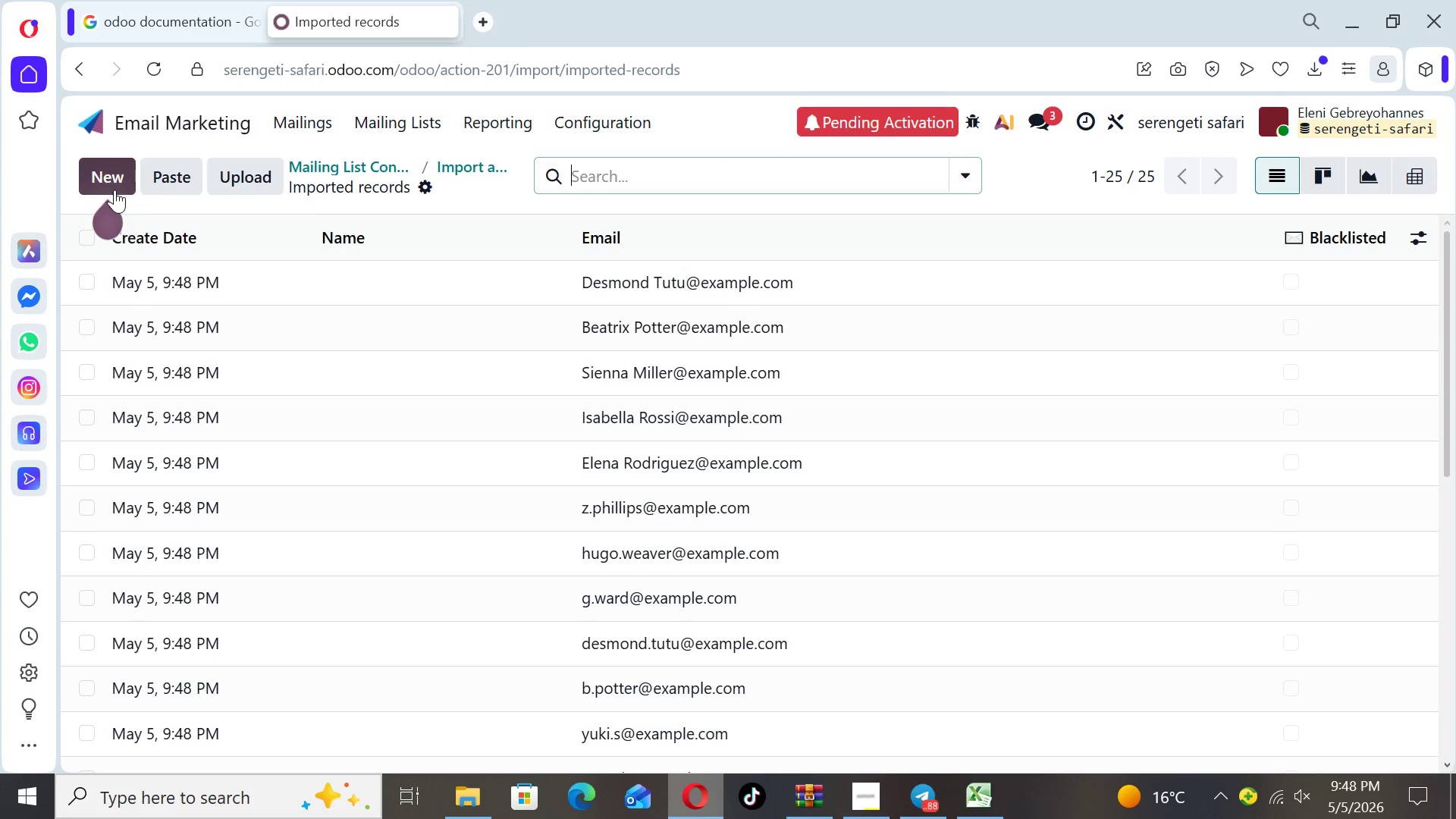 
wait(14.47)
 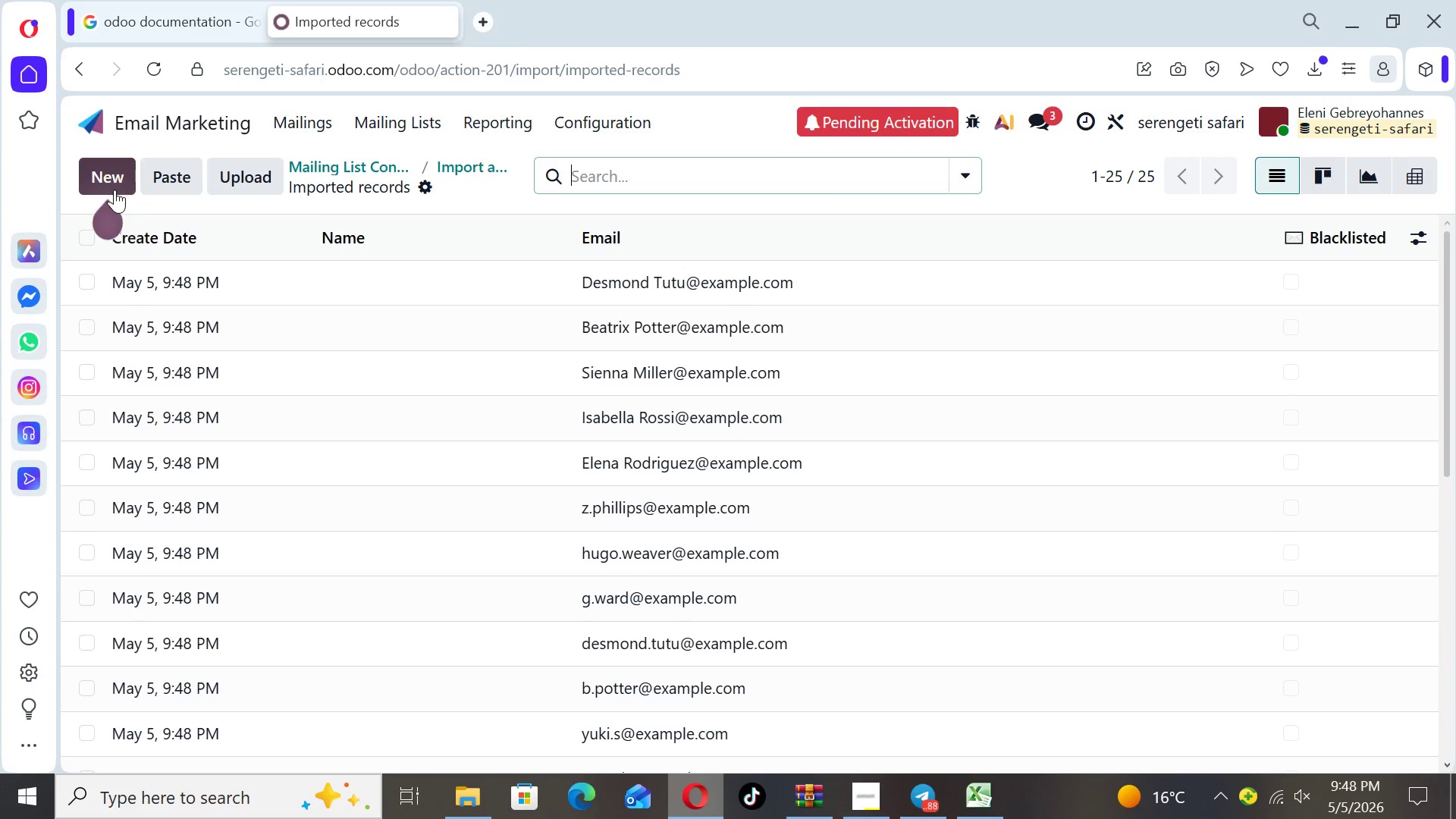 
left_click([89, 241])
 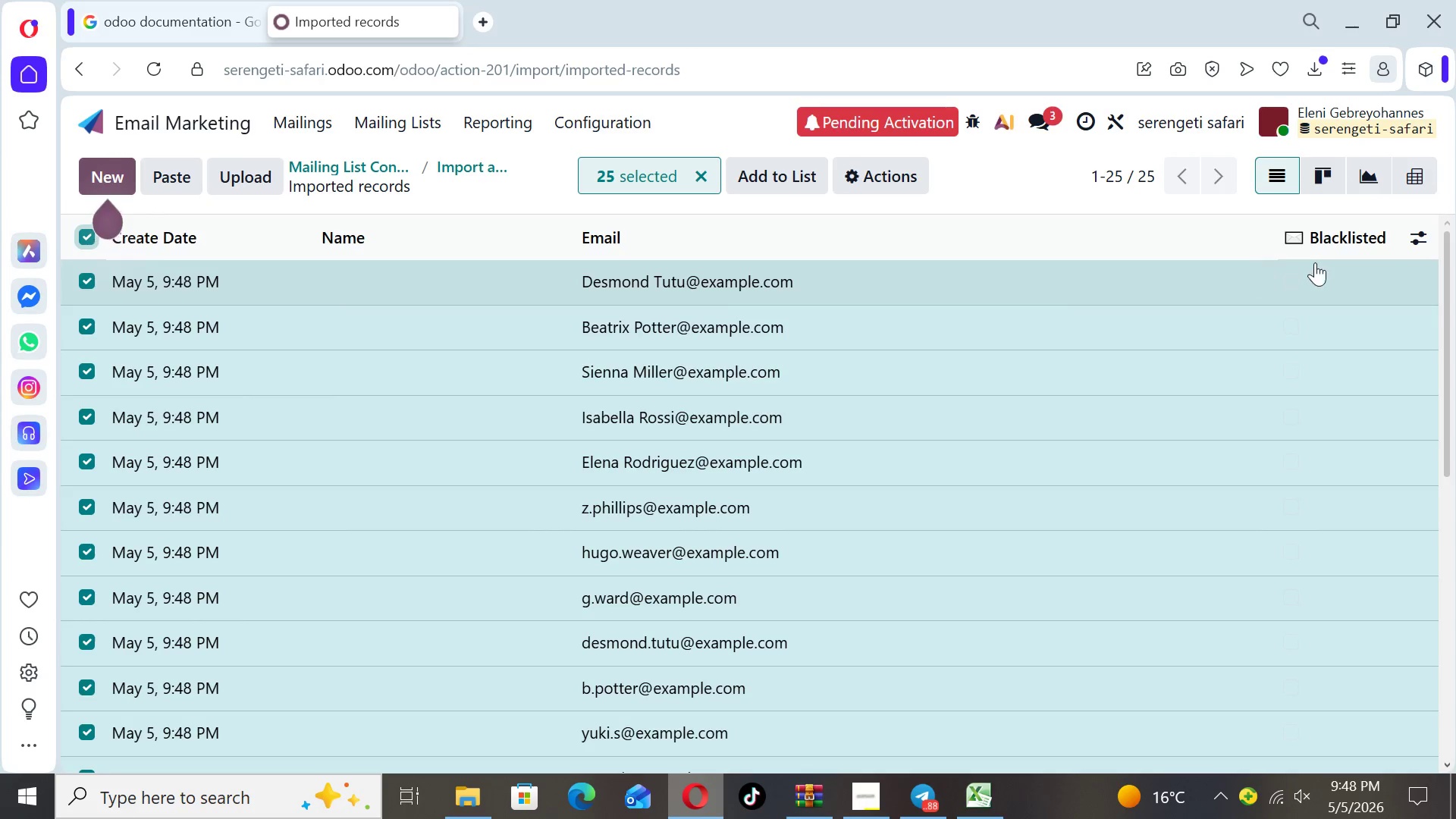 
wait(6.66)
 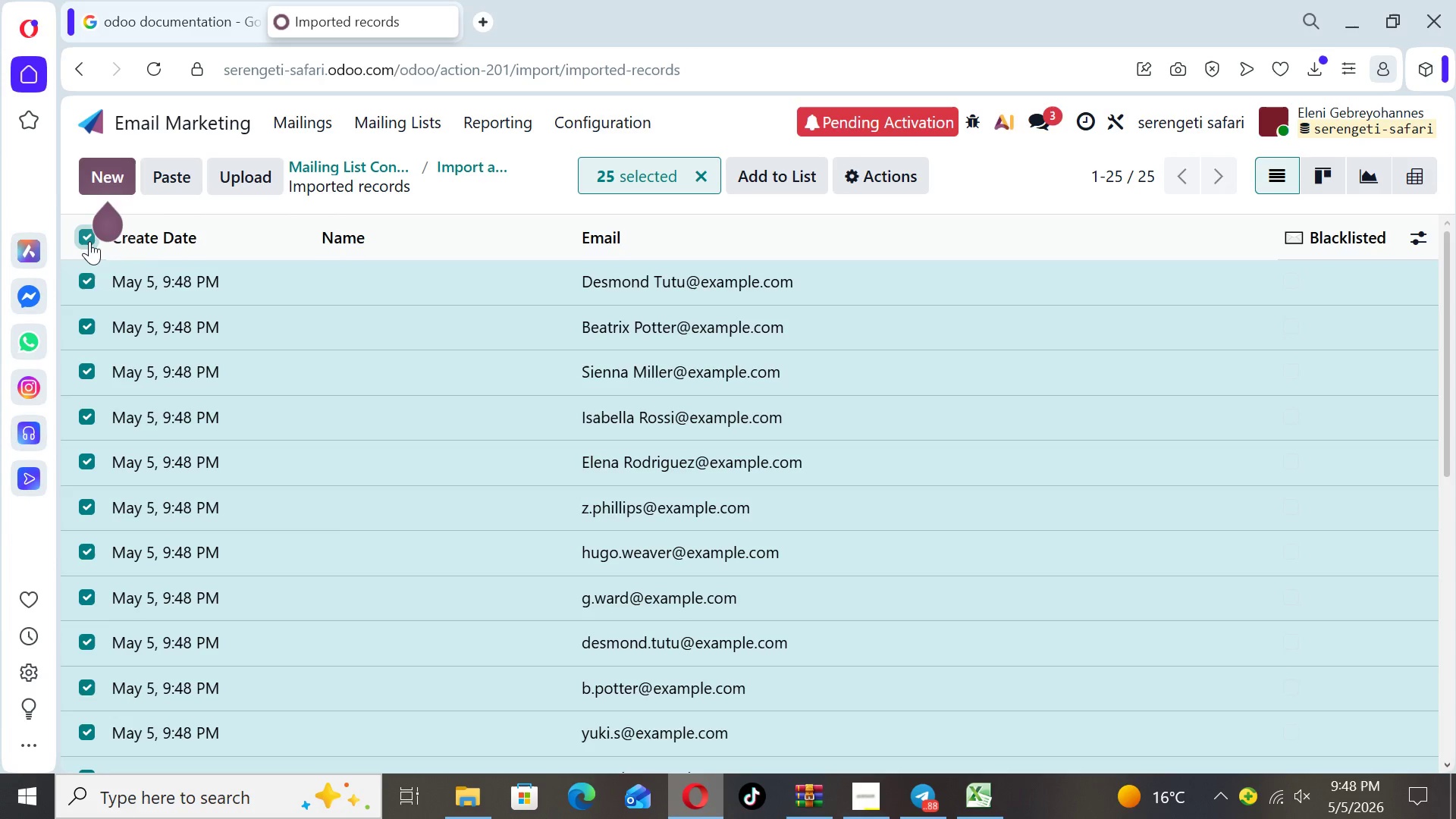 
left_click_drag(start_coordinate=[1445, 334], to_coordinate=[1455, 278])
 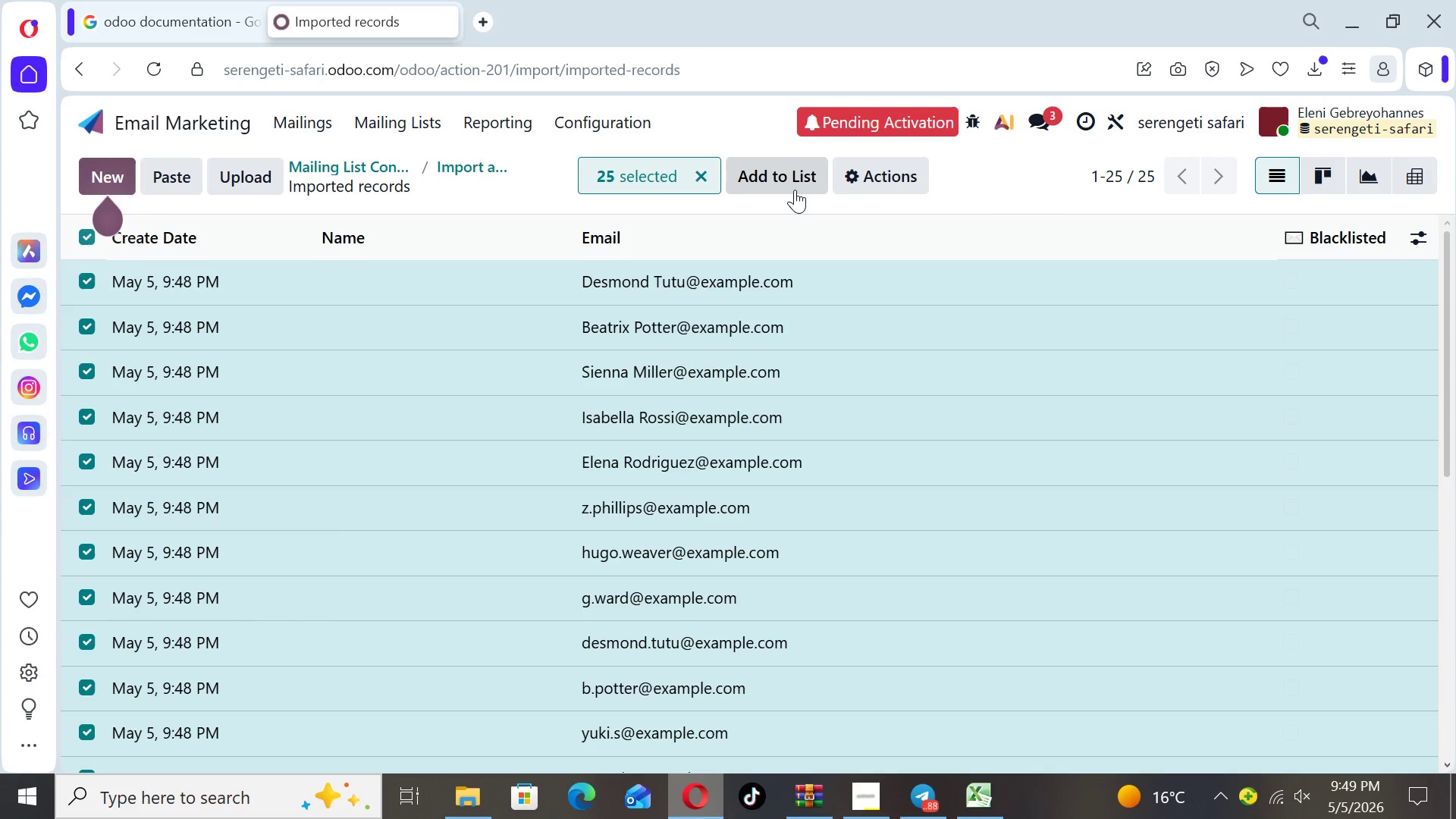 
left_click([795, 189])
 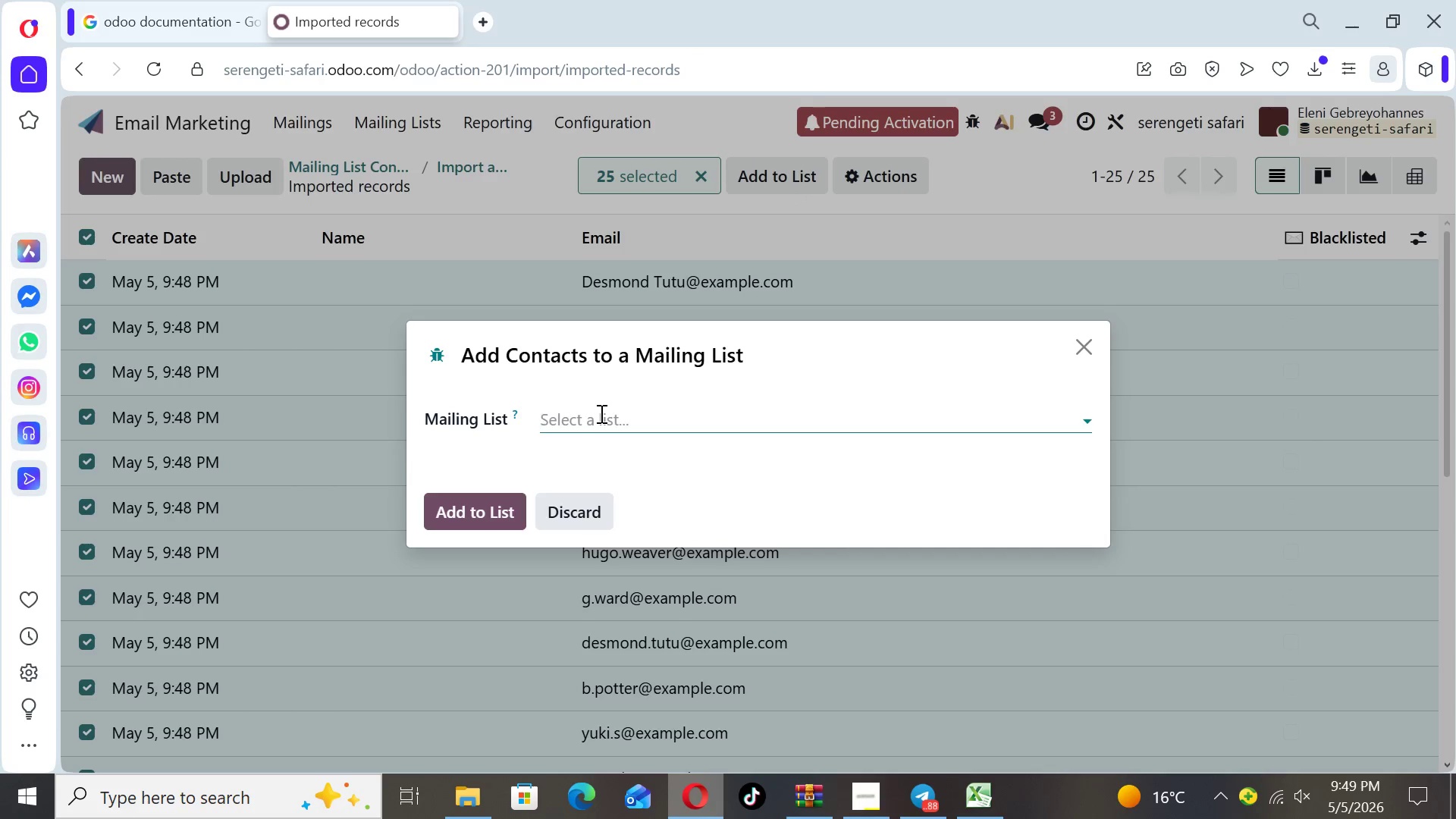 
wait(5.89)
 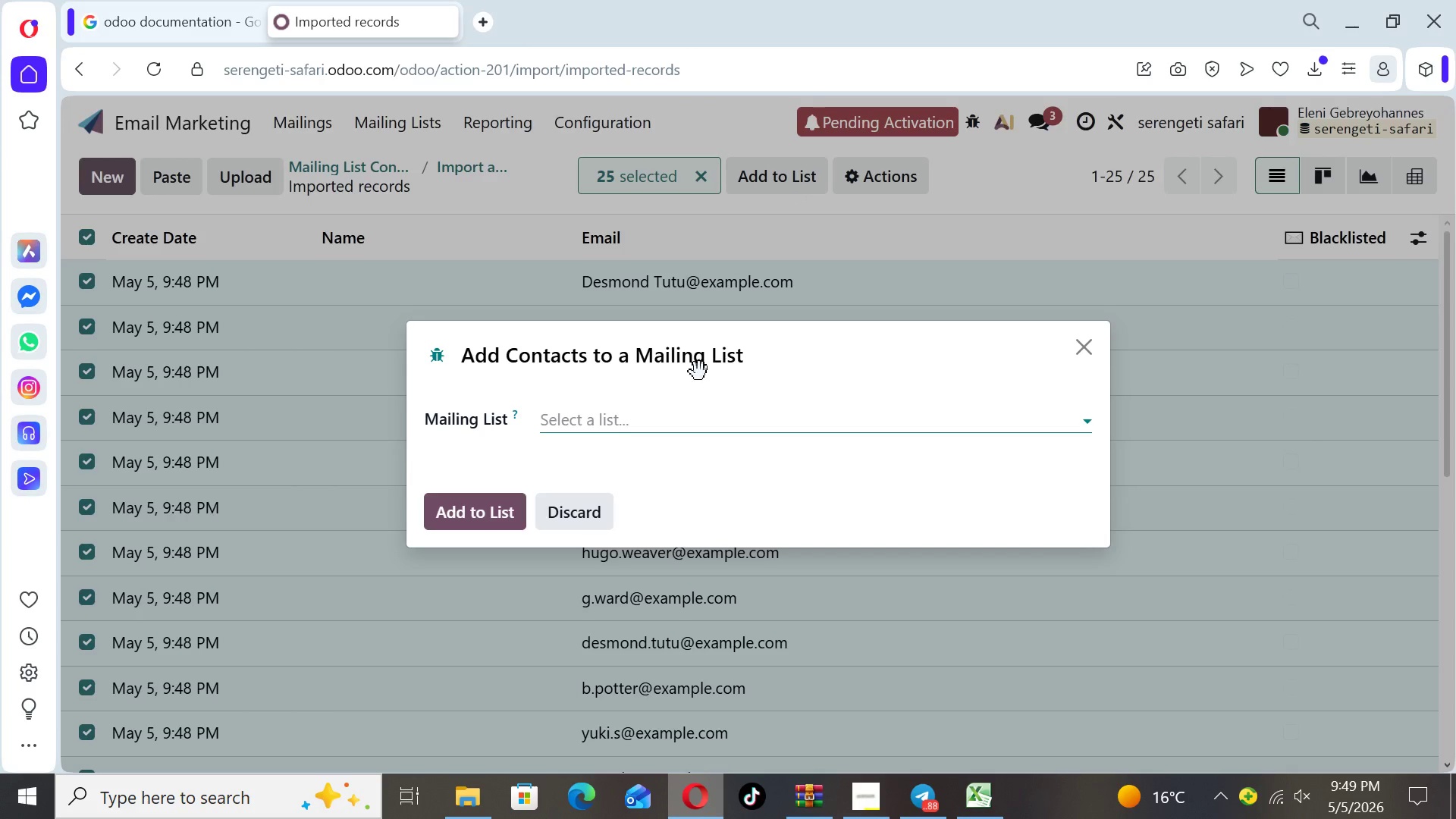 
type(hi)
 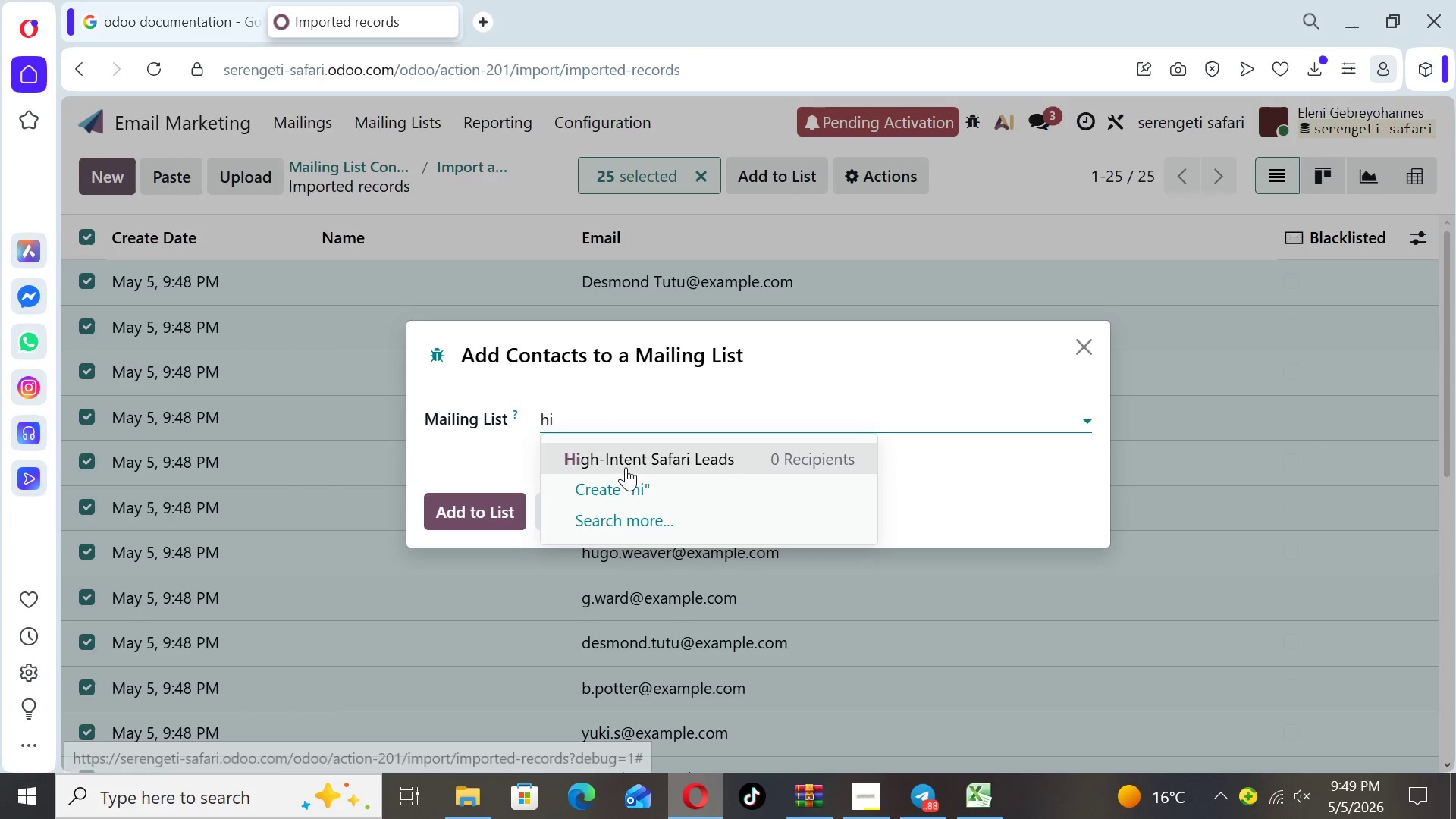 
left_click([626, 468])
 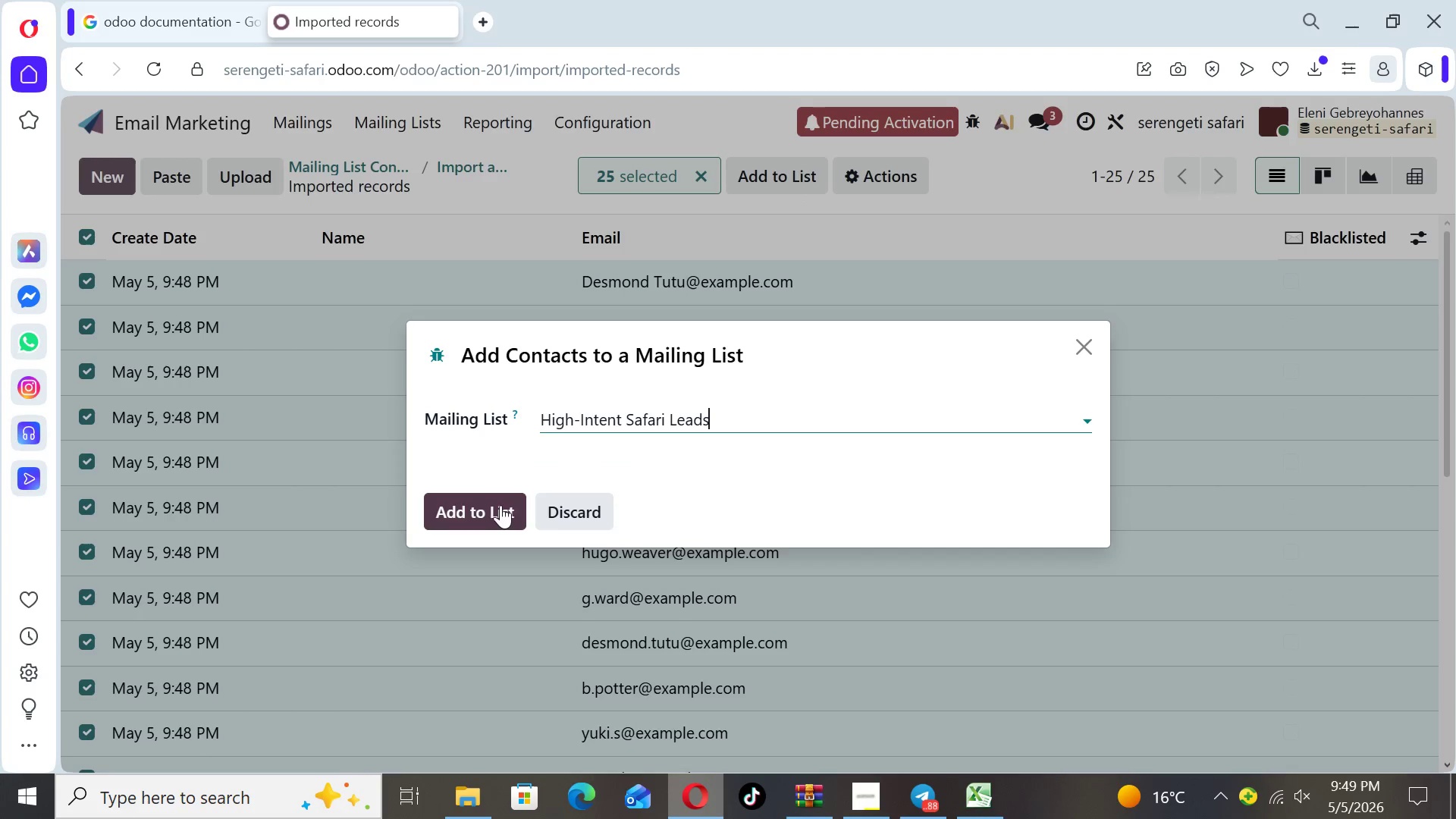 
left_click([494, 505])
 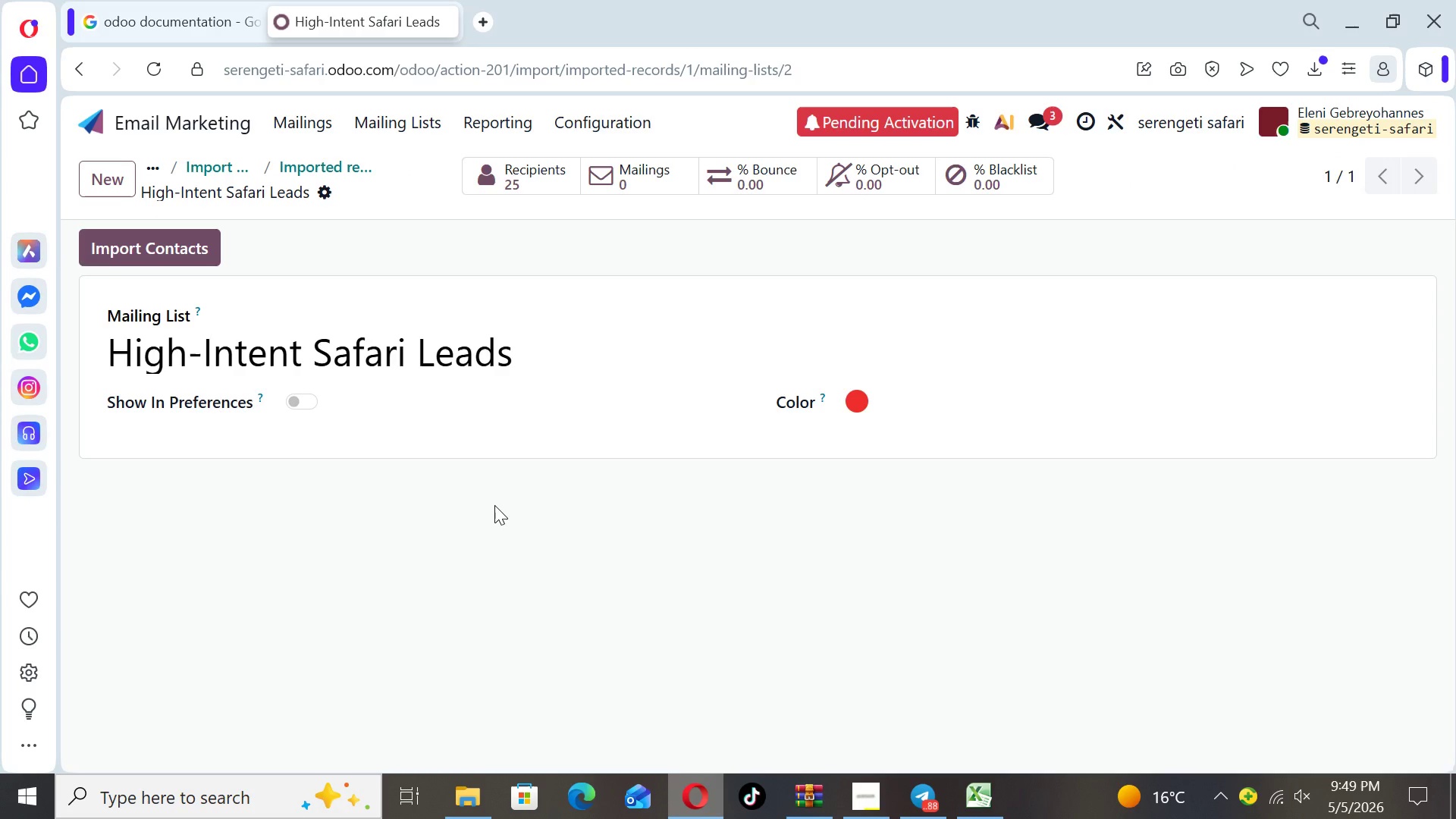 
wait(15.34)
 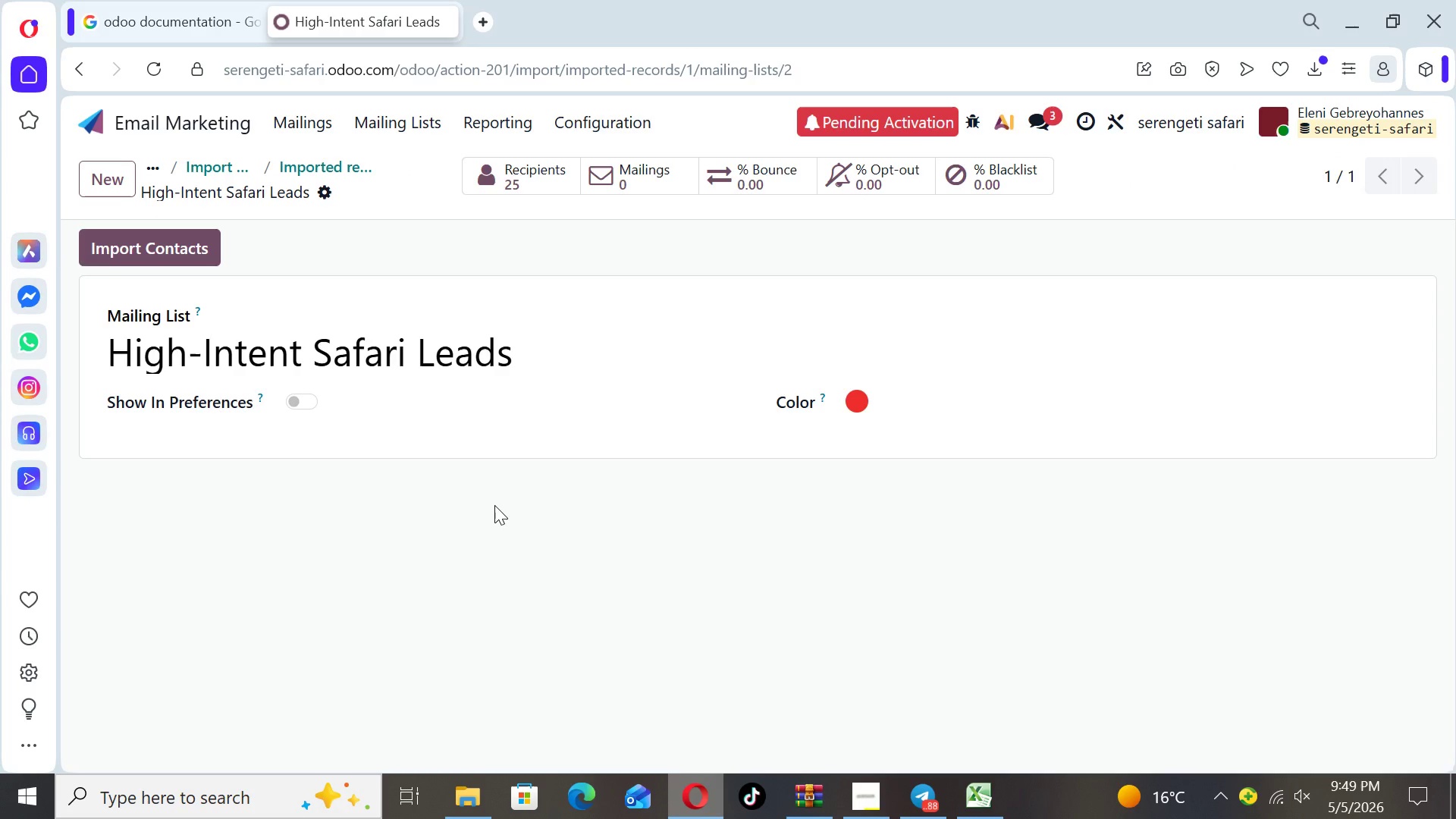 
left_click([105, 126])
 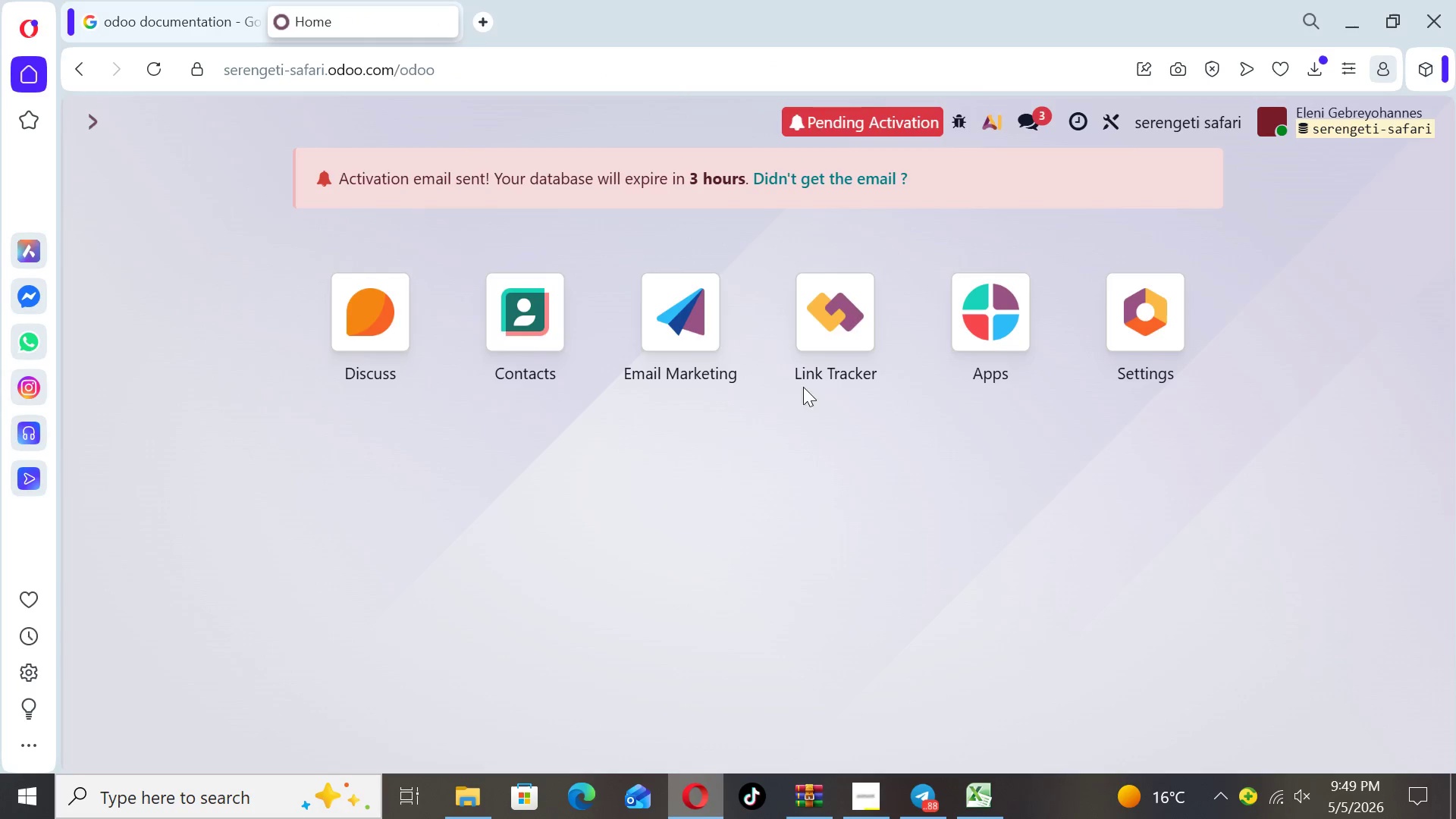 
wait(5.55)
 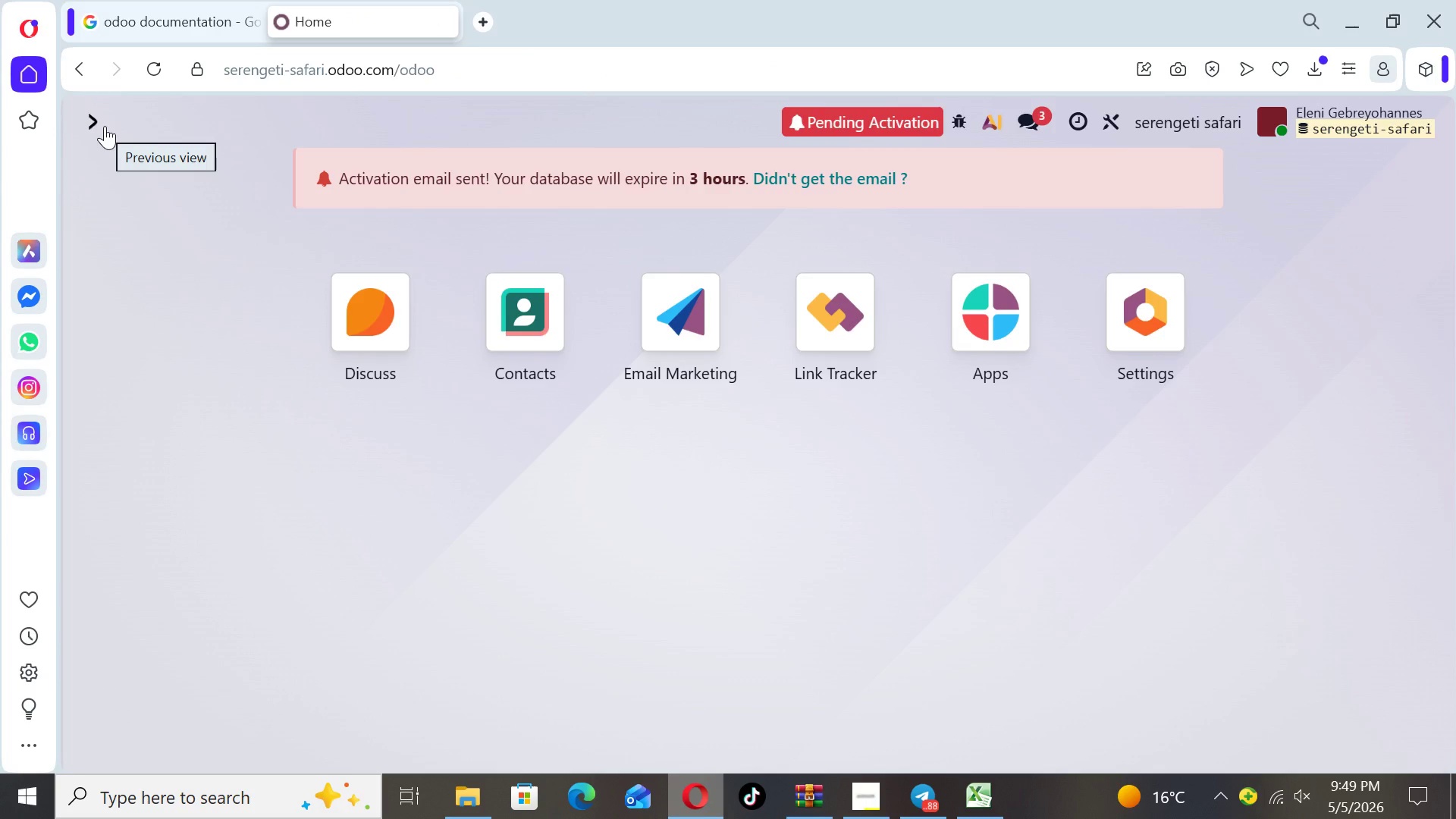 
type(/ap)
 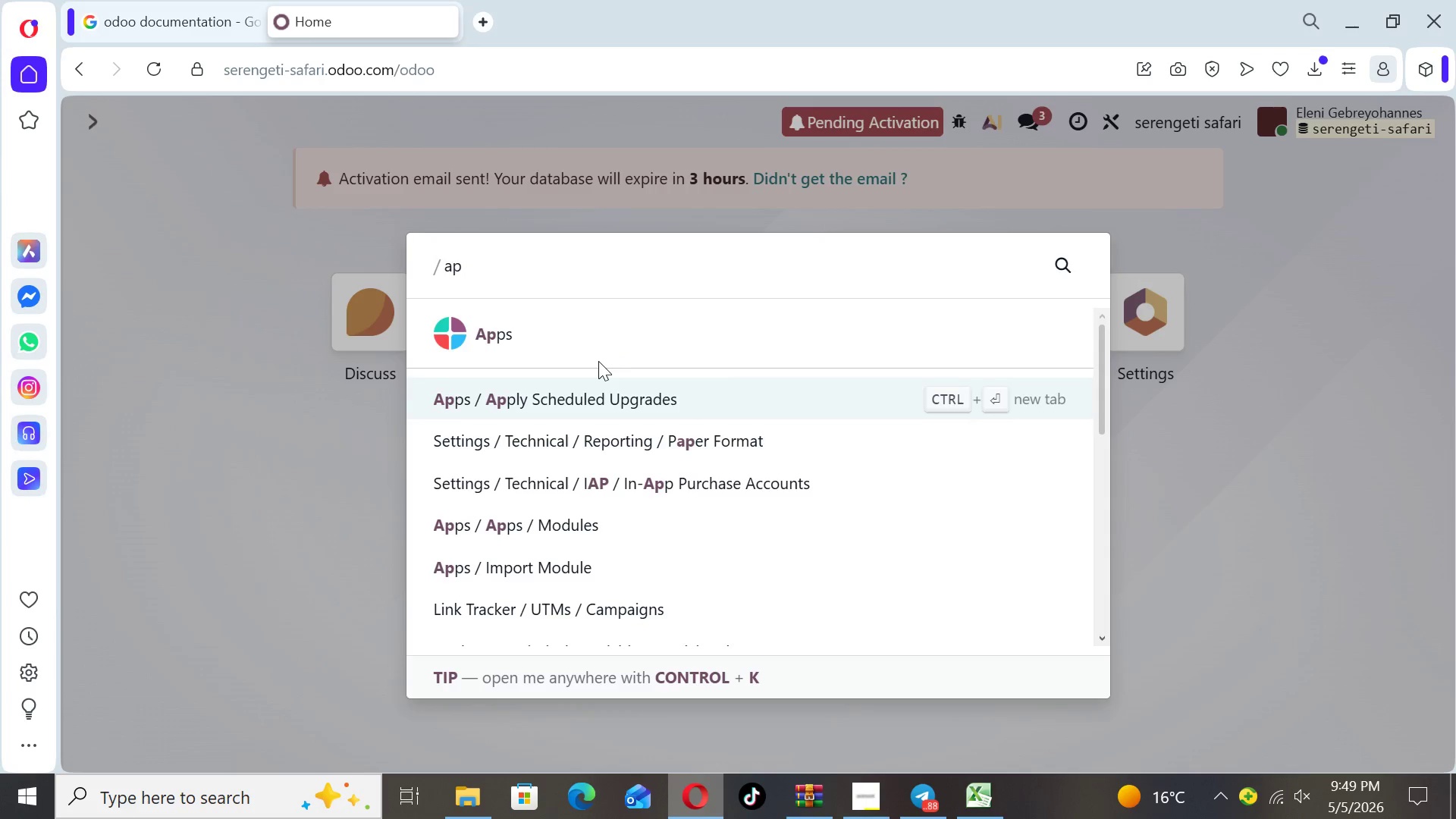 
left_click([560, 346])
 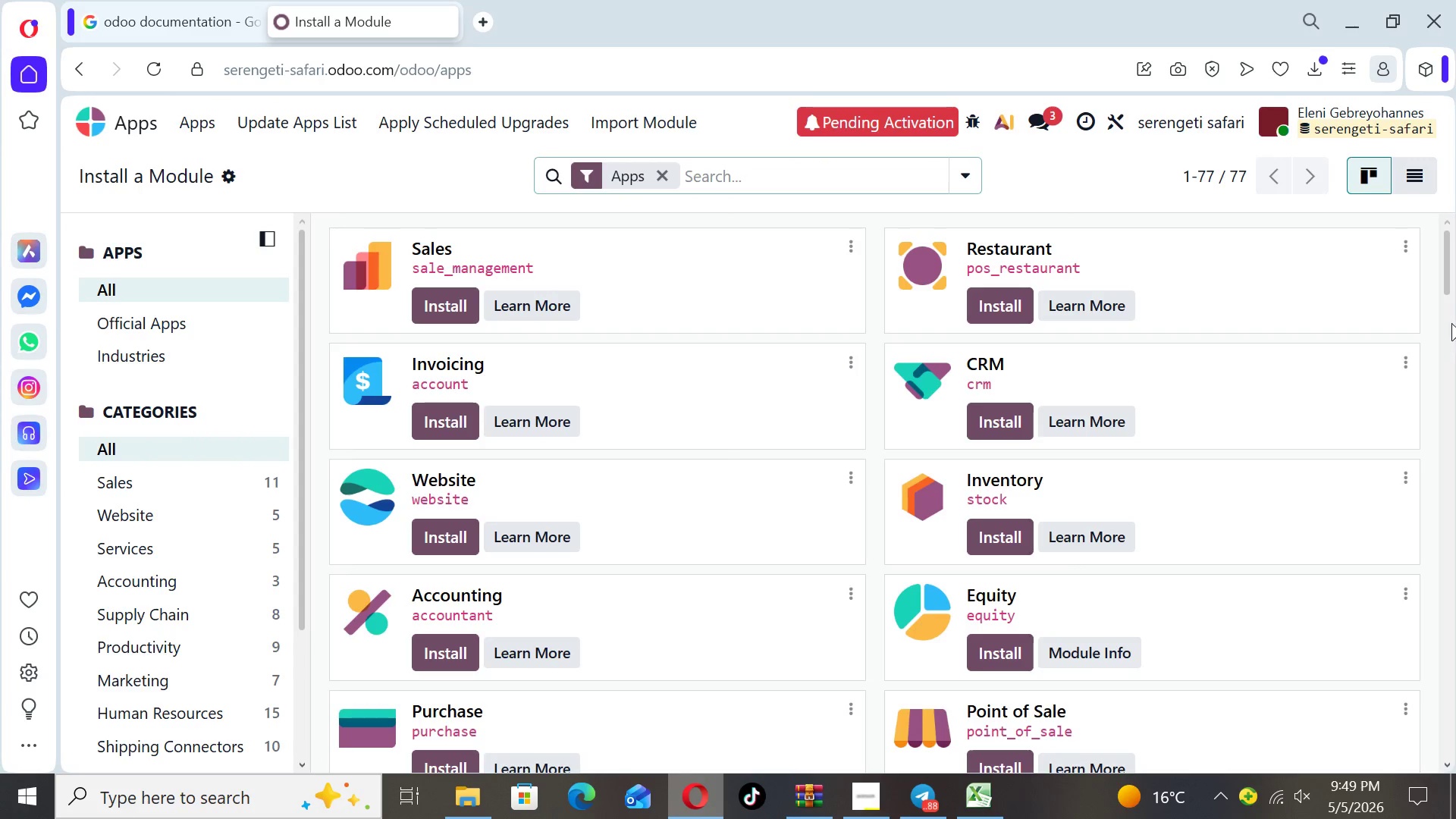 
left_click_drag(start_coordinate=[1447, 275], to_coordinate=[1439, 632])
 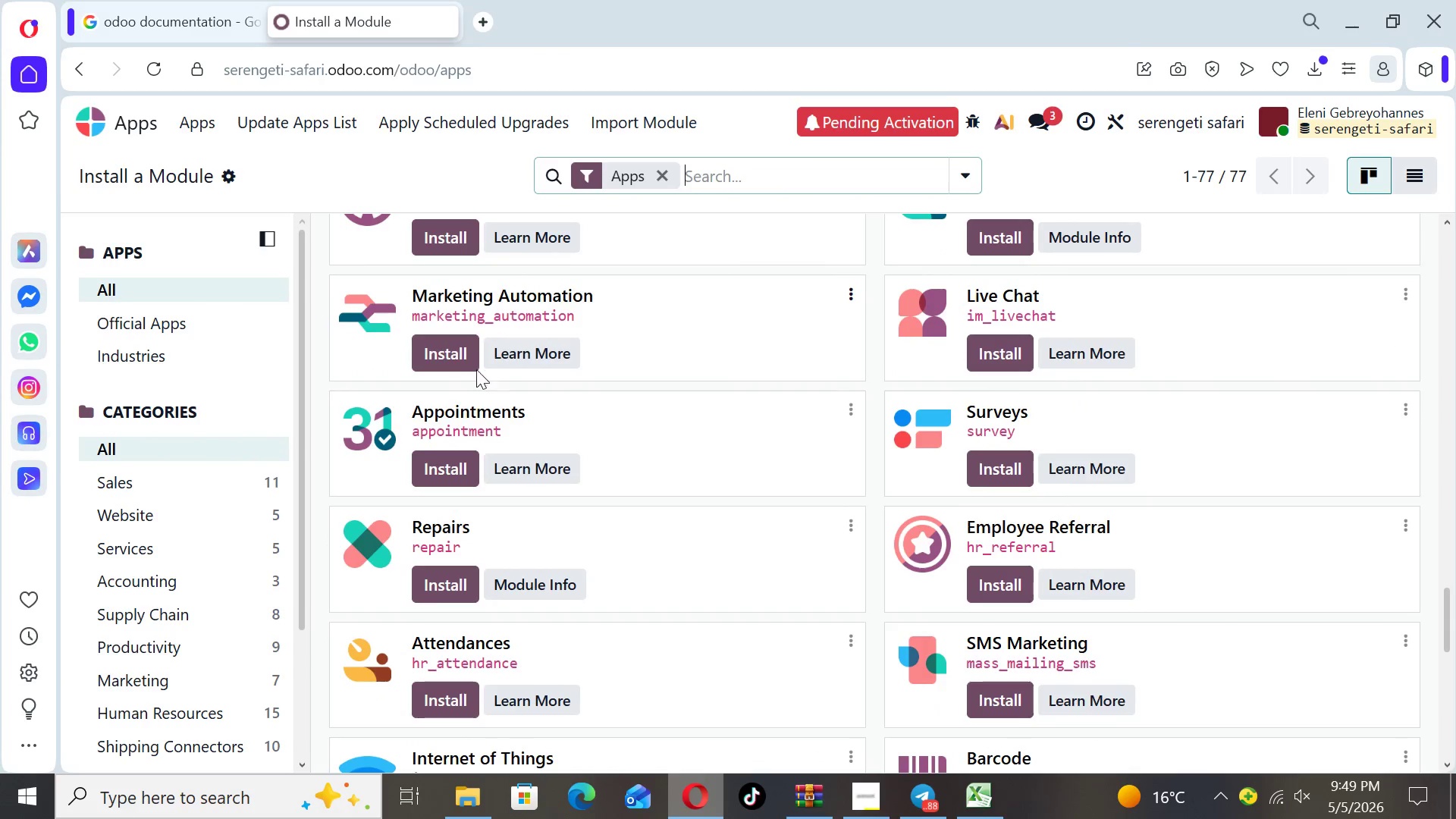 
left_click([450, 353])
 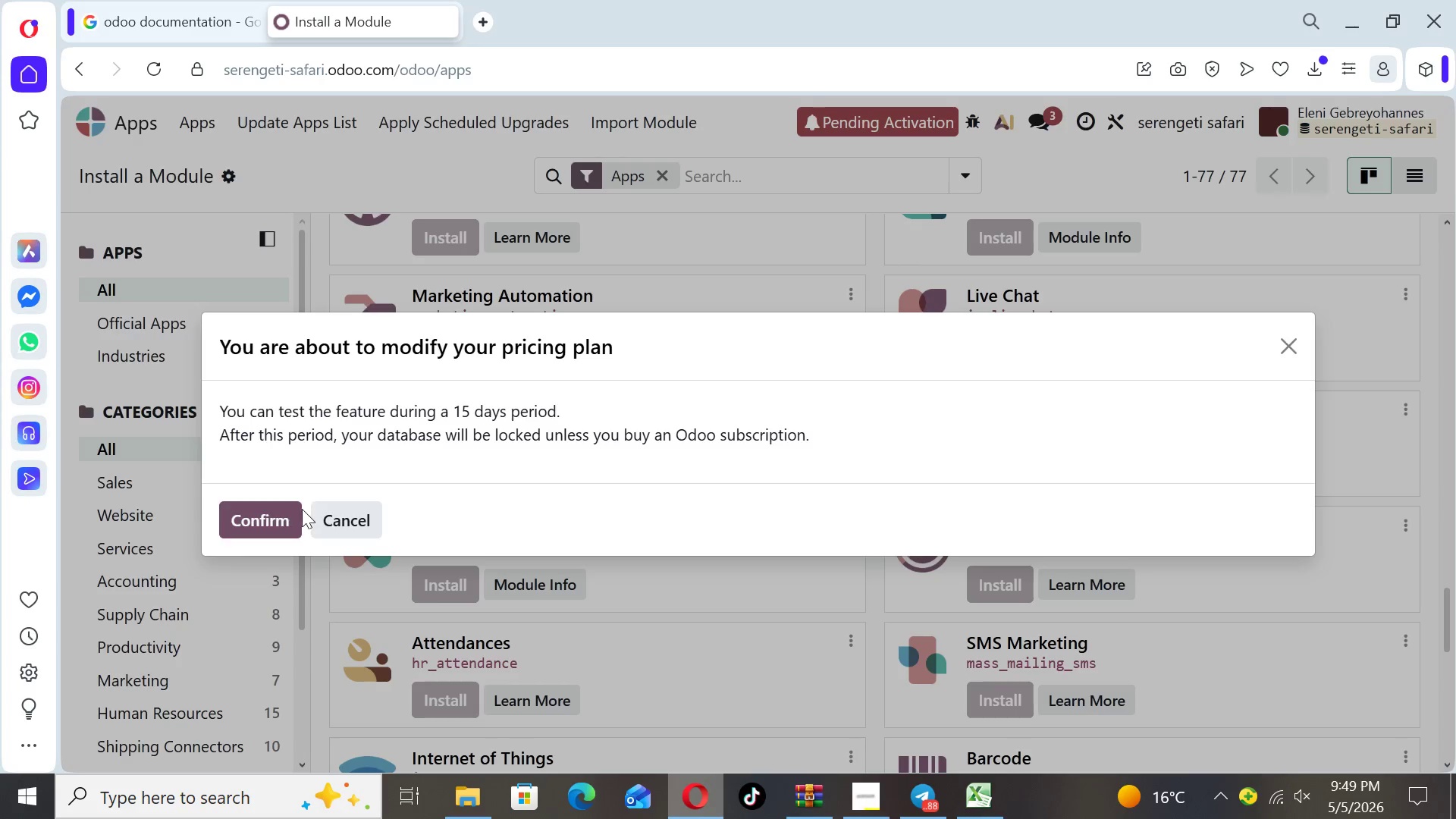 
left_click([278, 514])
 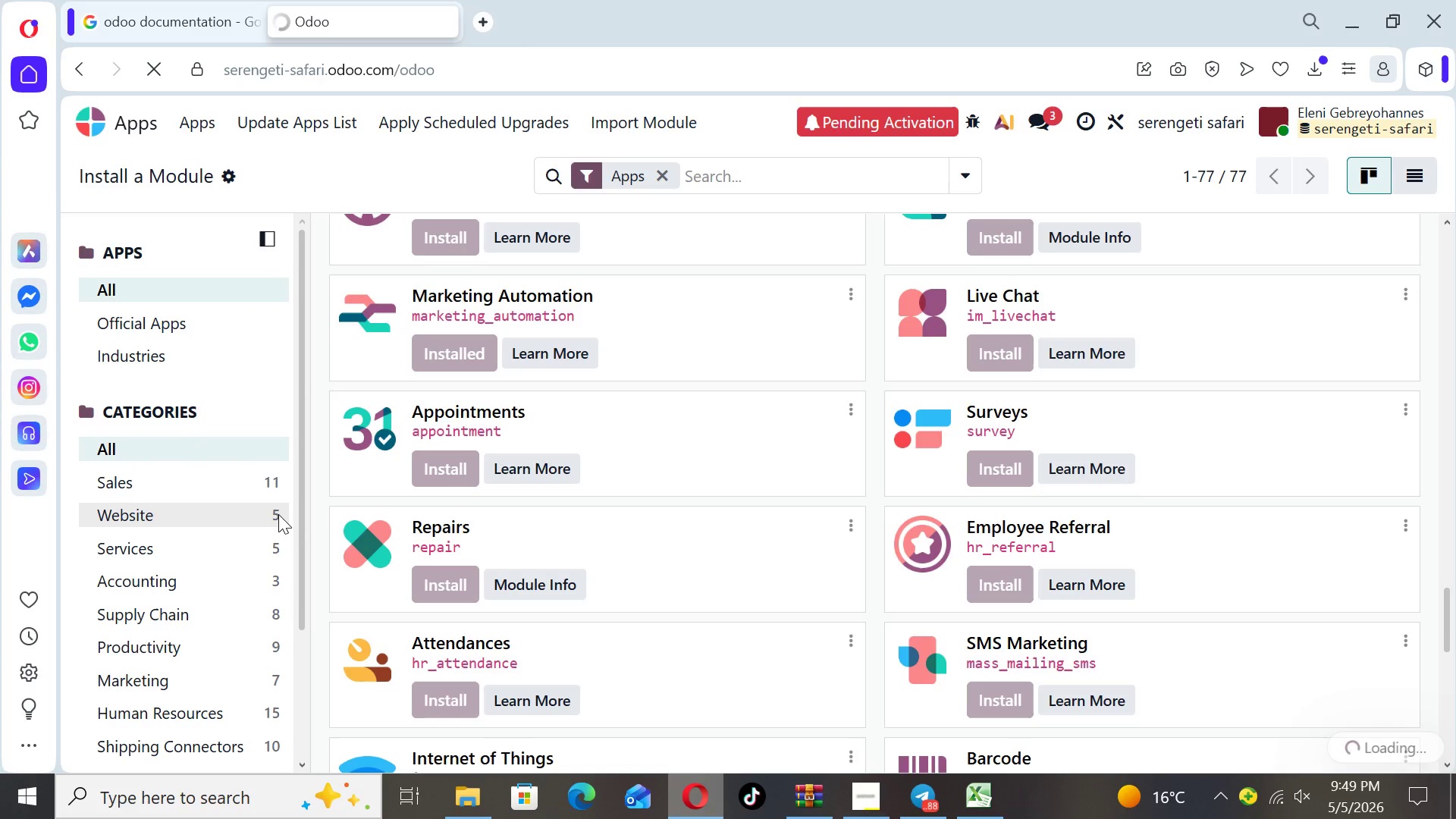 
wait(11.75)
 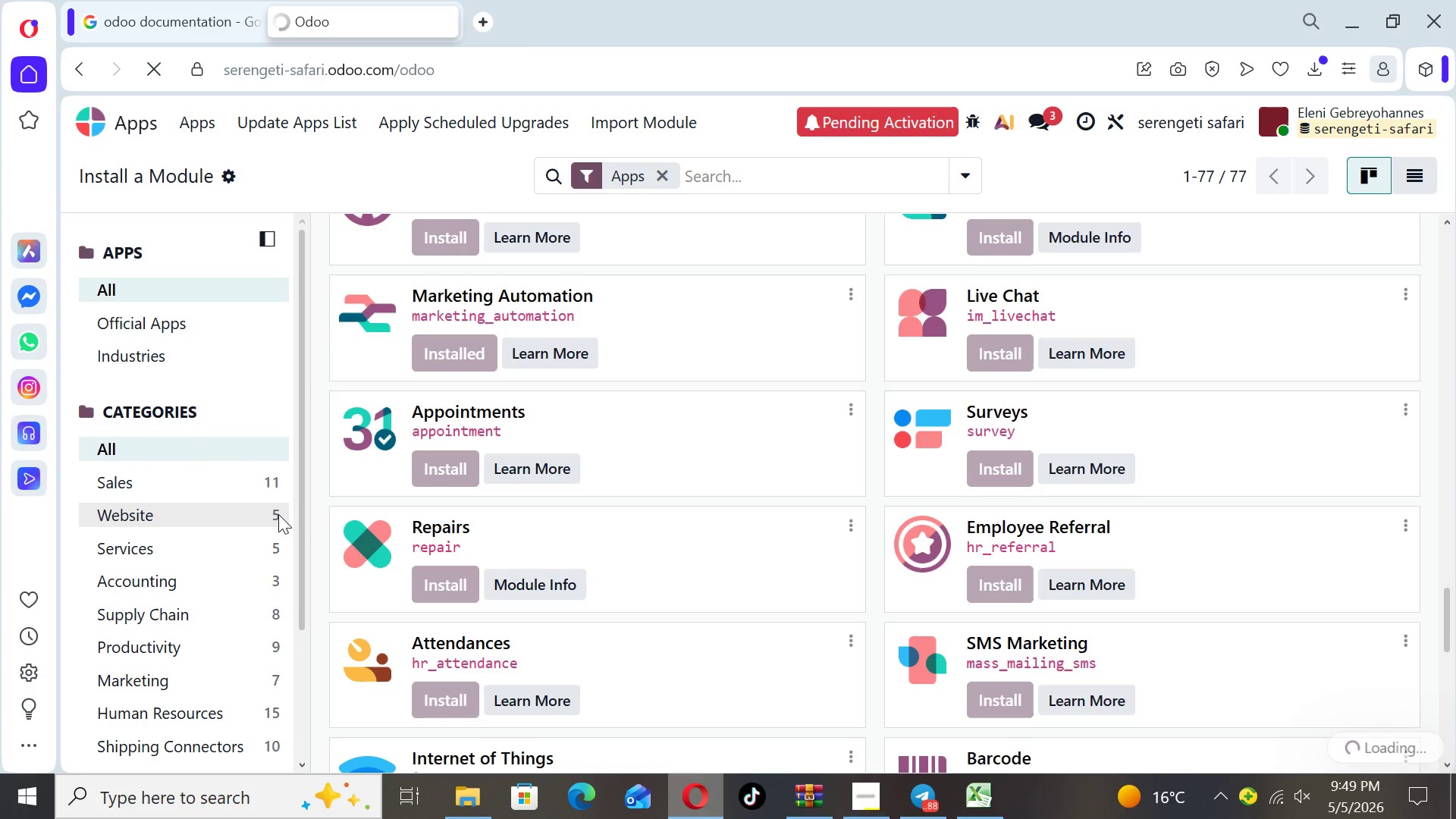 
left_click([831, 322])
 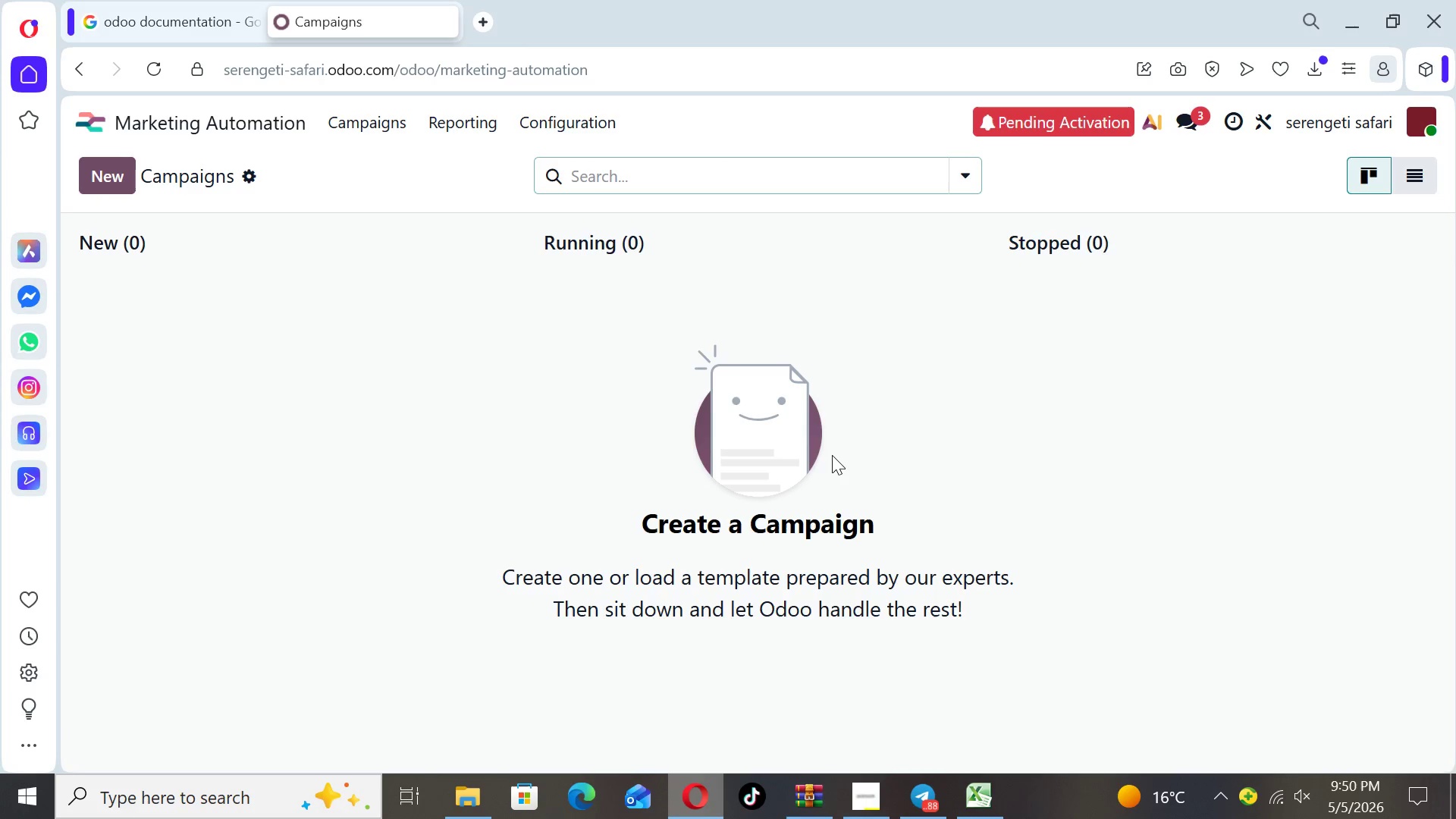 
wait(24.45)
 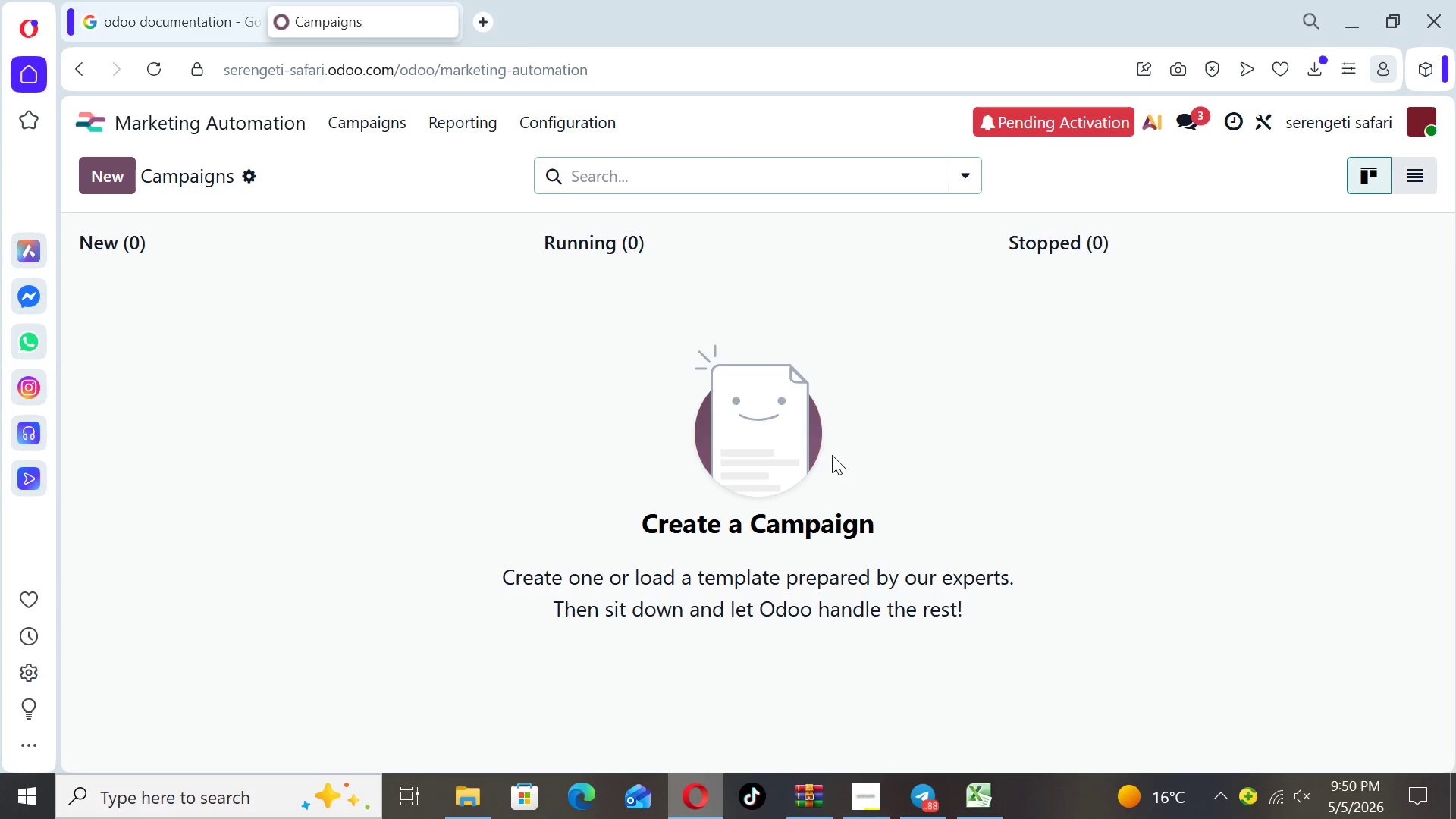 
left_click([105, 113])
 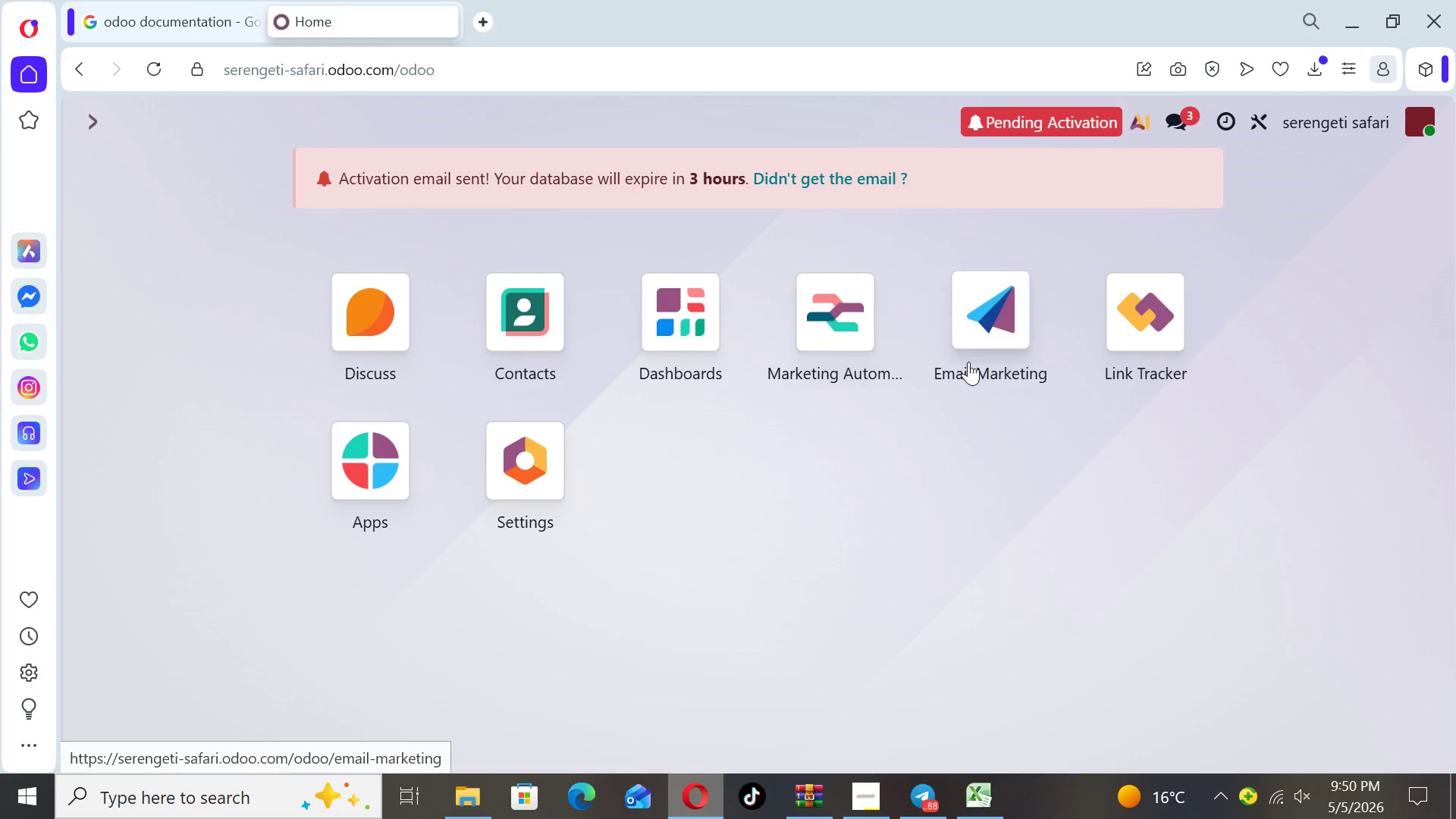 
left_click([972, 344])
 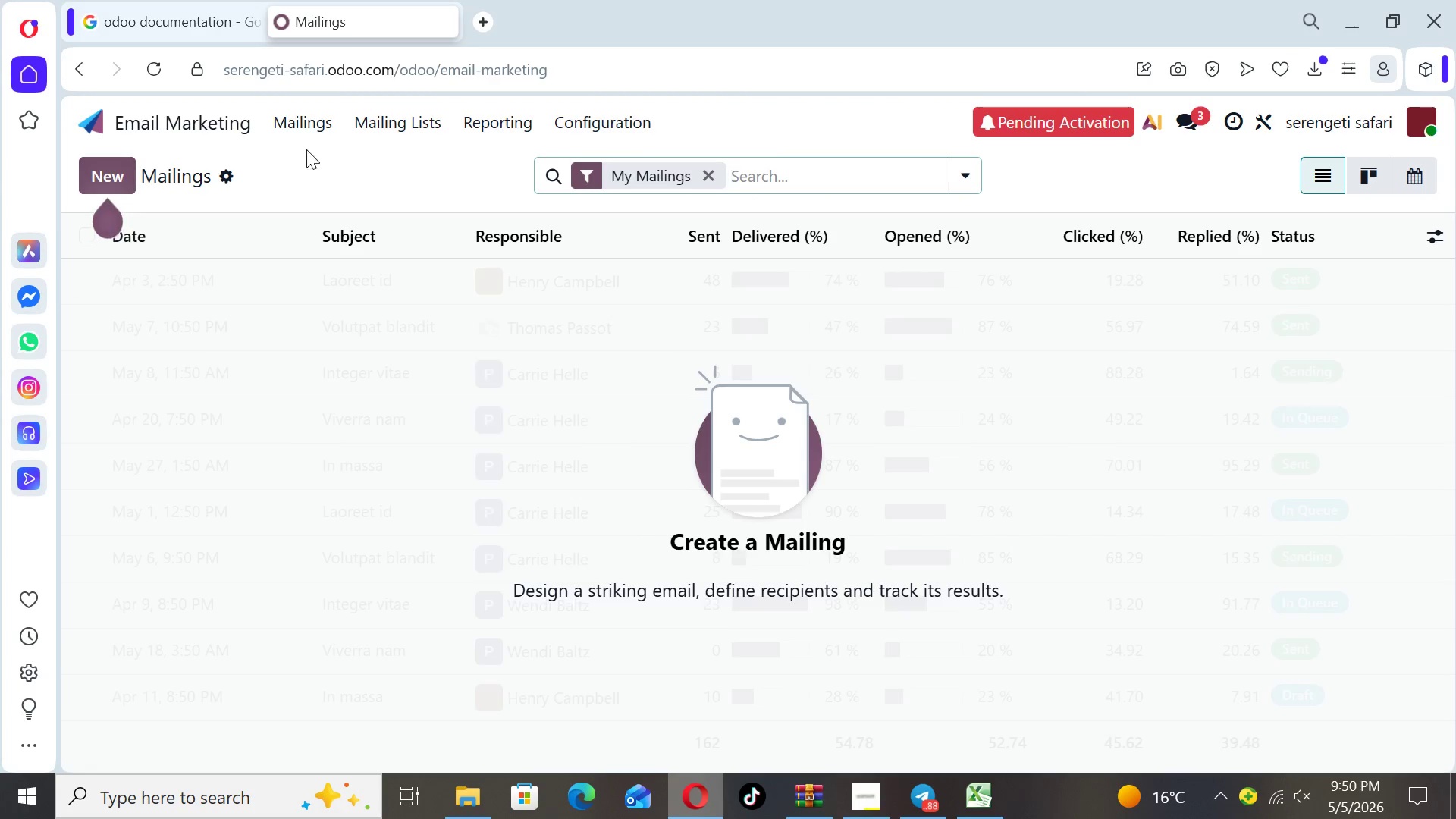 
left_click([293, 124])
 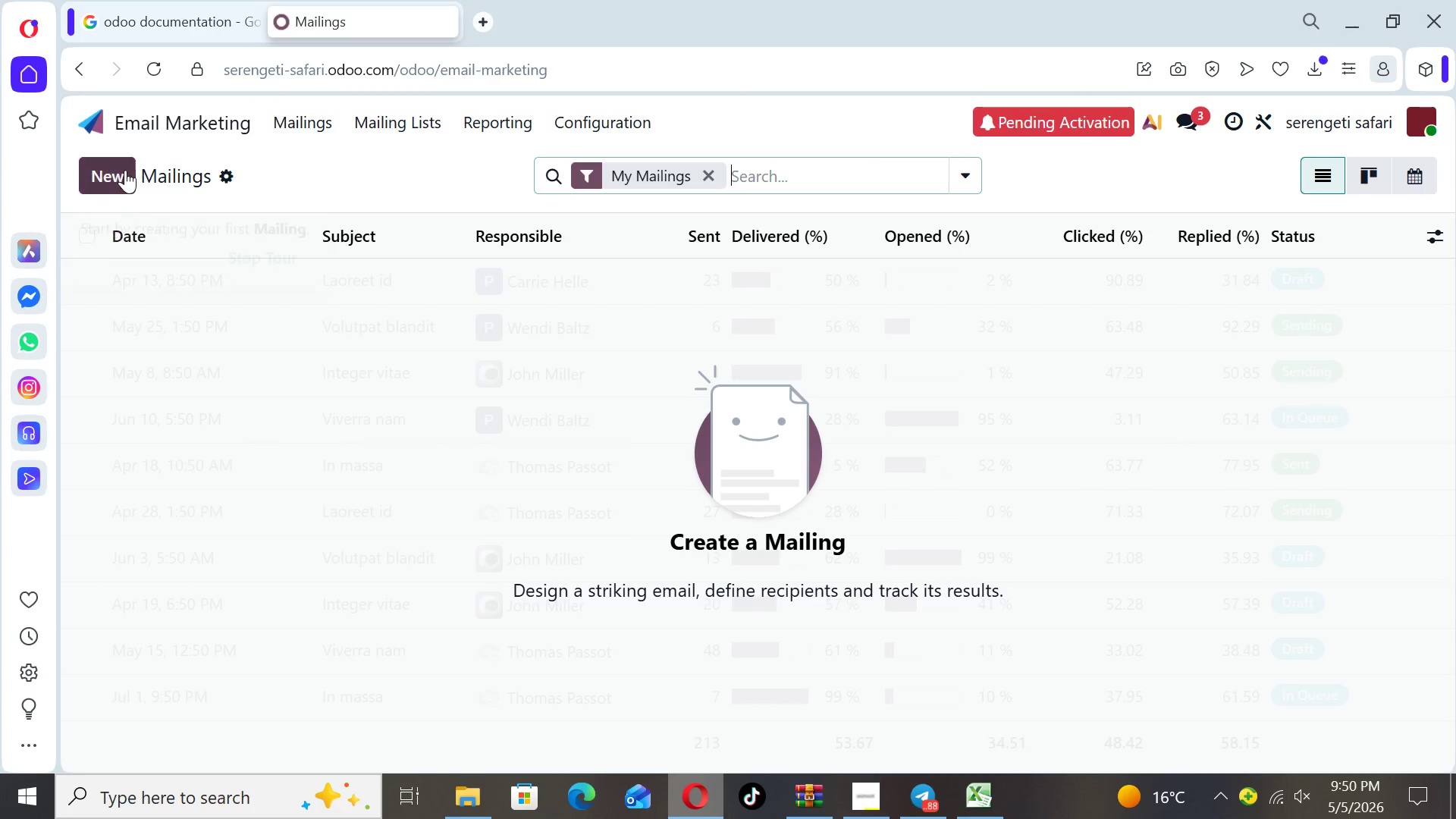 
left_click([121, 170])
 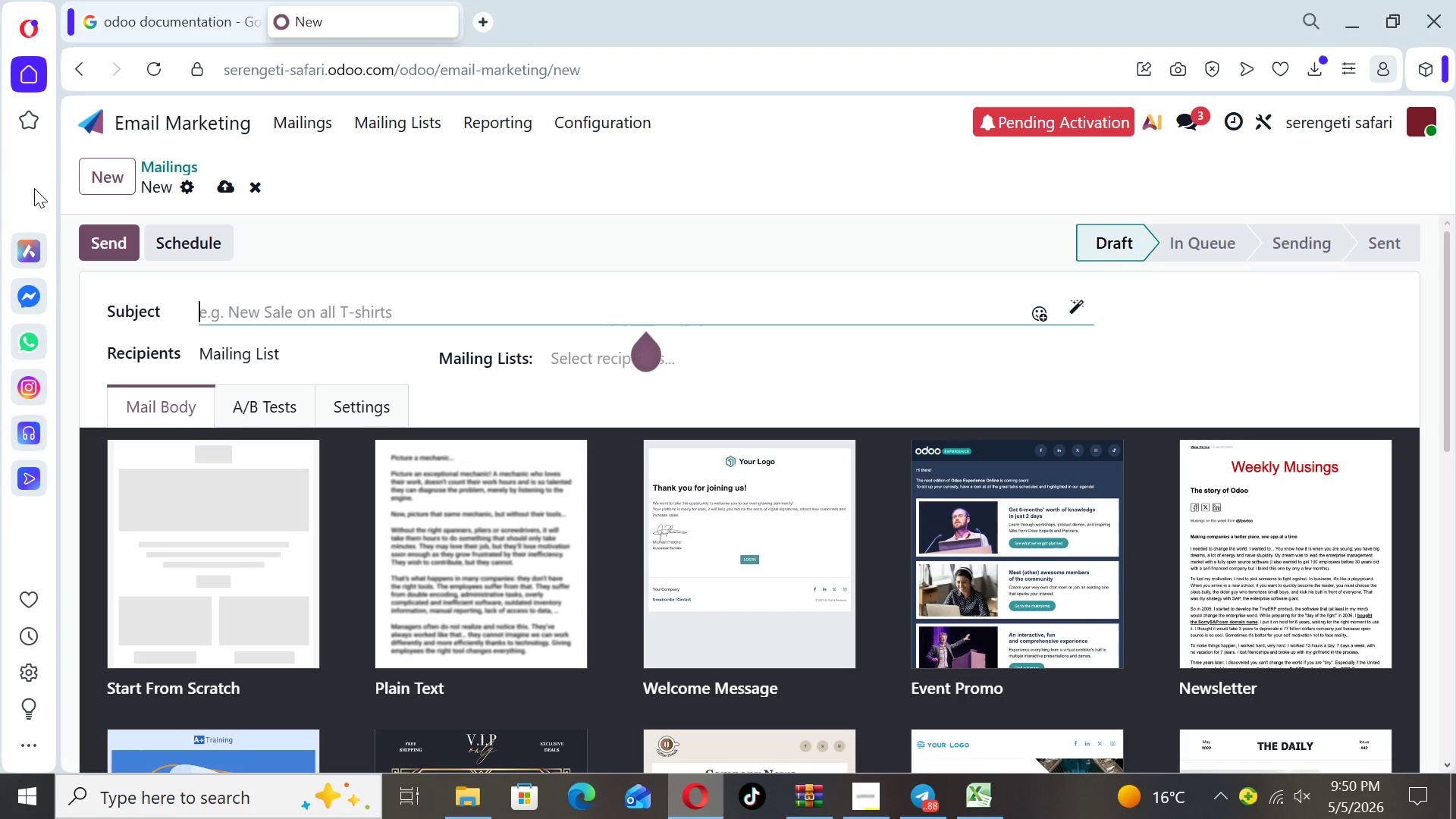 
wait(11.61)
 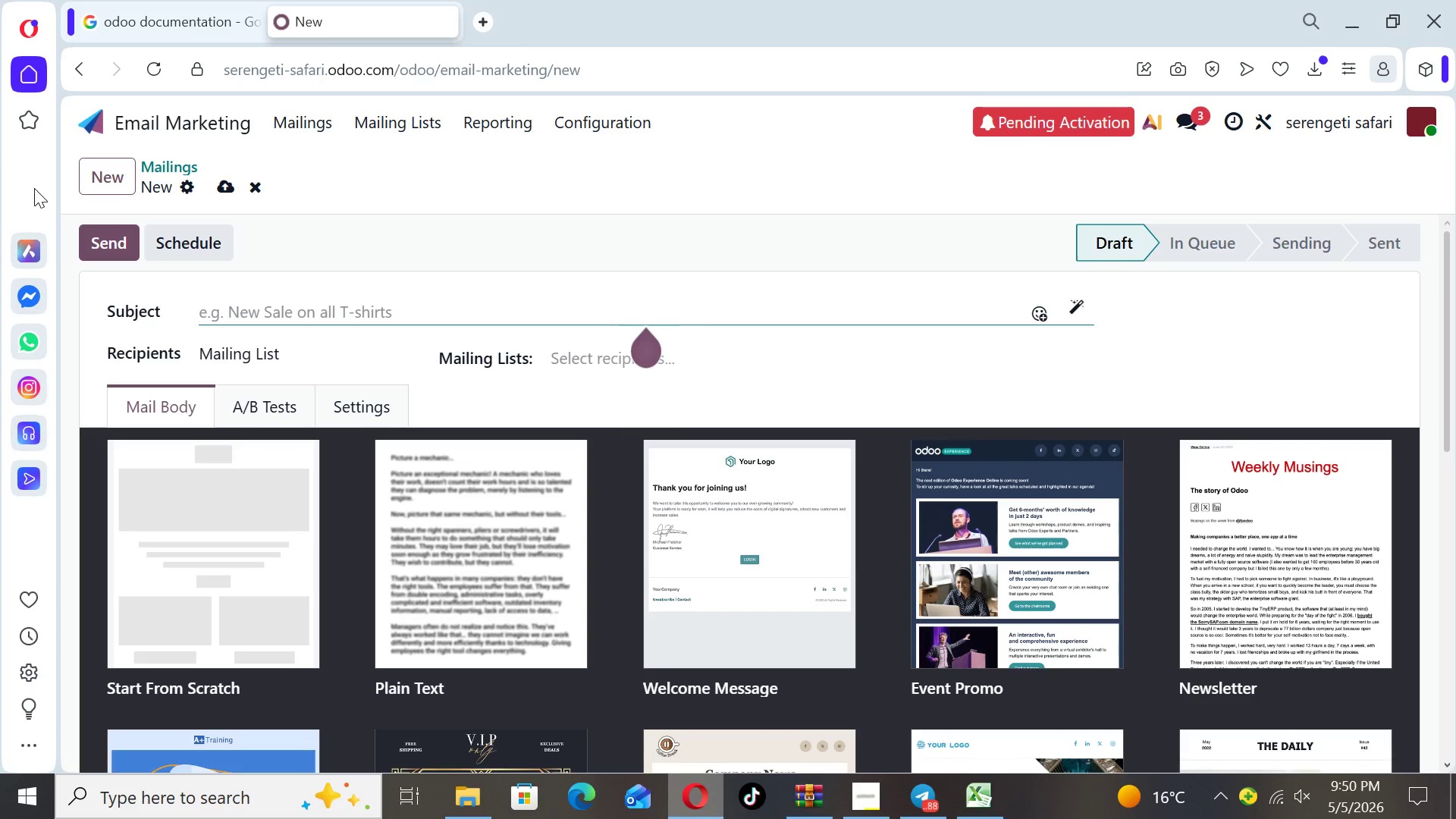 
type({ { object.name ])
key(Backspace)
type(}})
 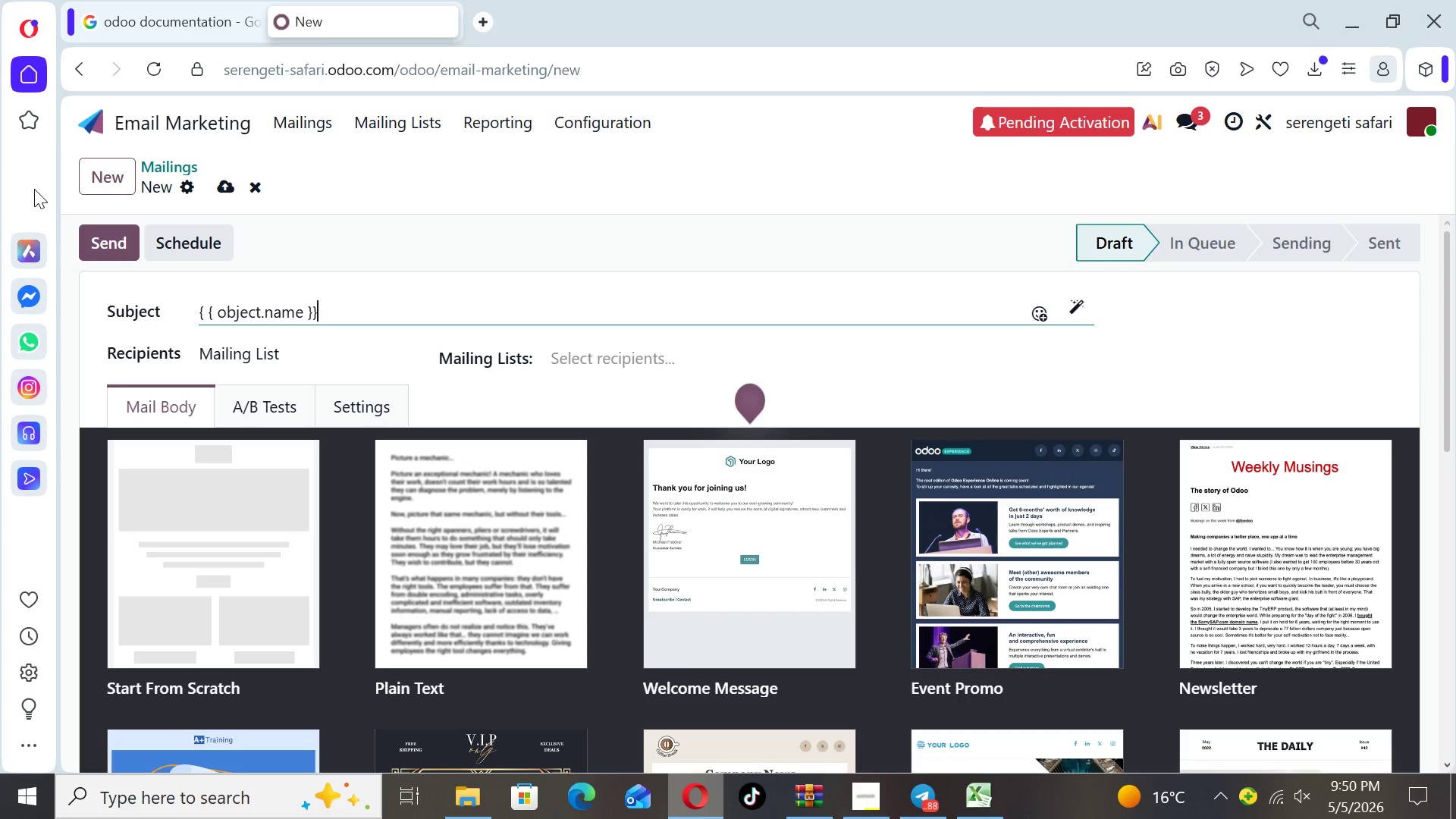 
type(, travel)
 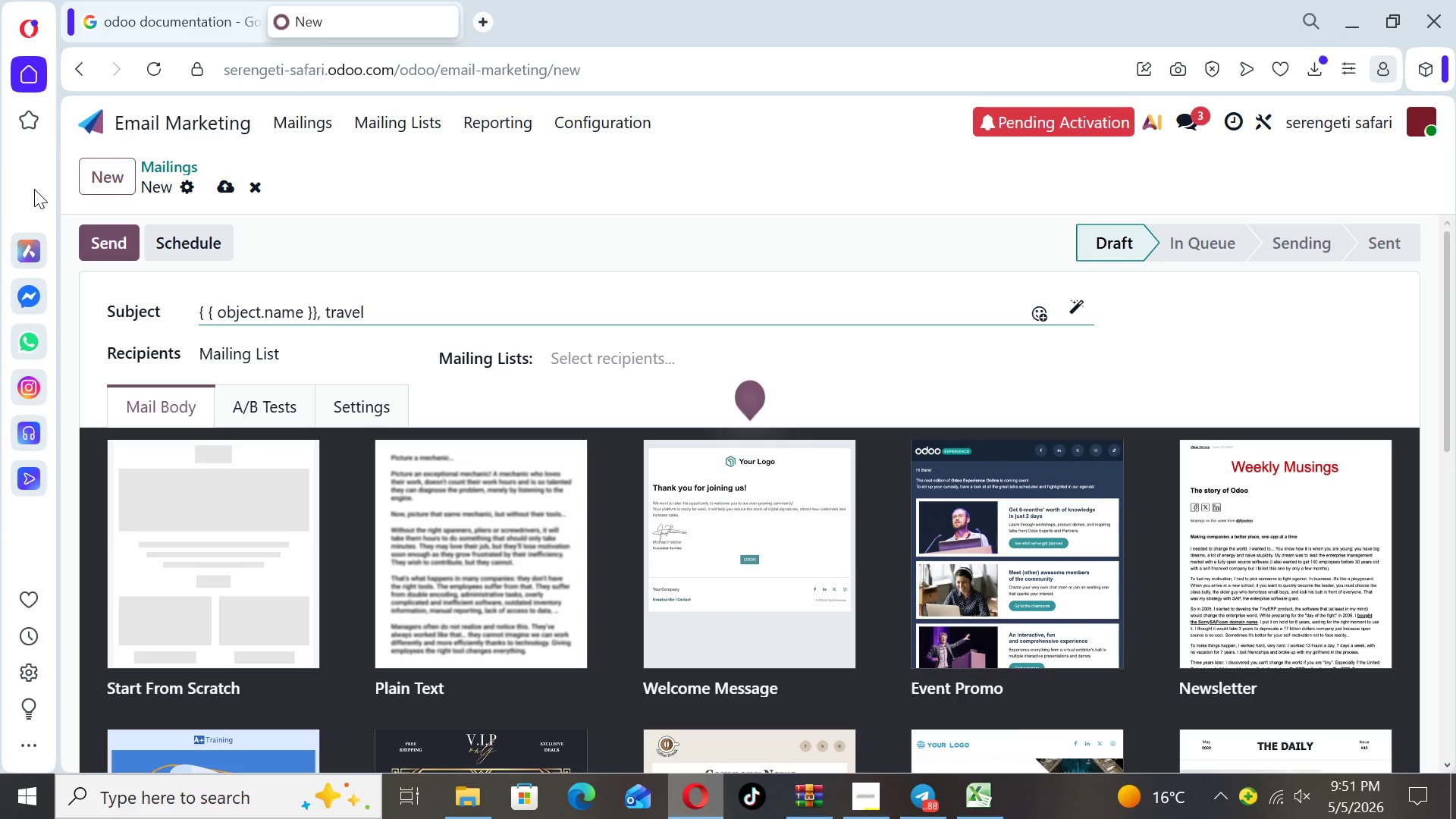 
wait(5.3)
 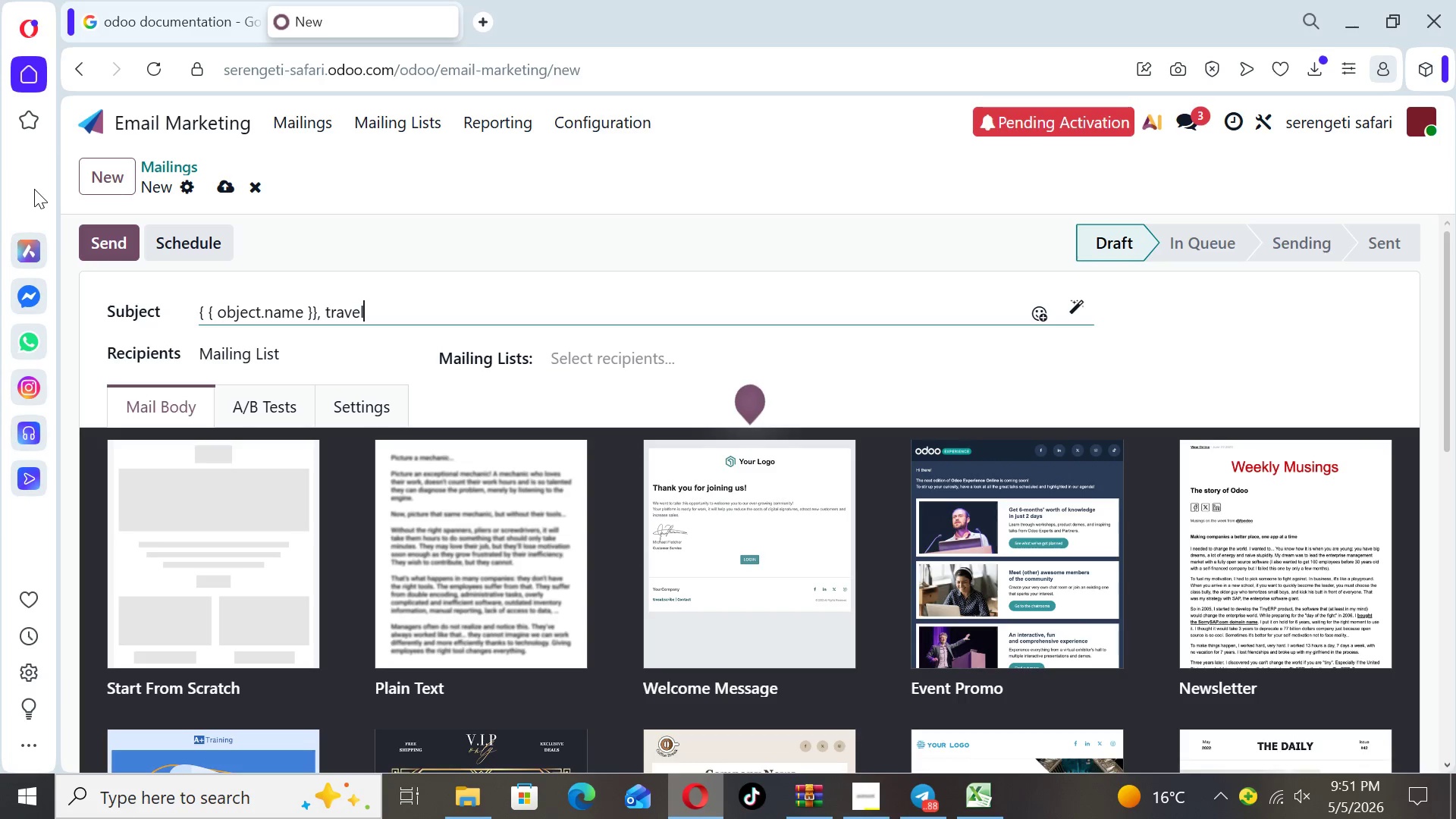 
type( the Serengei)
key(Backspace)
type(ti without leaving a footprint)
 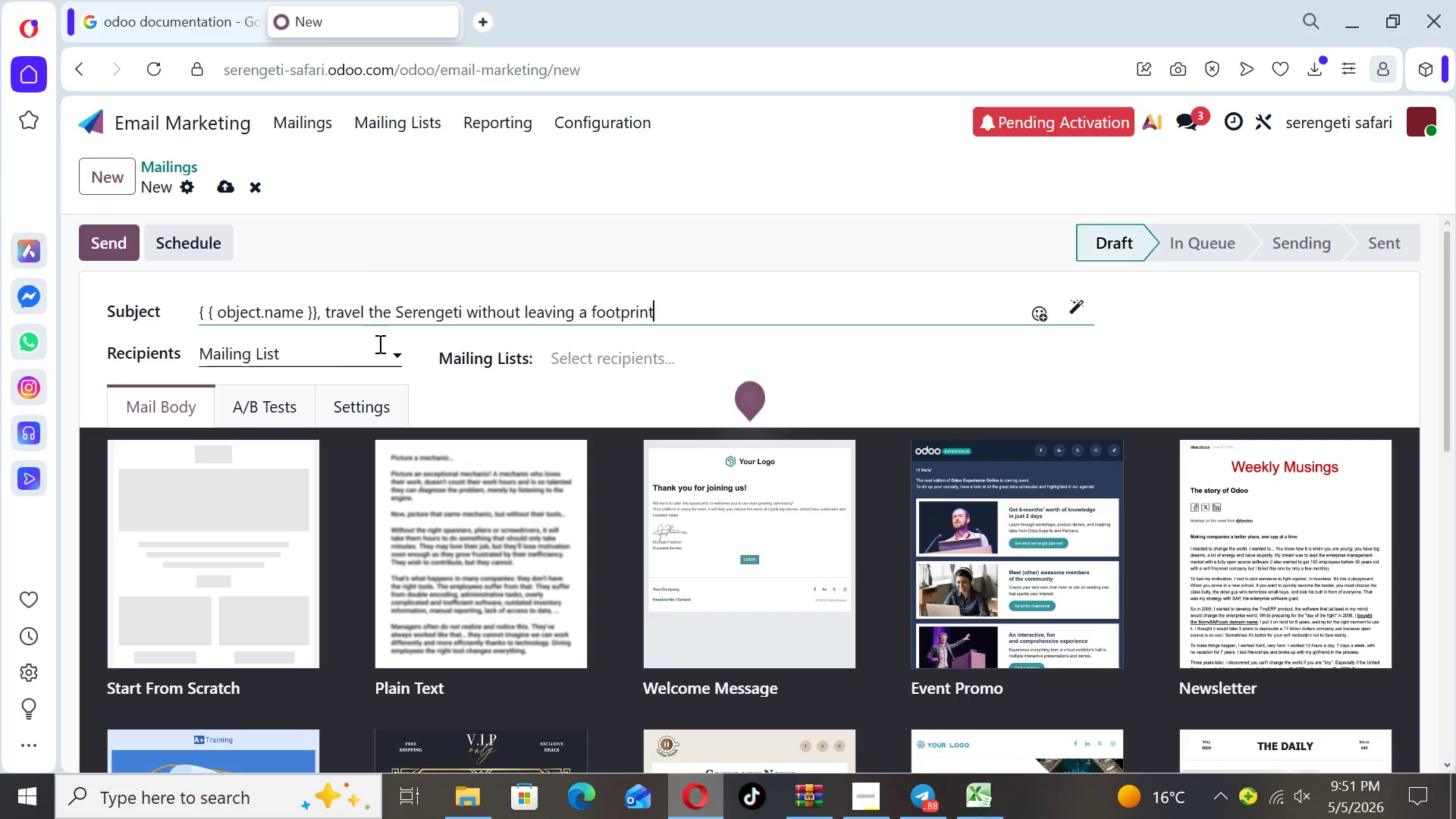 
wait(7.47)
 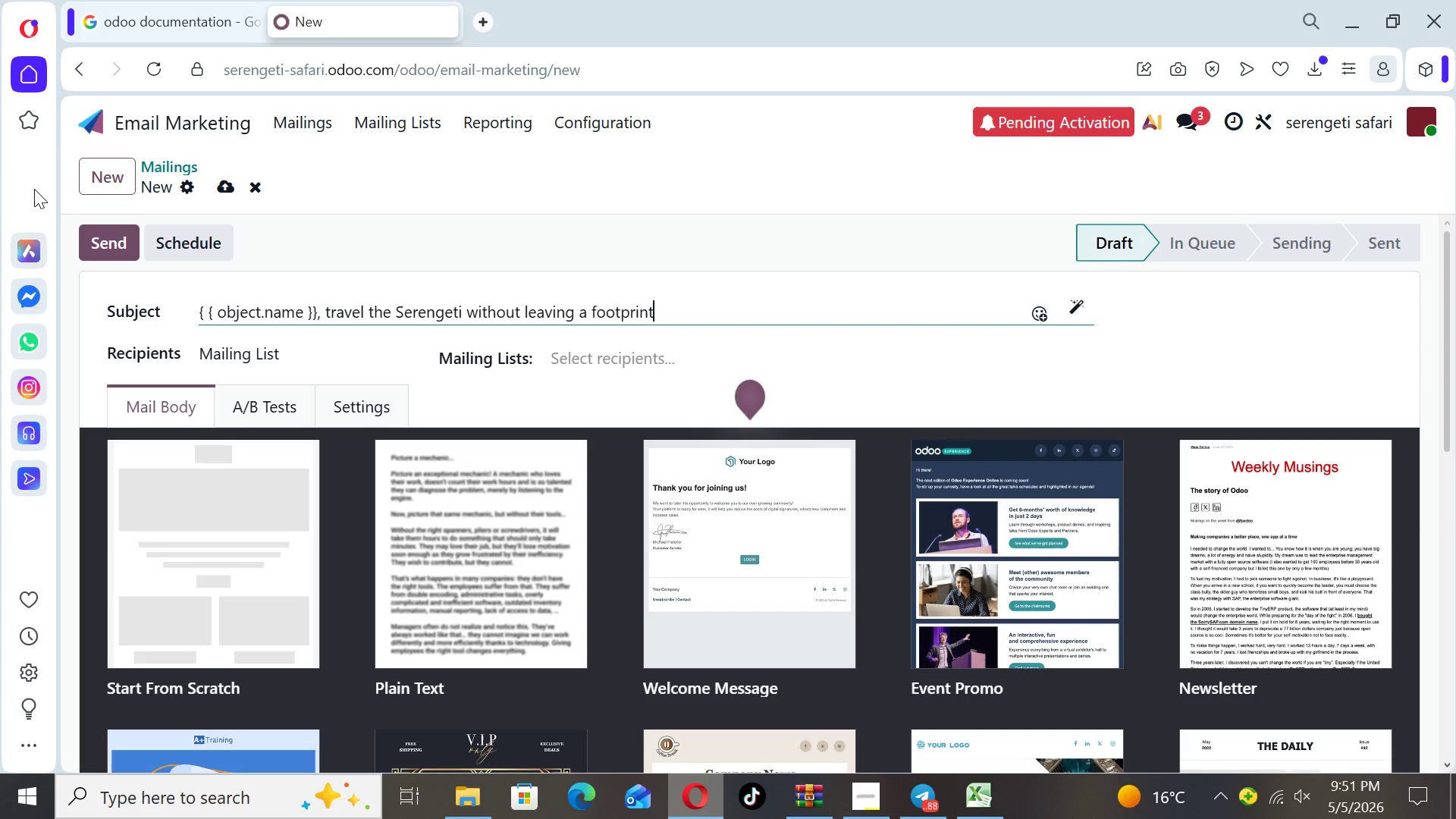 
left_click([656, 360])
 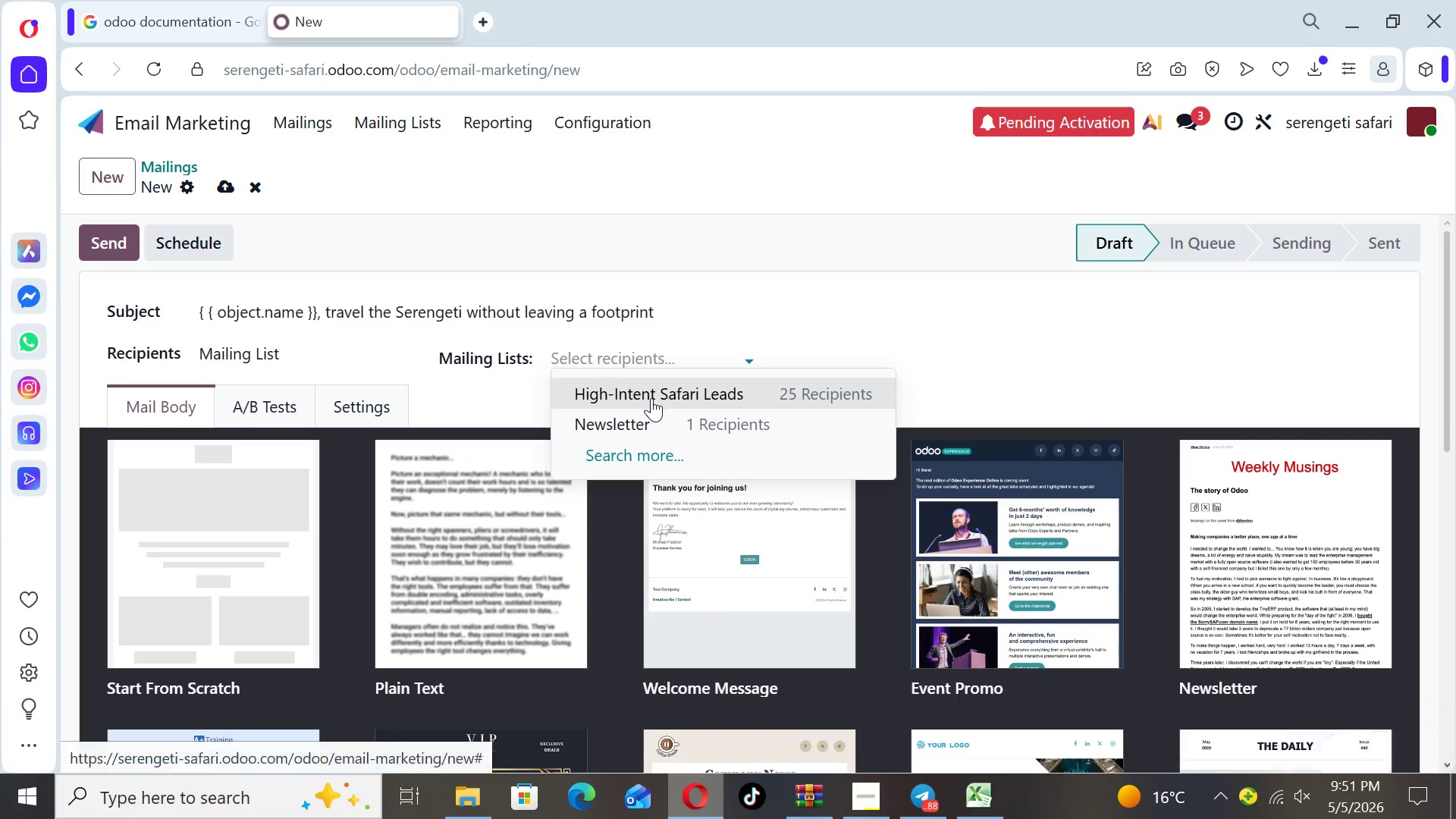 
left_click([651, 398])
 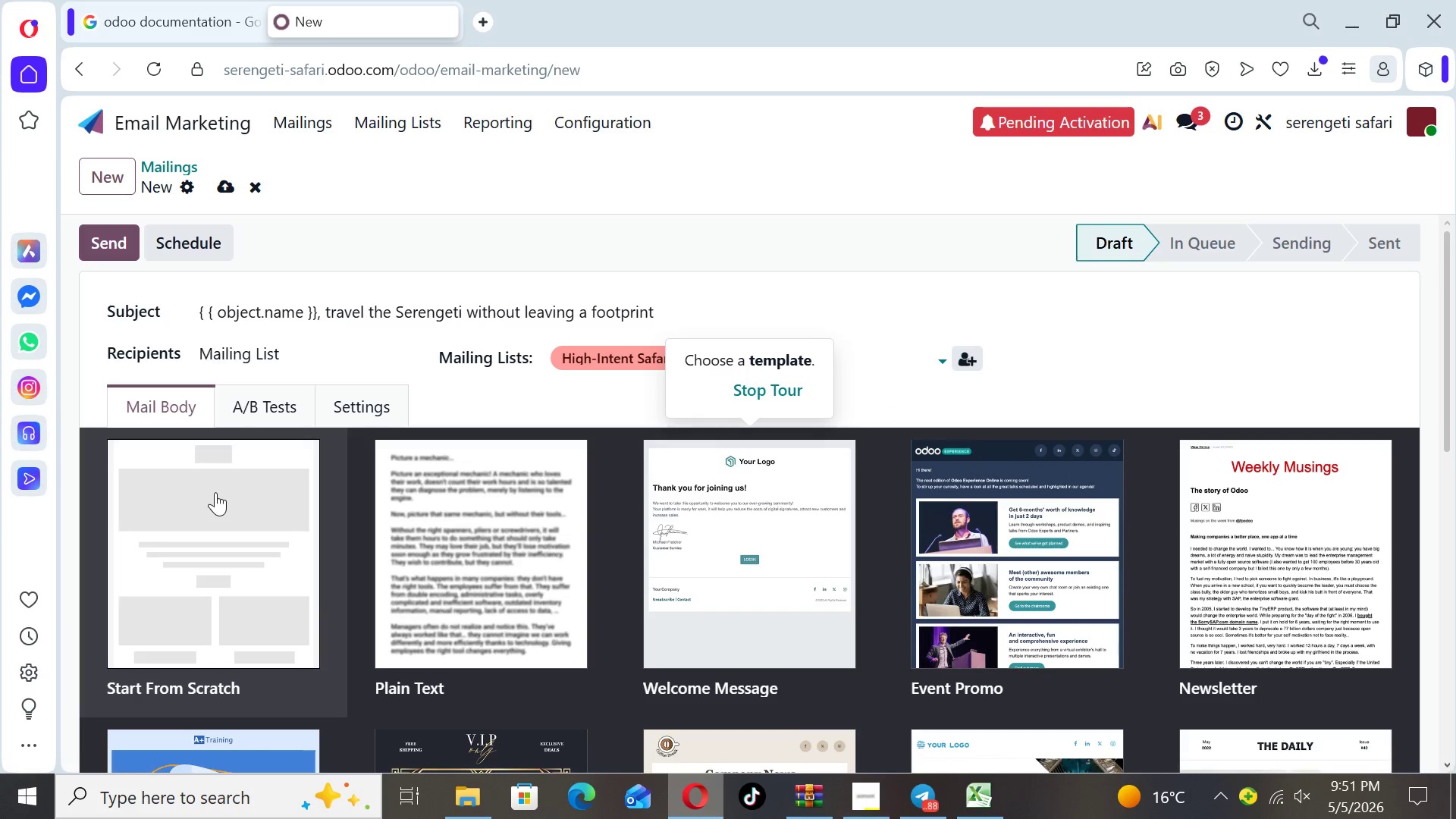 
left_click([215, 492])
 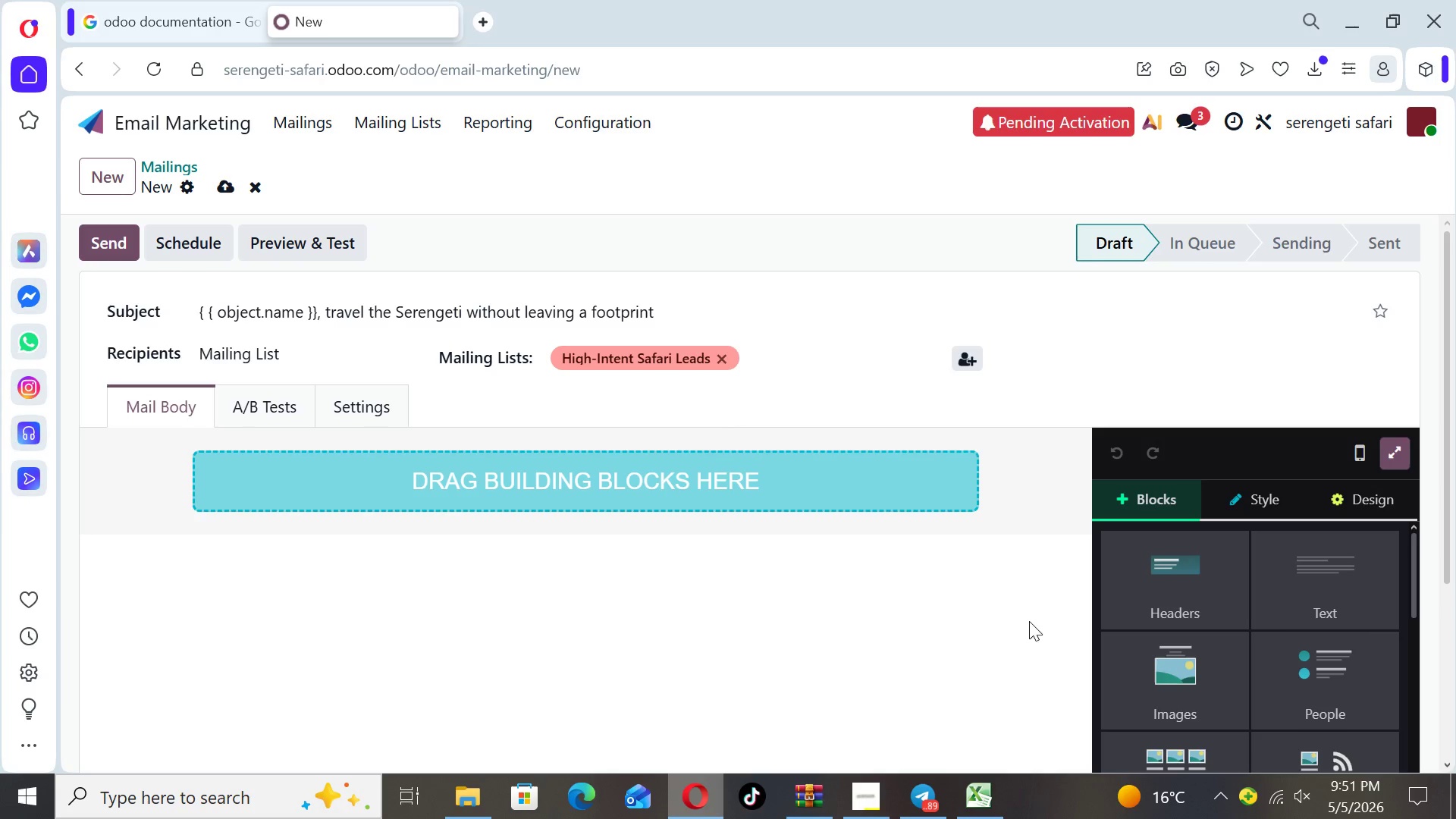 
left_click([1334, 594])
 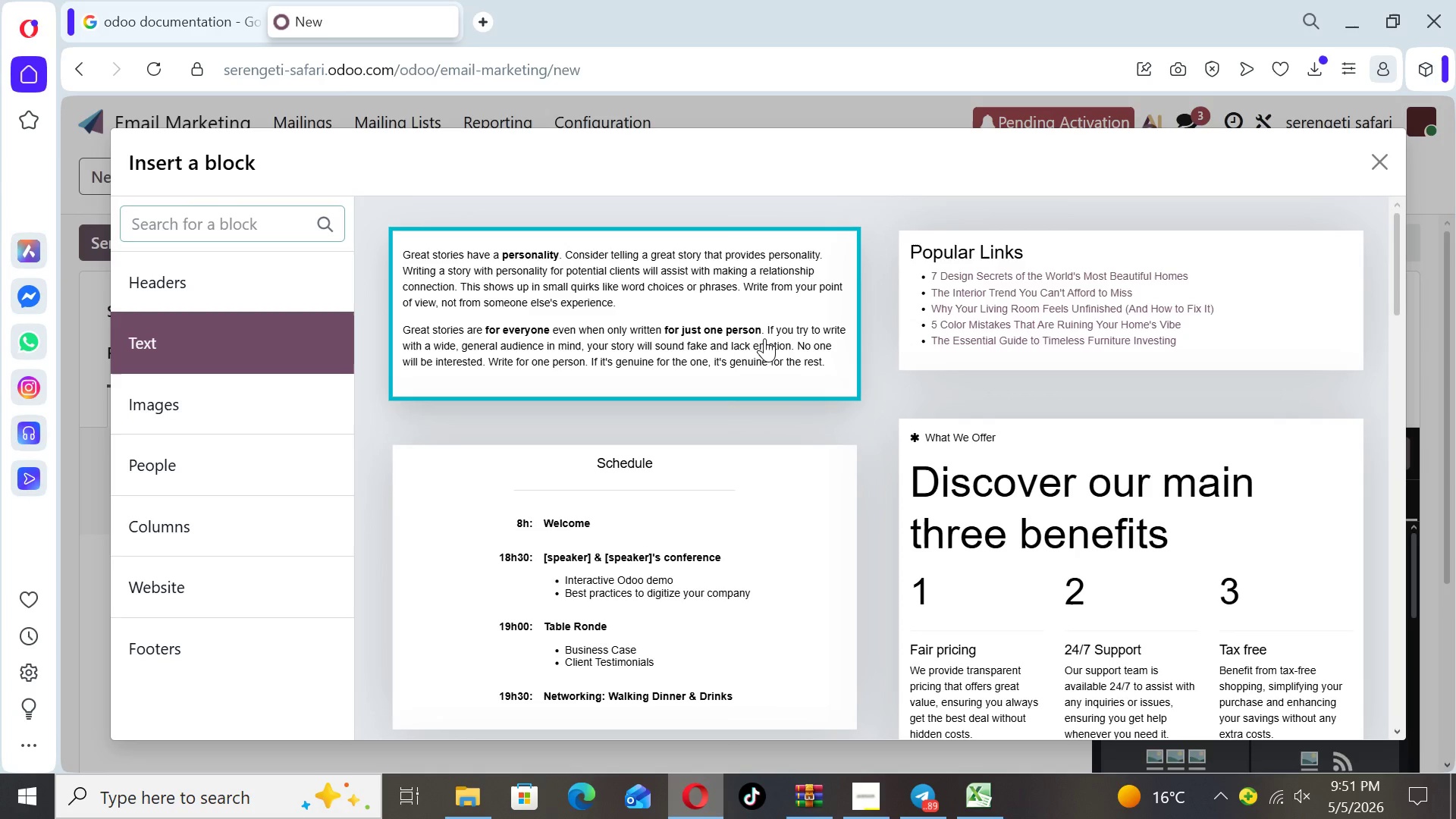 
left_click([764, 338])
 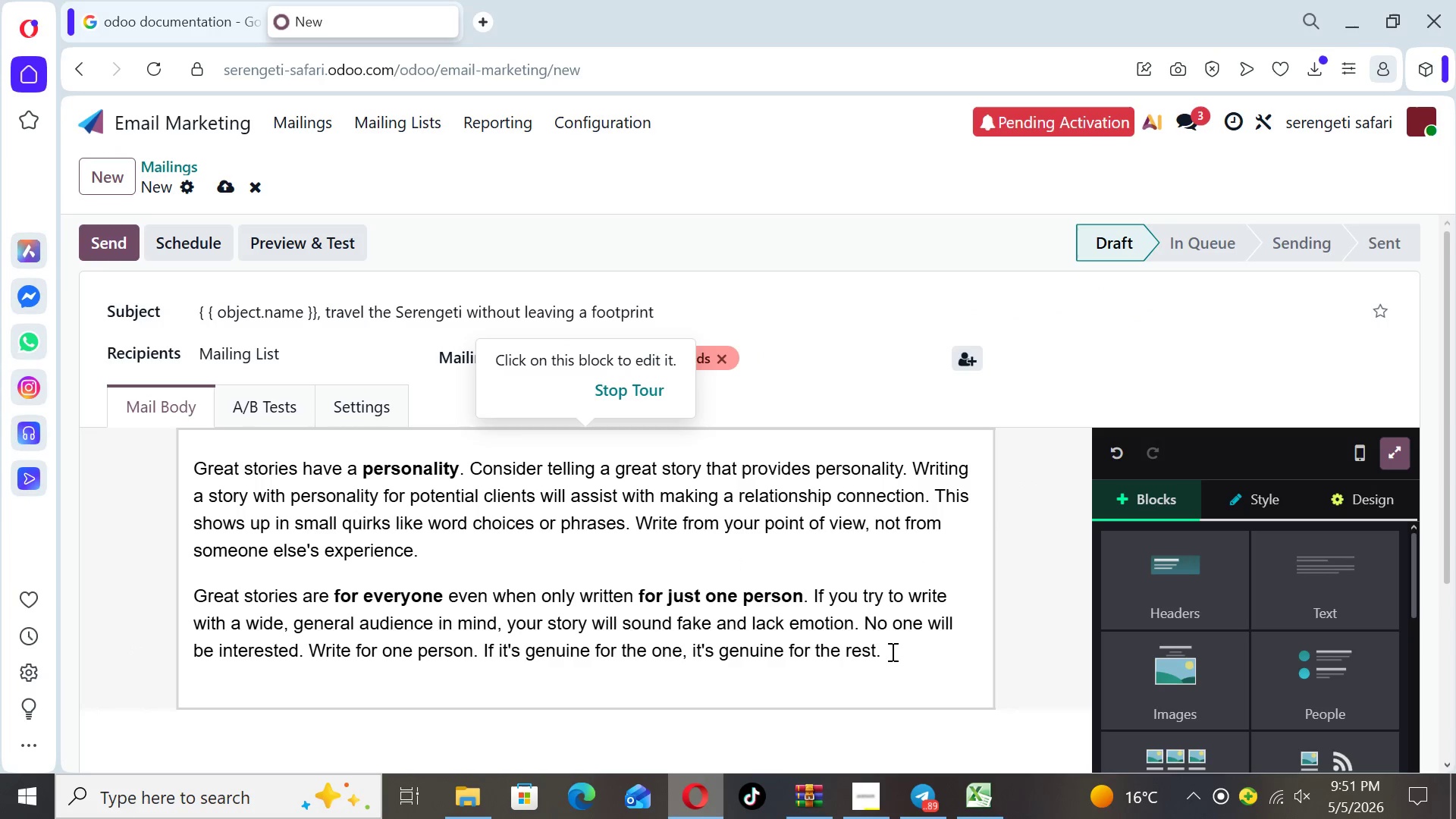 
left_click_drag(start_coordinate=[893, 655], to_coordinate=[633, 611])
 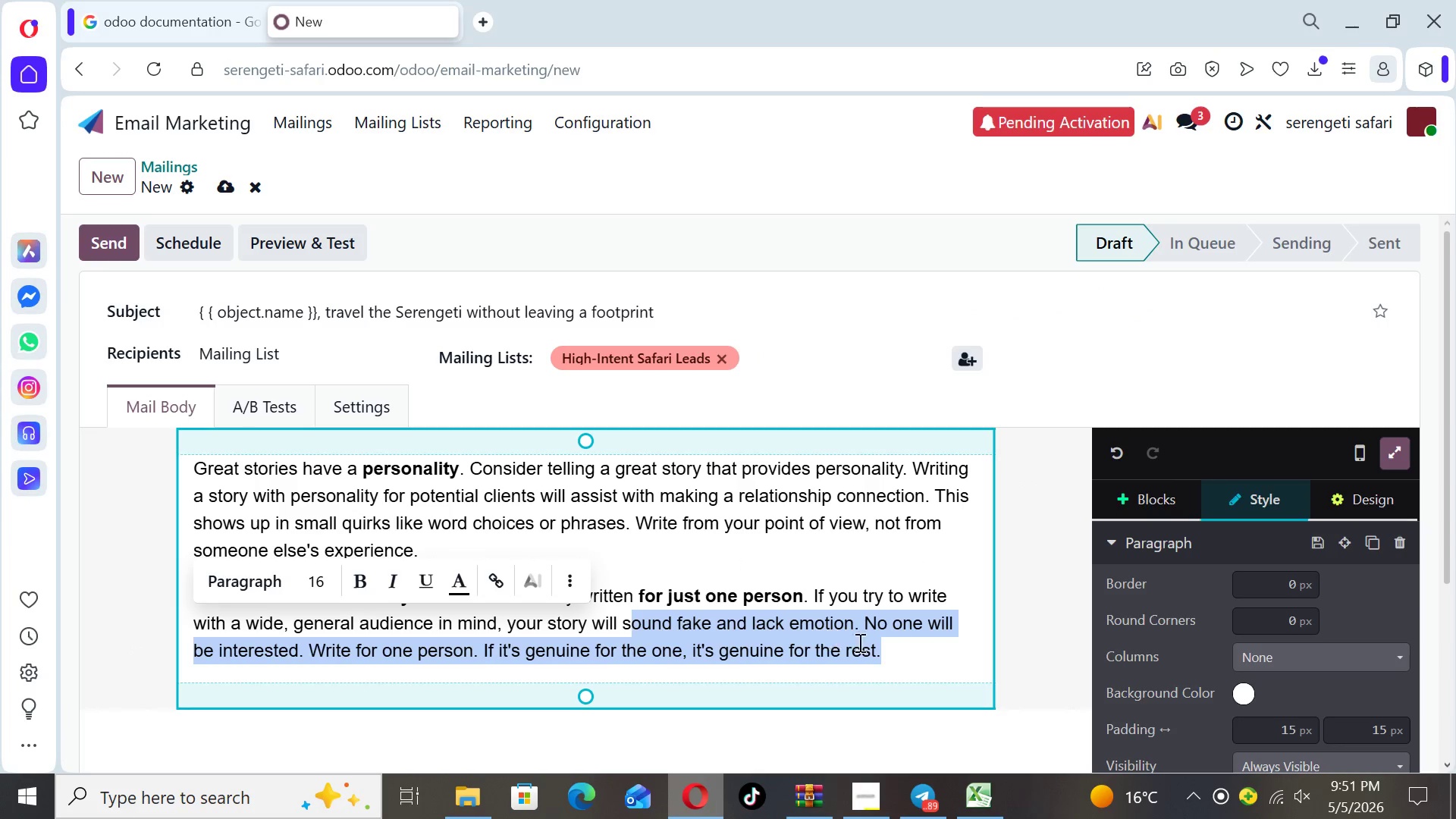 
left_click([887, 651])
 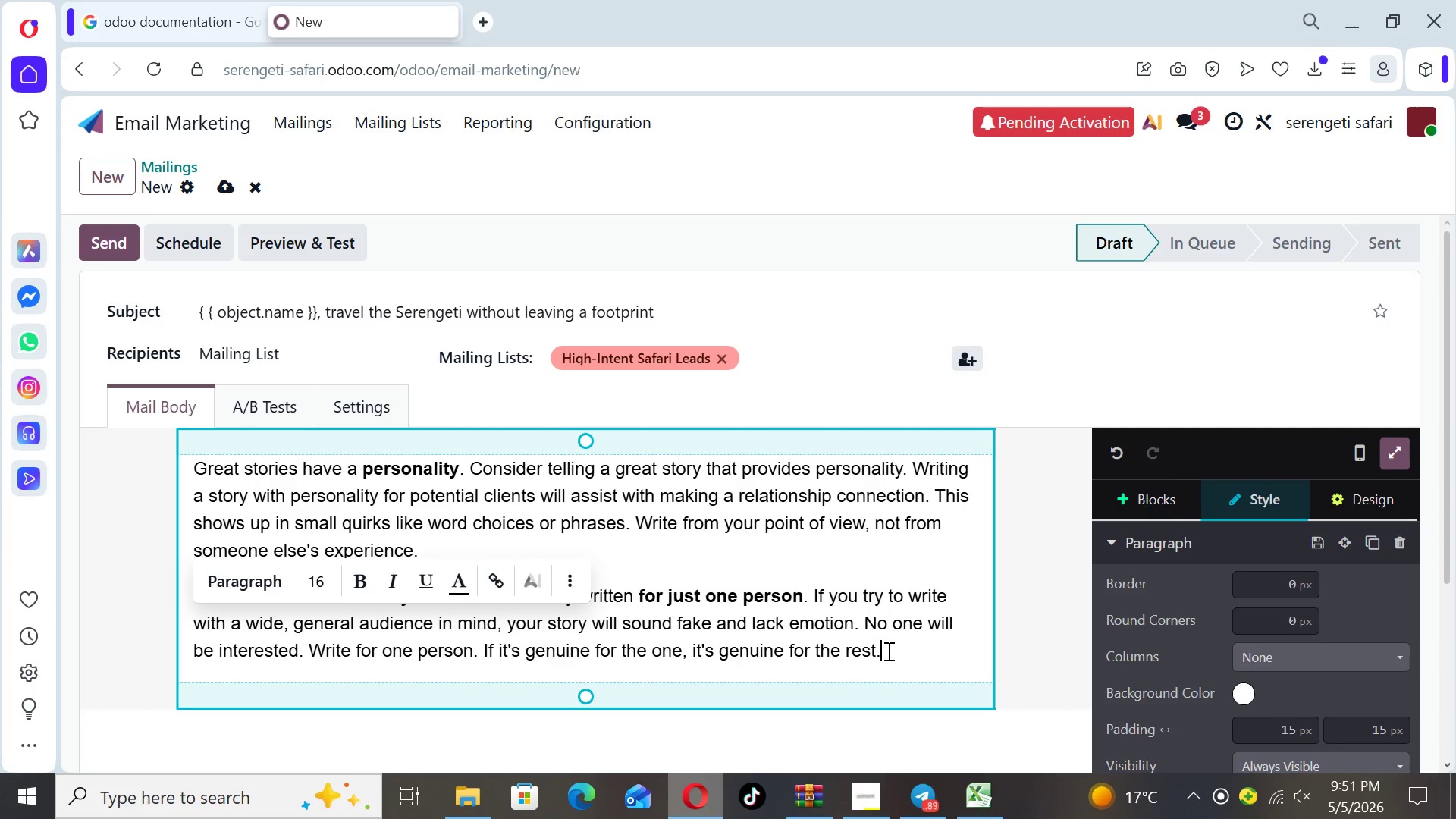 
left_click_drag(start_coordinate=[887, 651], to_coordinate=[190, 475])
 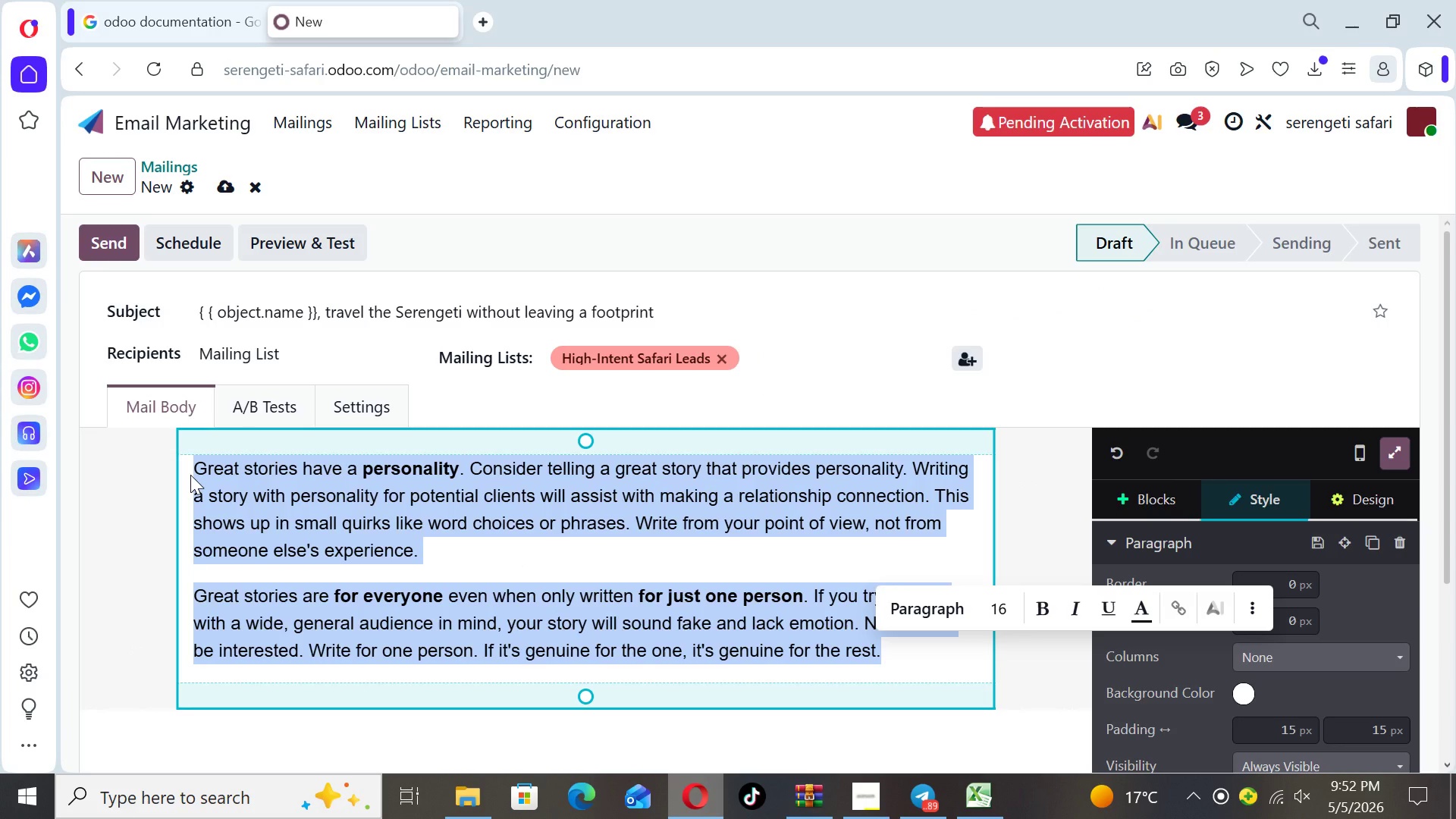 
key(CapsLock)
 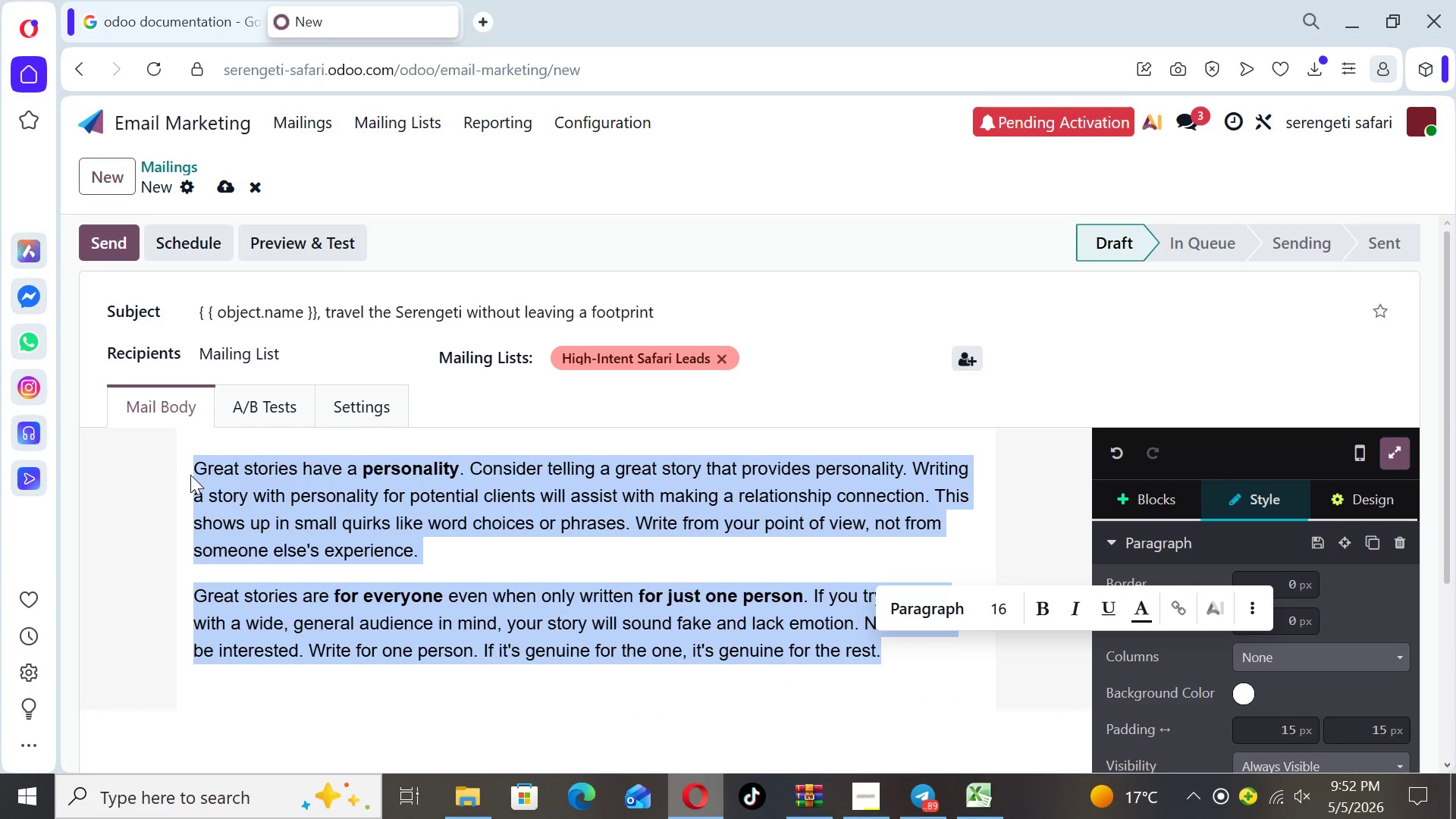 
key(H)
 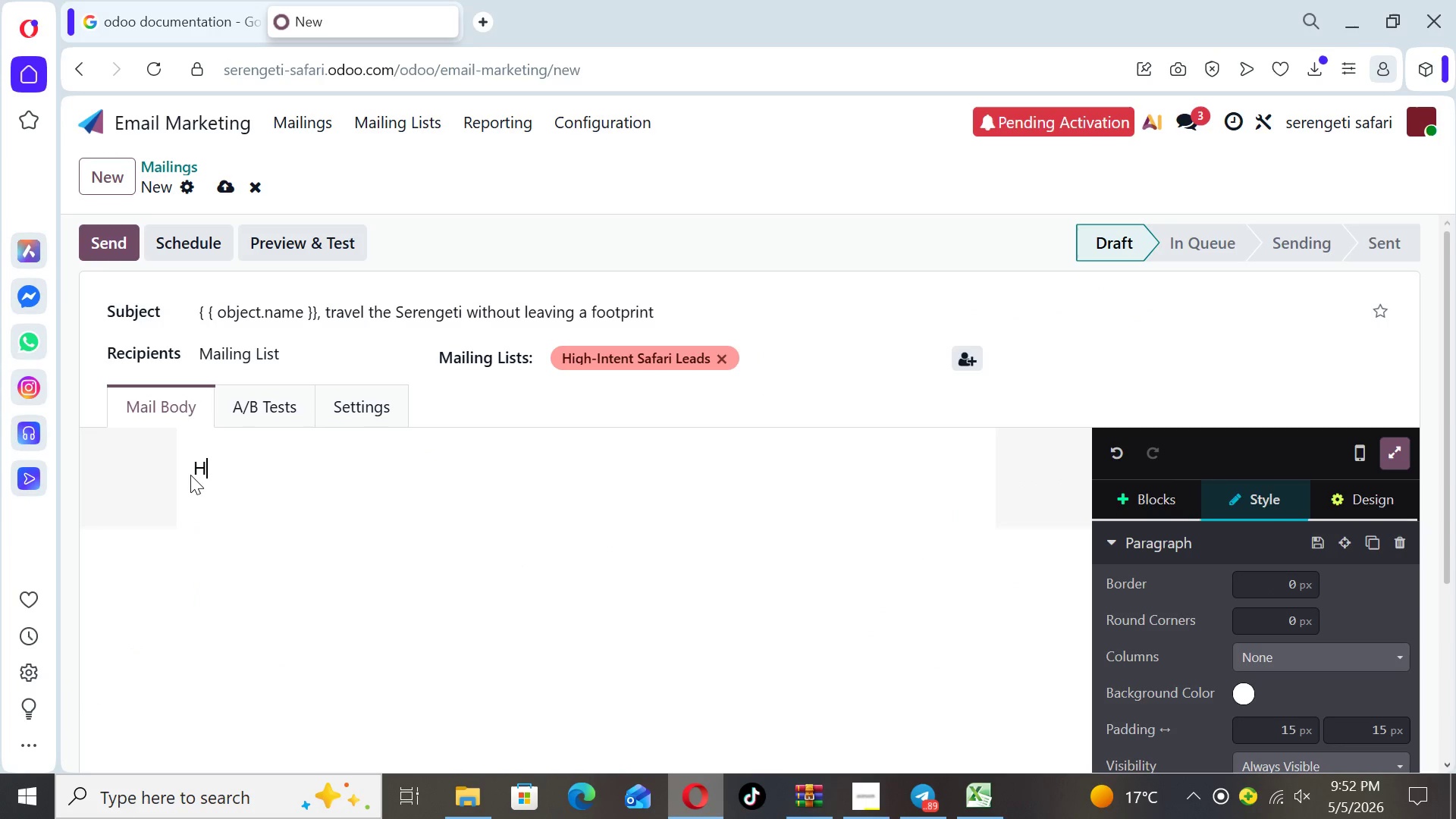 
key(CapsLock)
 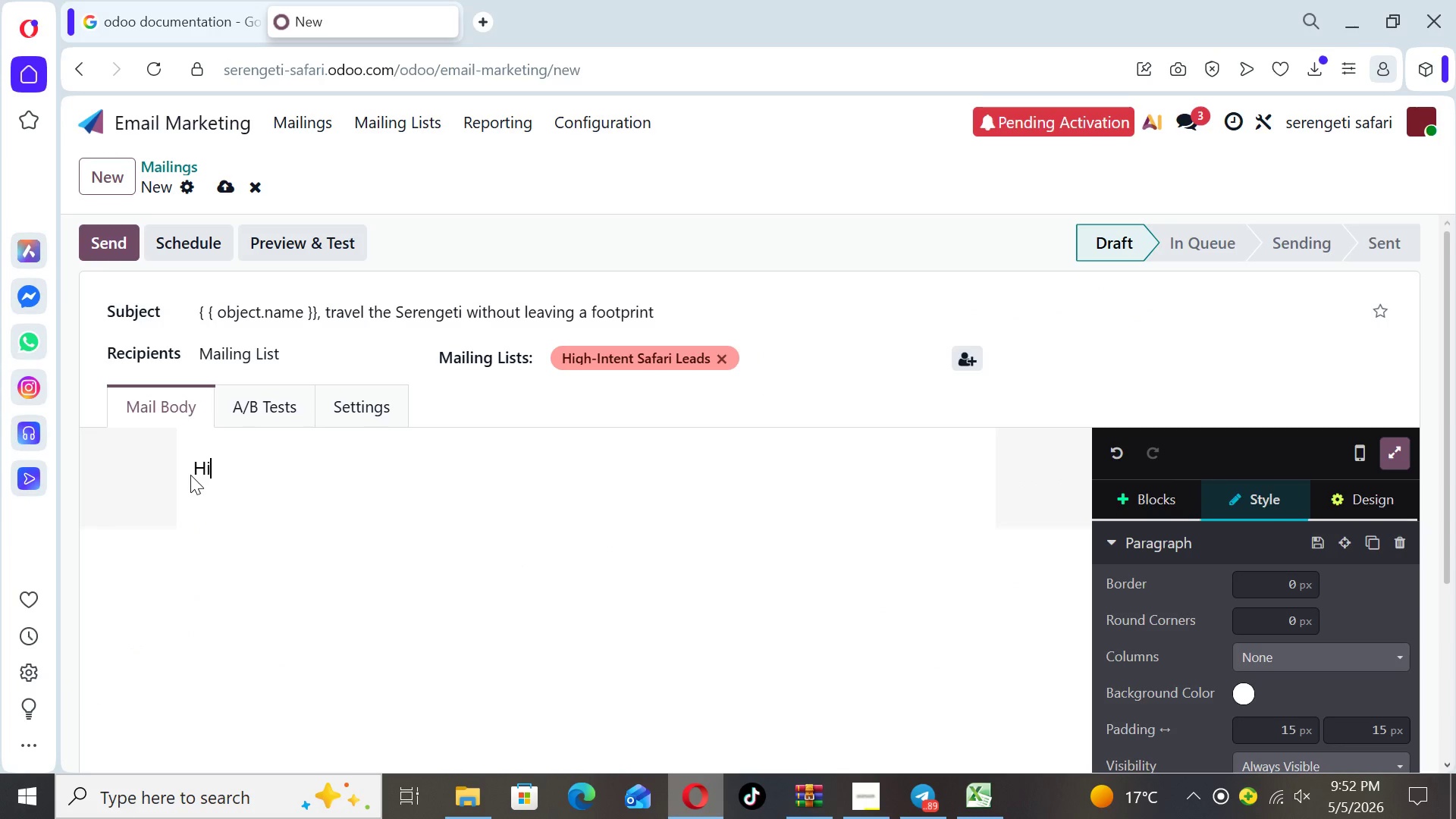 
key(I)
 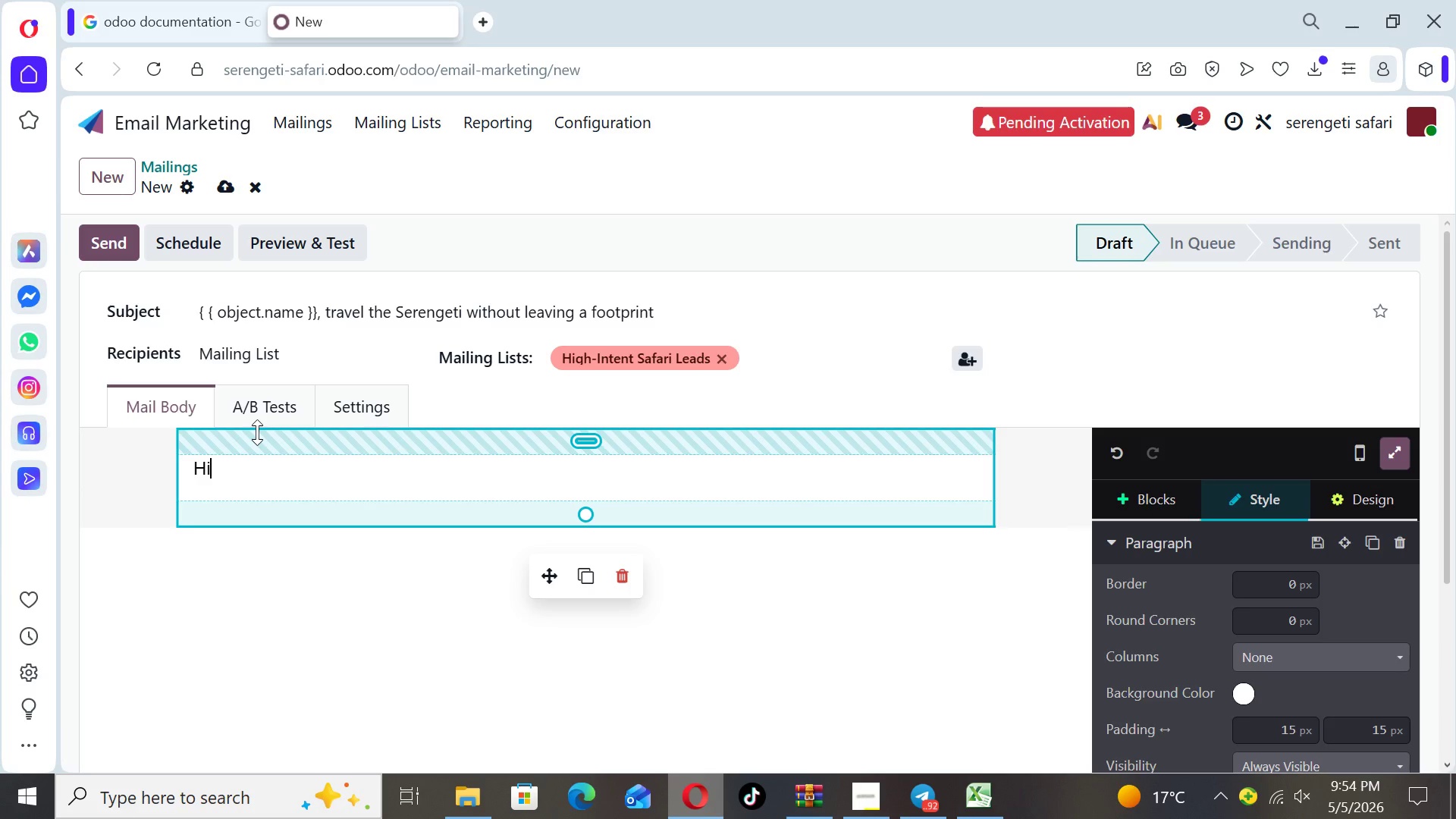 
wait(148.27)
 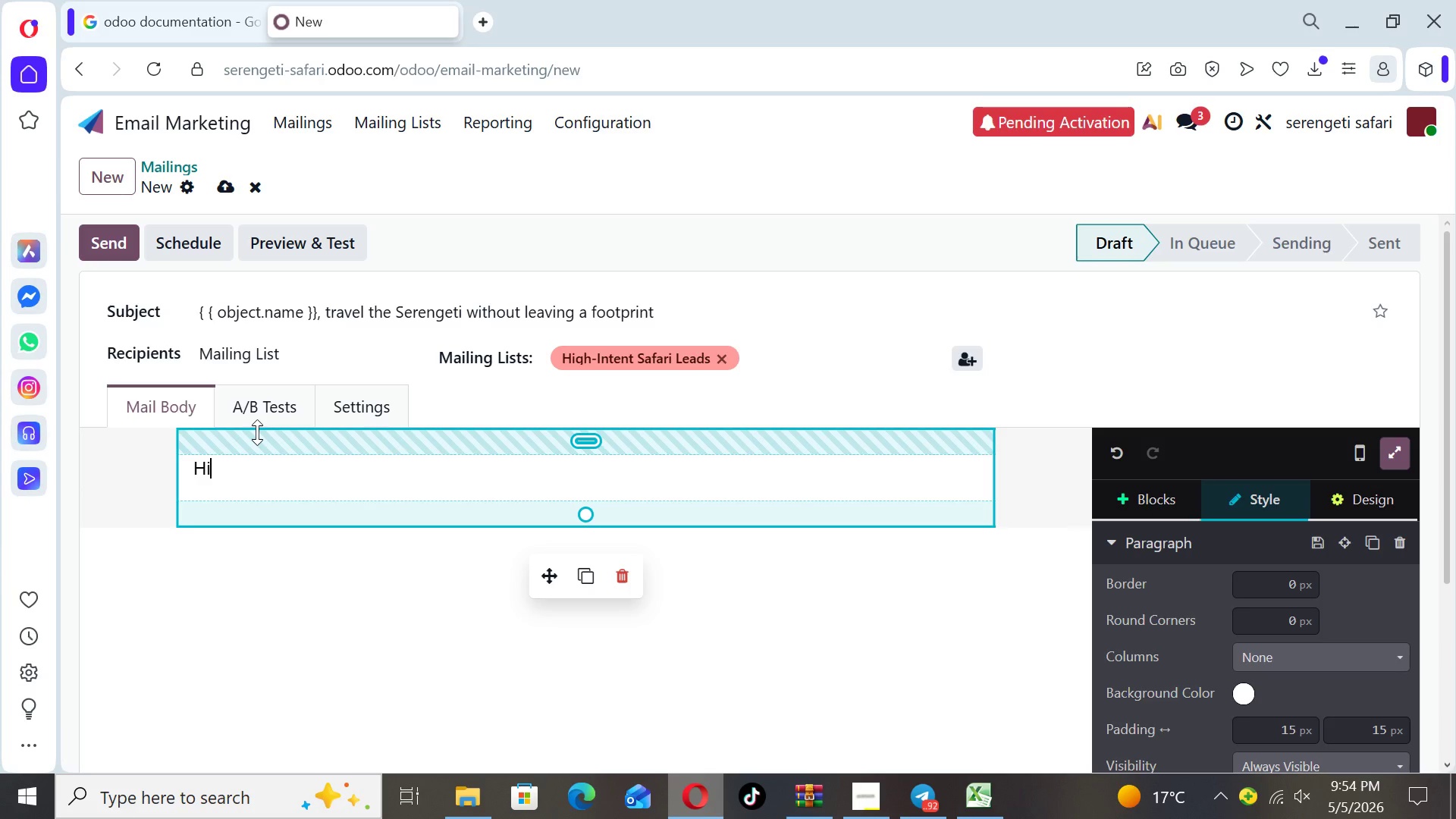 
type( { { object.name } })
 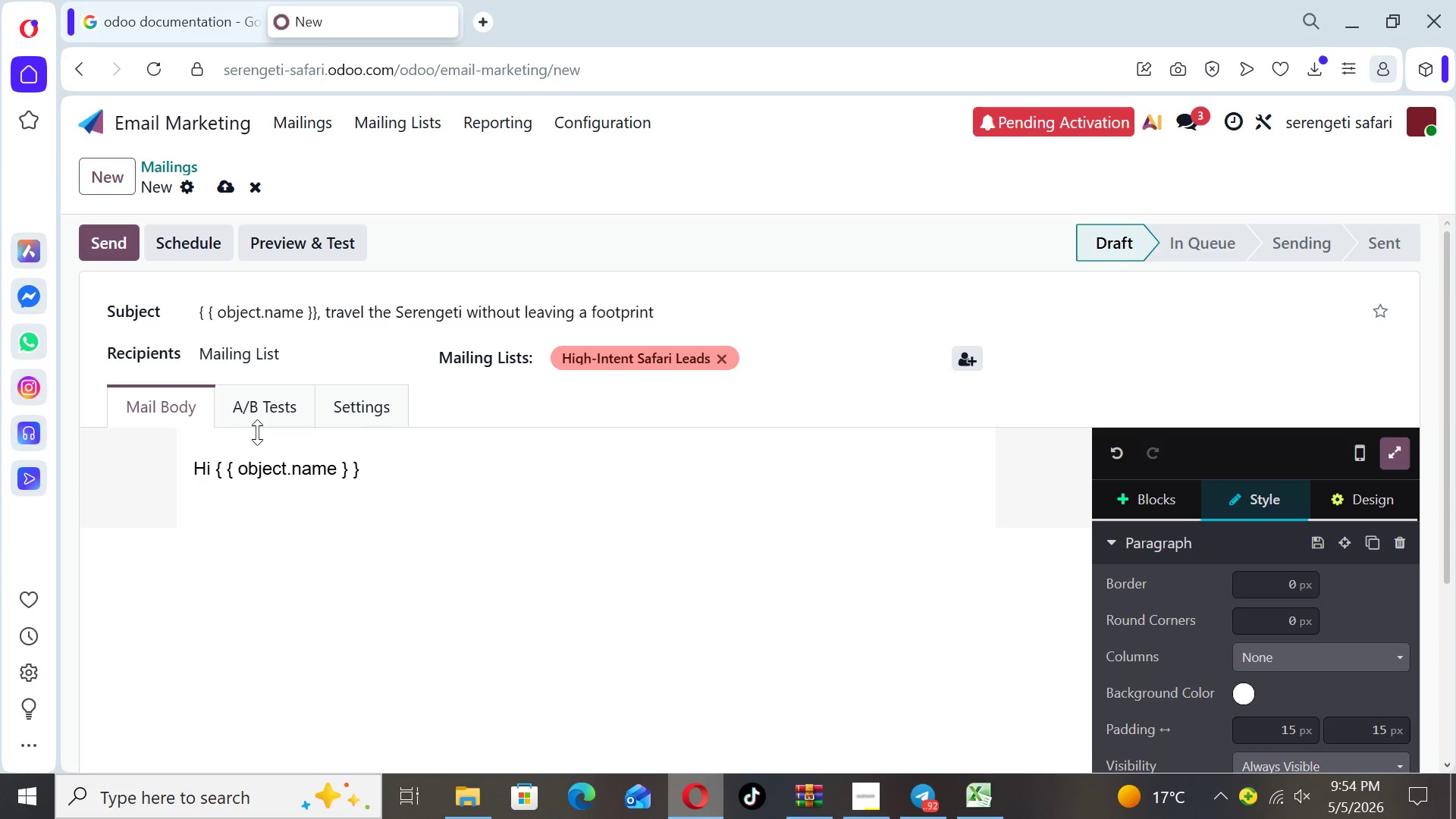 
key(Comma)
 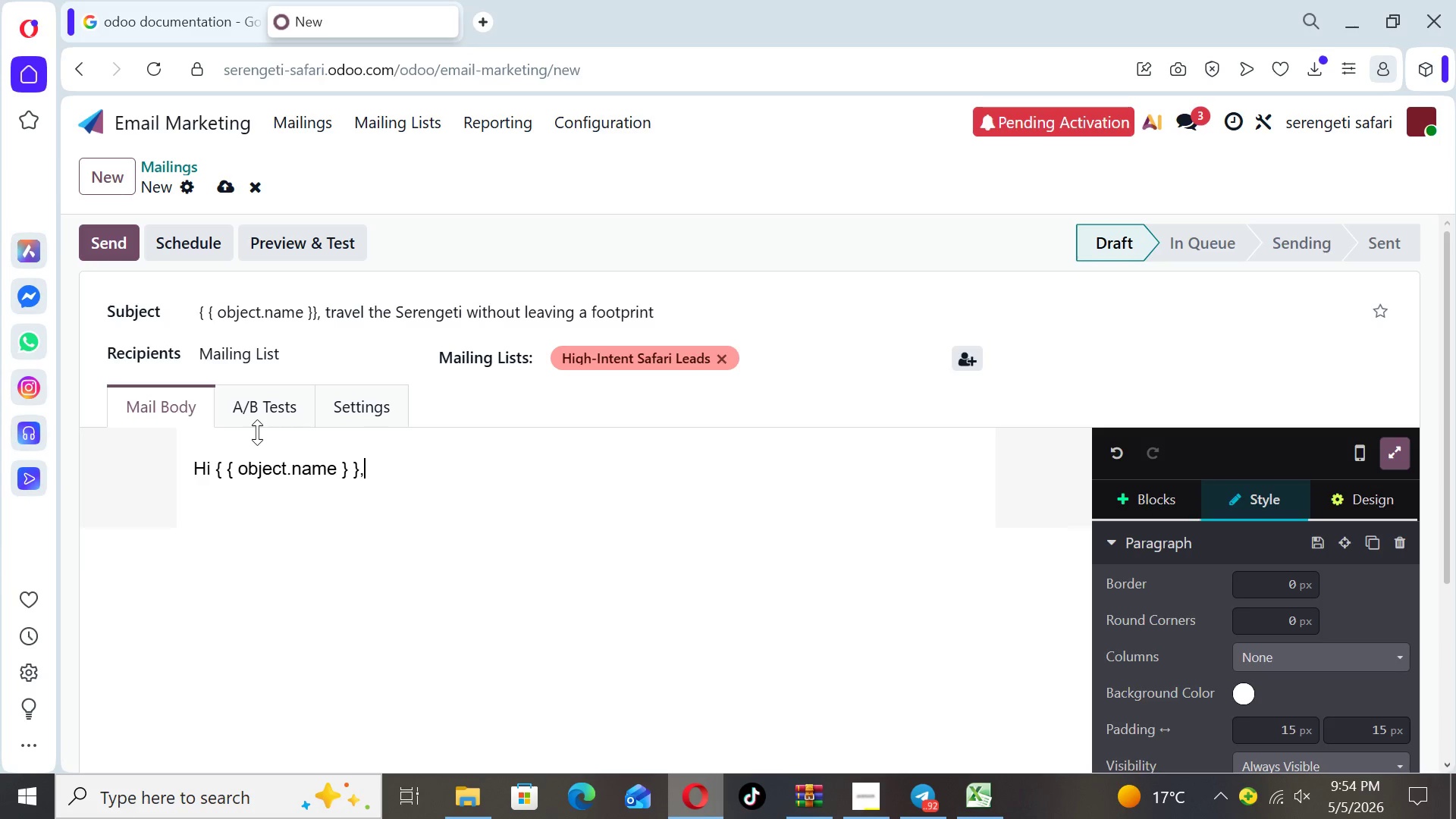 
key(Enter)
 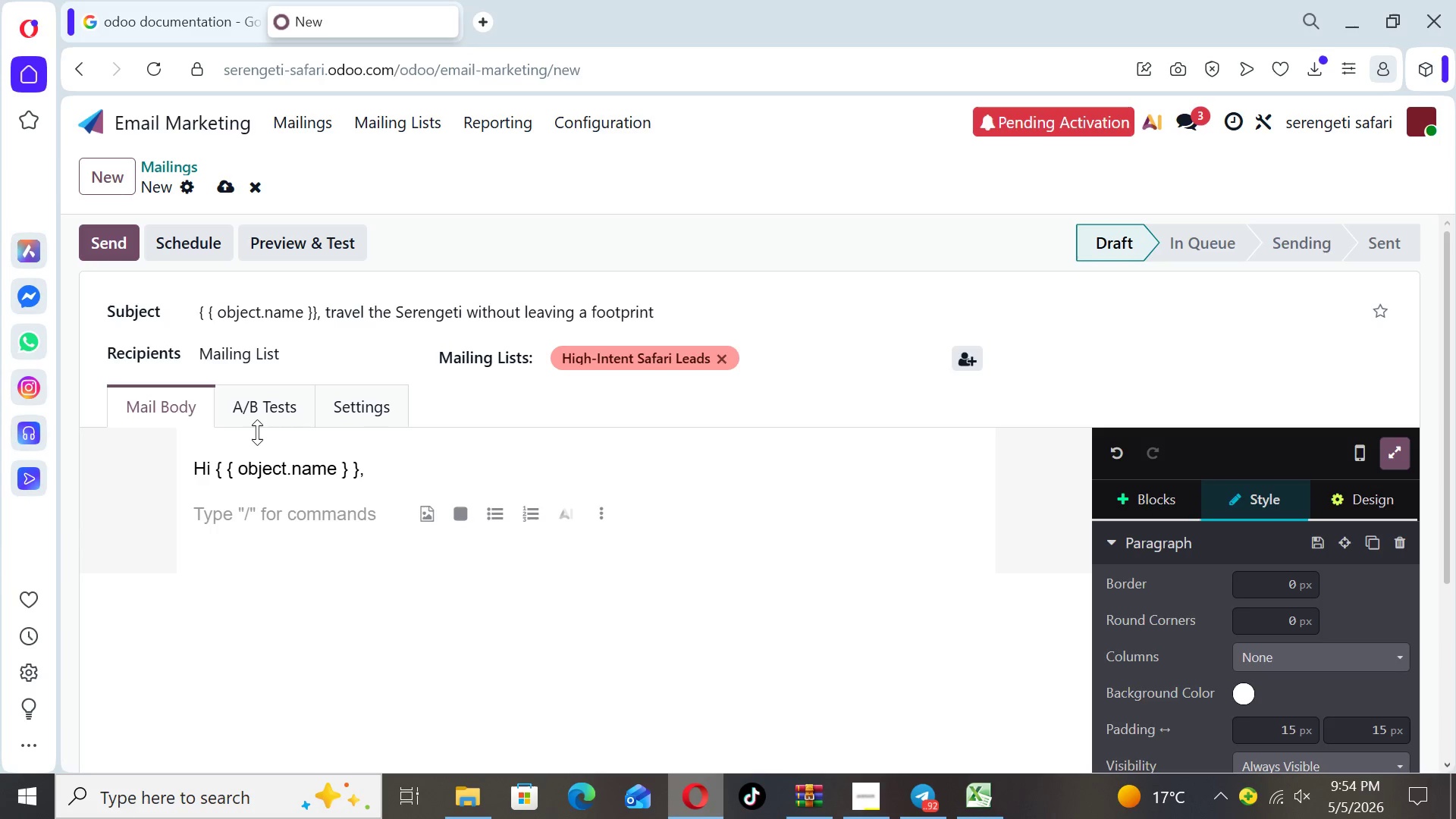 
type(What if your next adventure didn't just explore)
 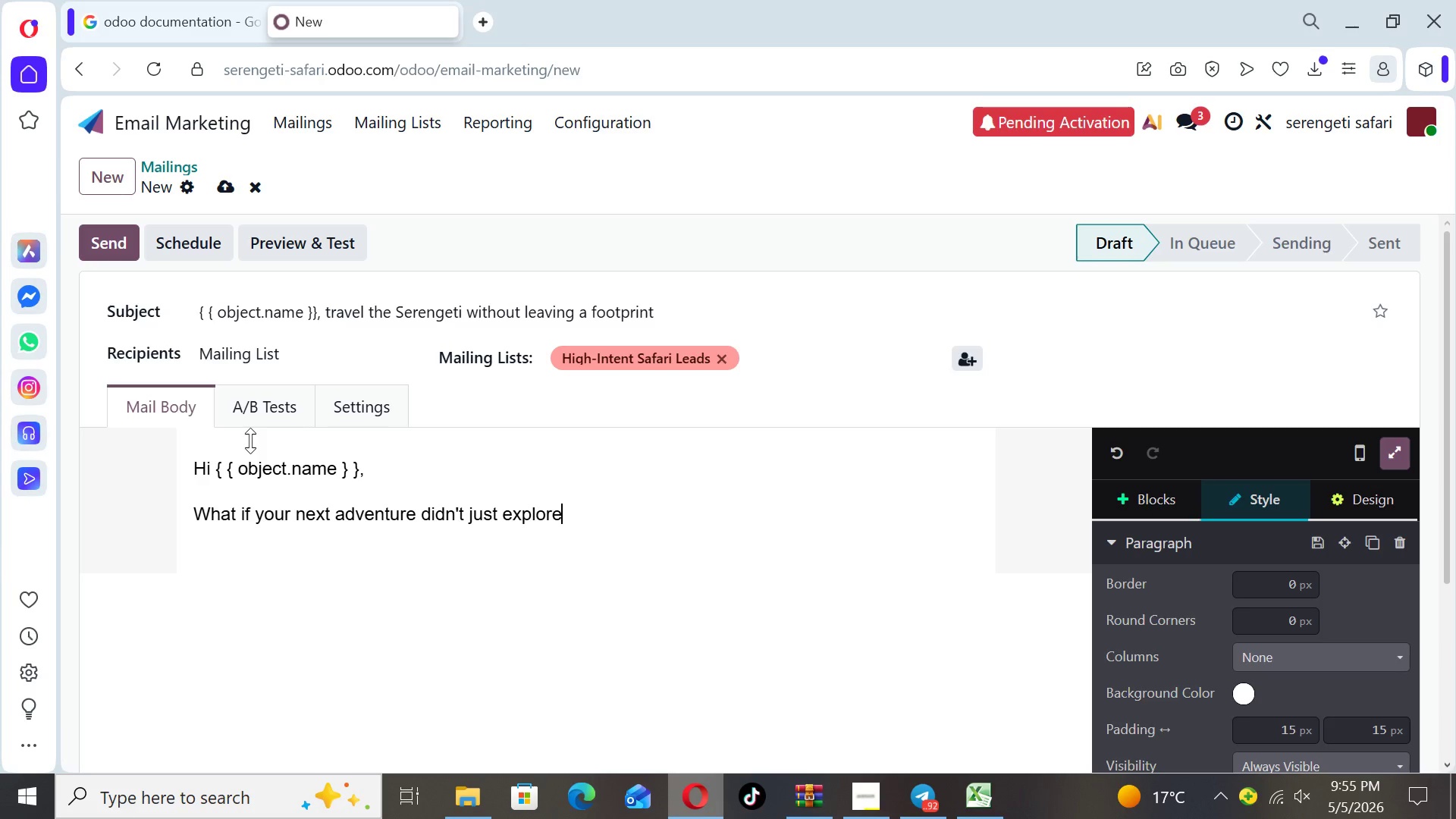 
wait(5.72)
 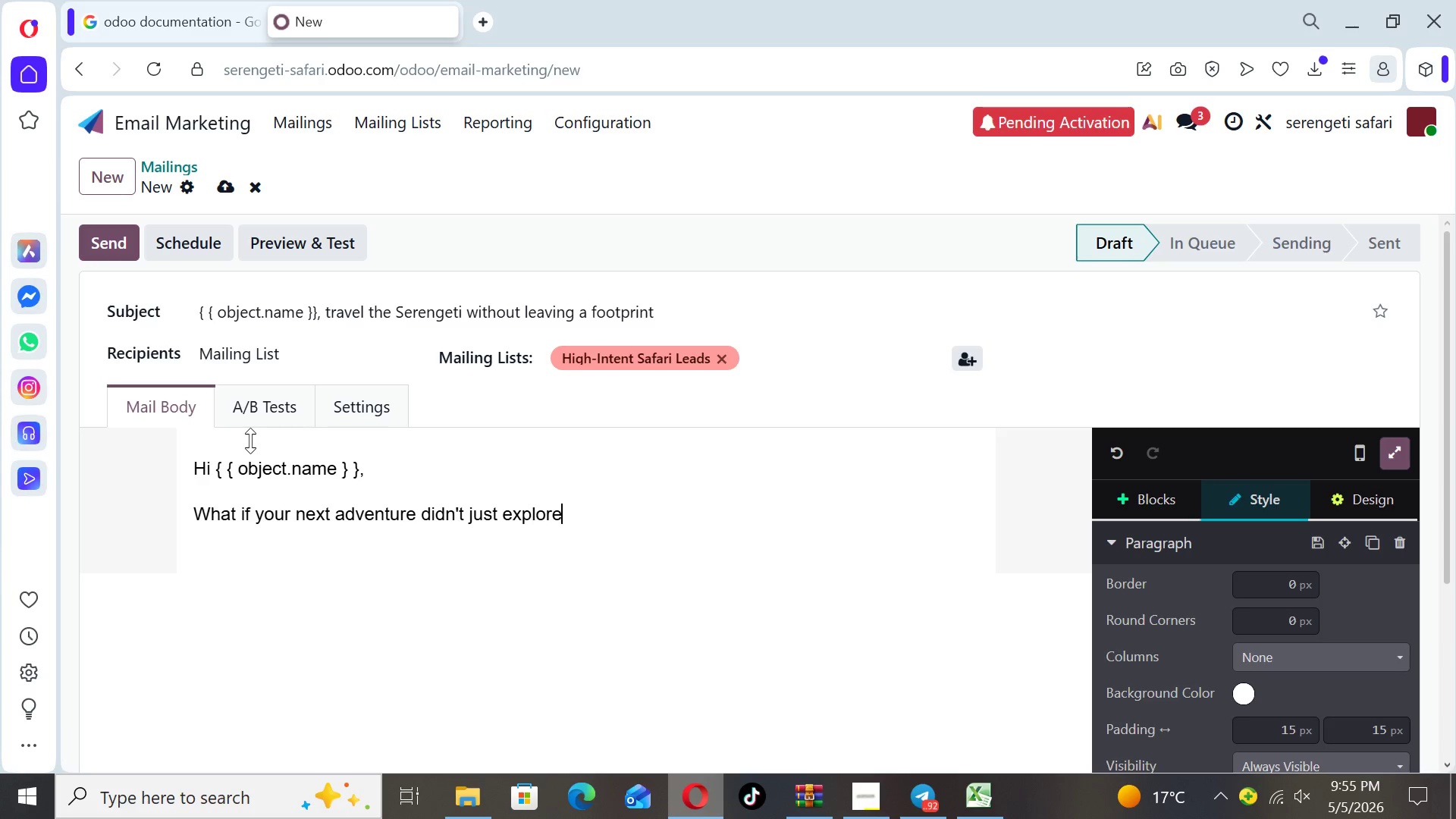 
type( natur)
 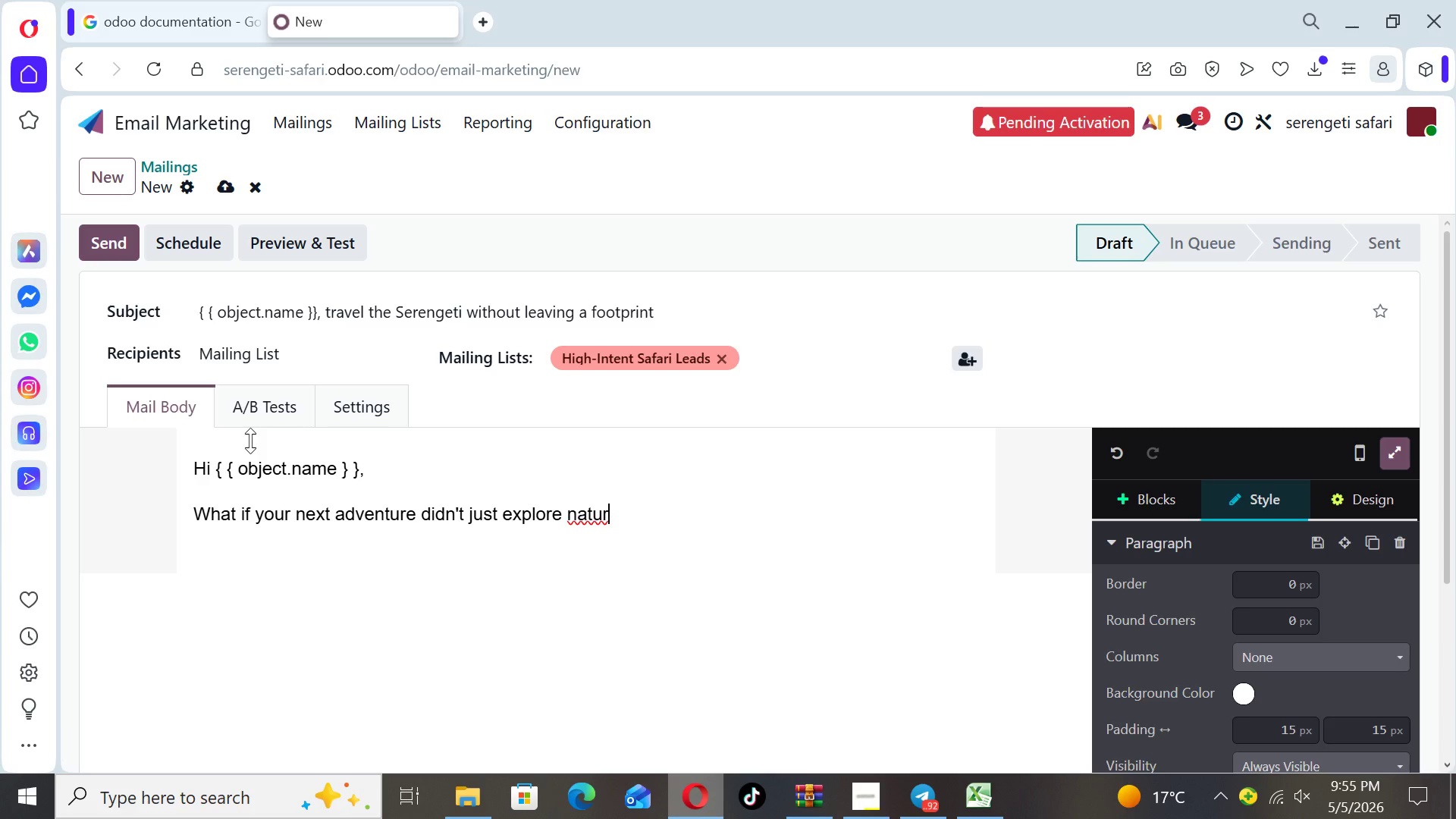 
key(E)
 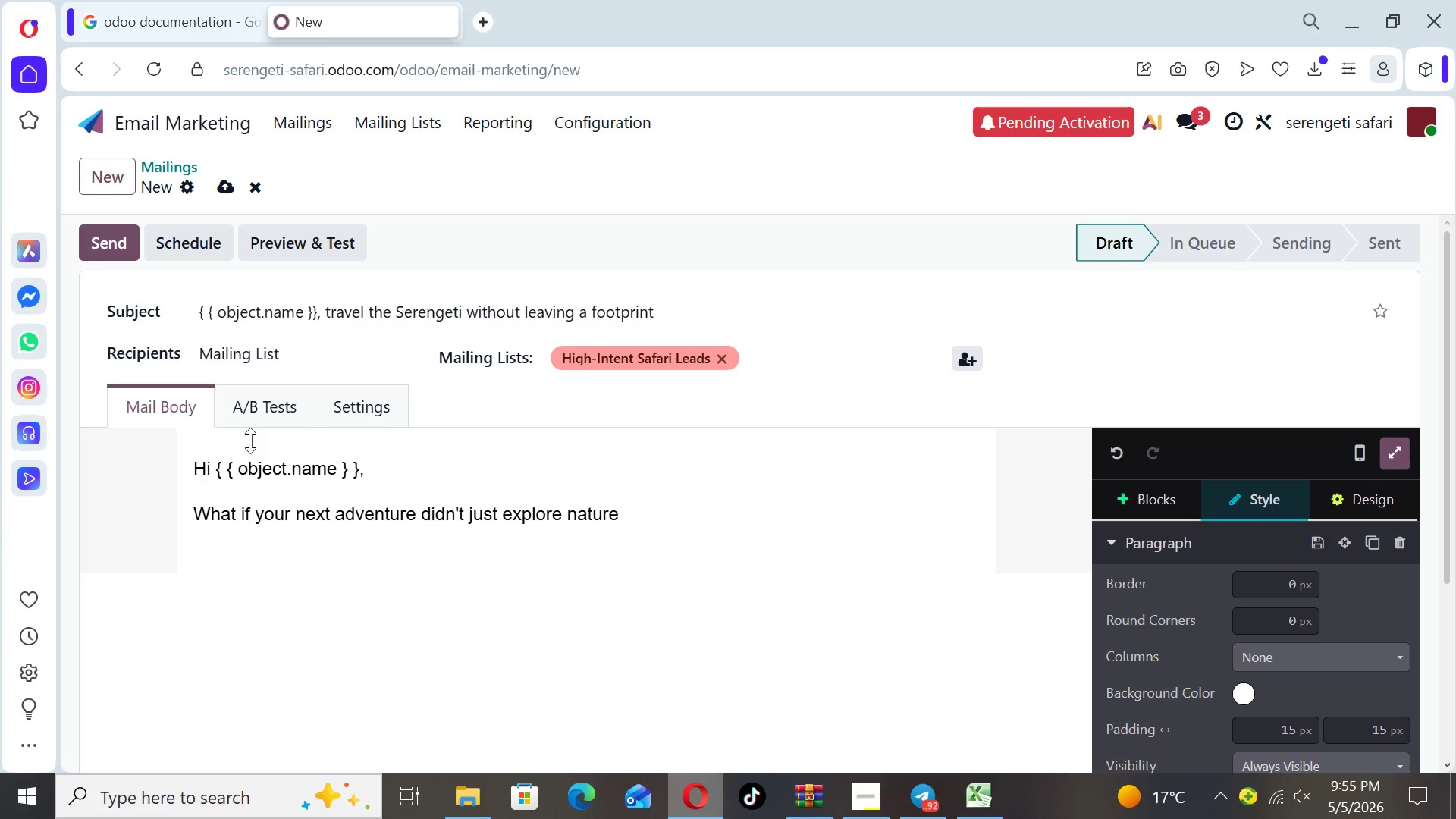 
key(Space)
 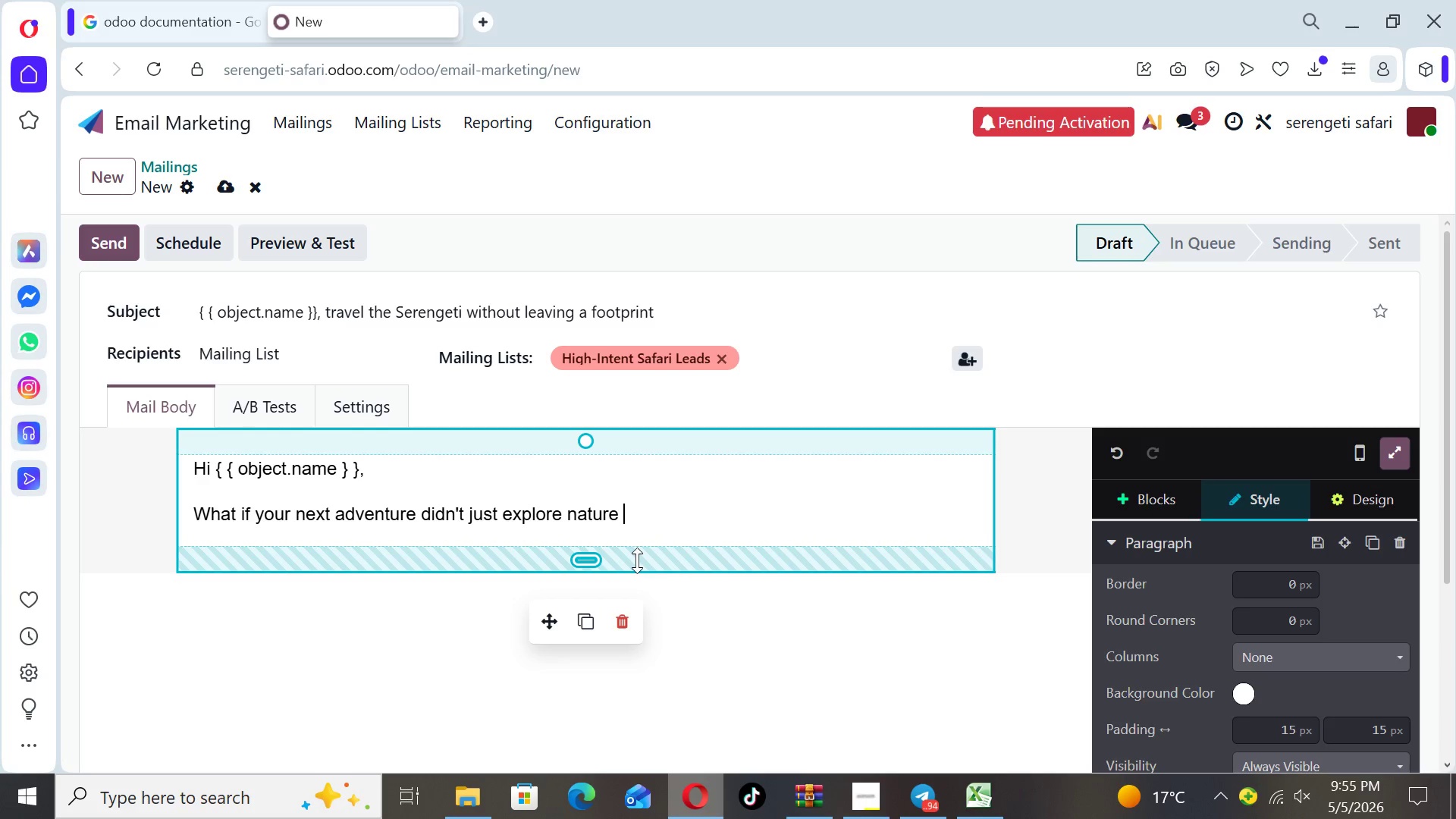 
wait(26.44)
 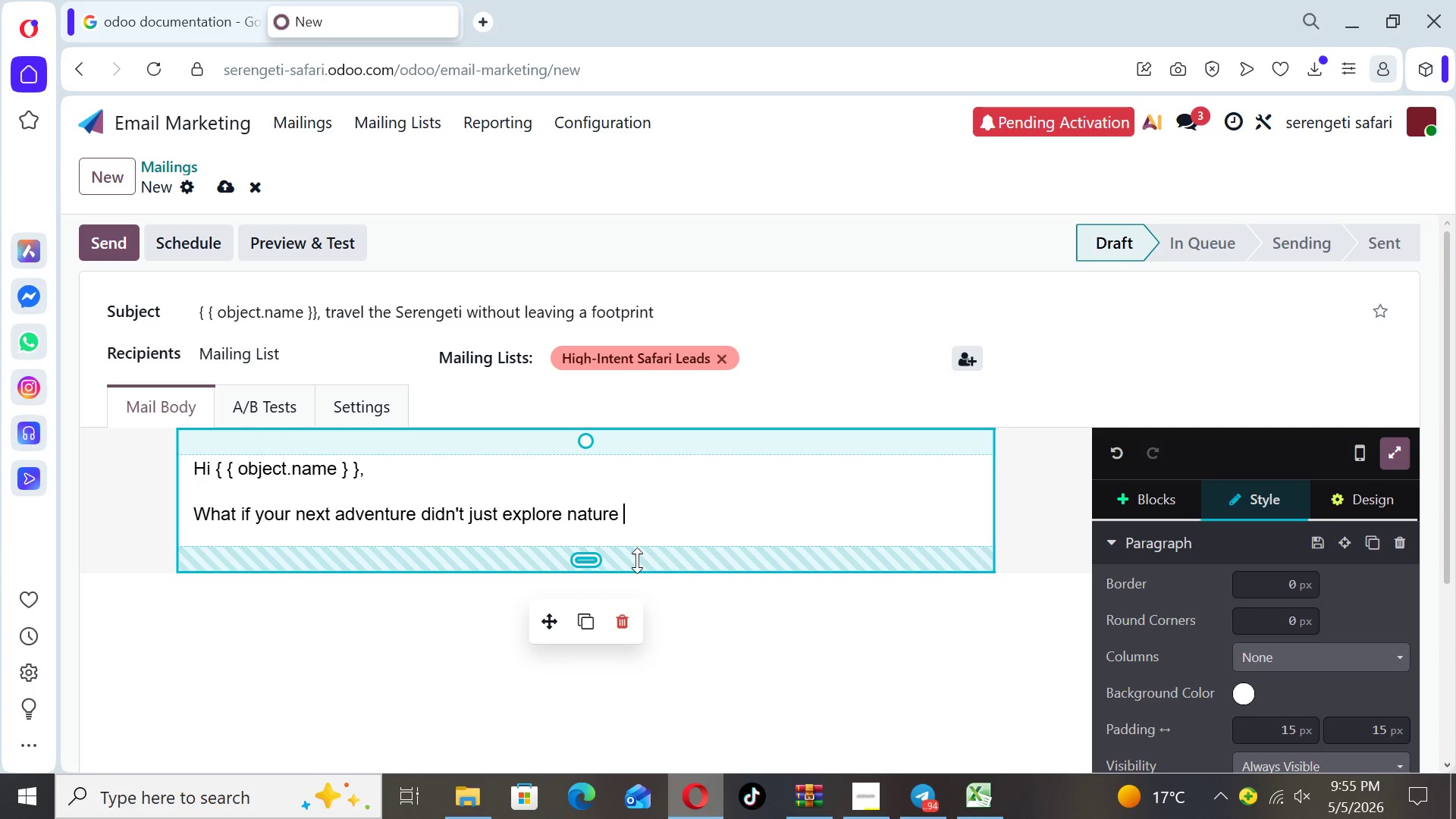 
left_click([800, 629])
 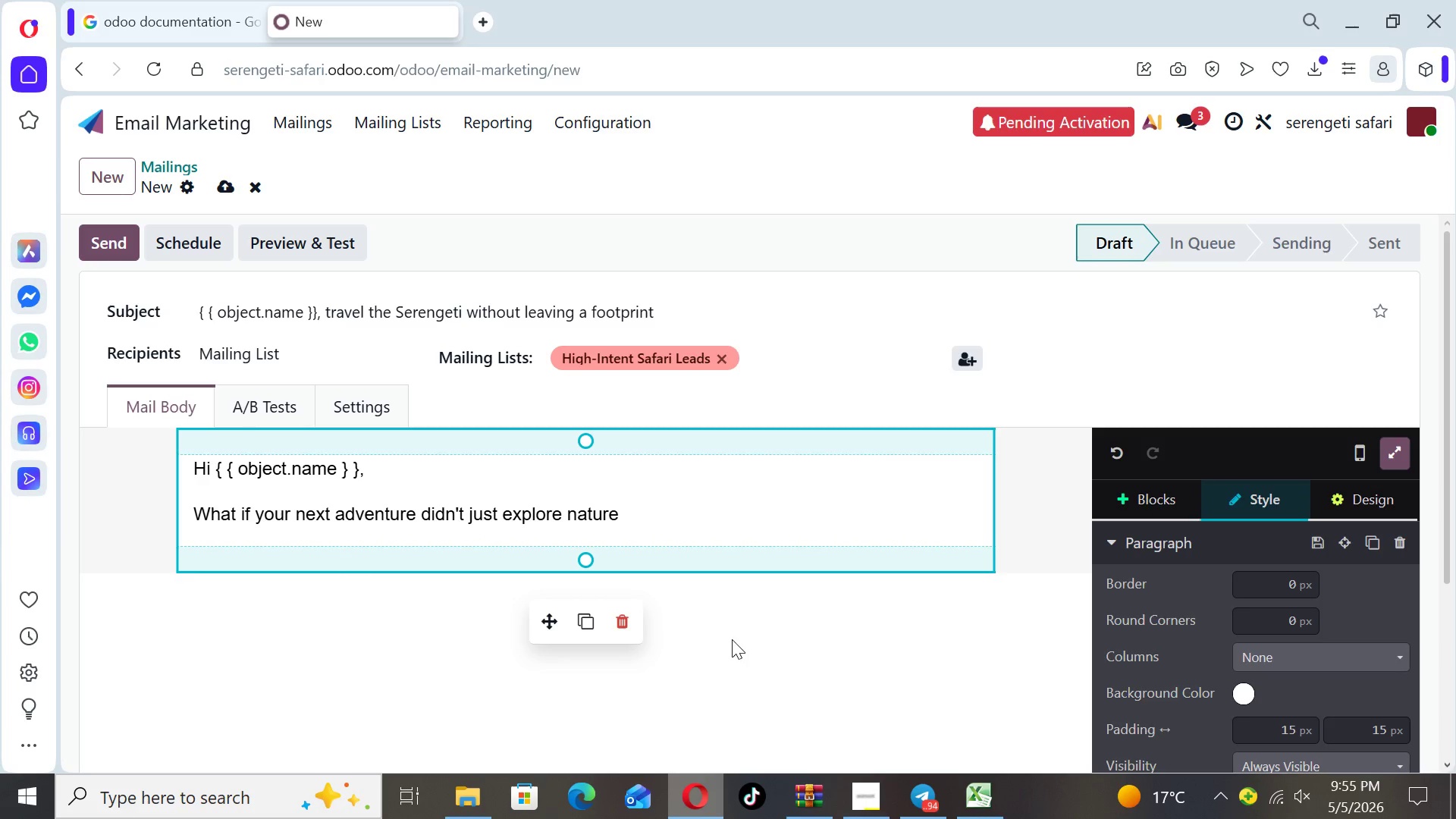 
left_click([711, 642])
 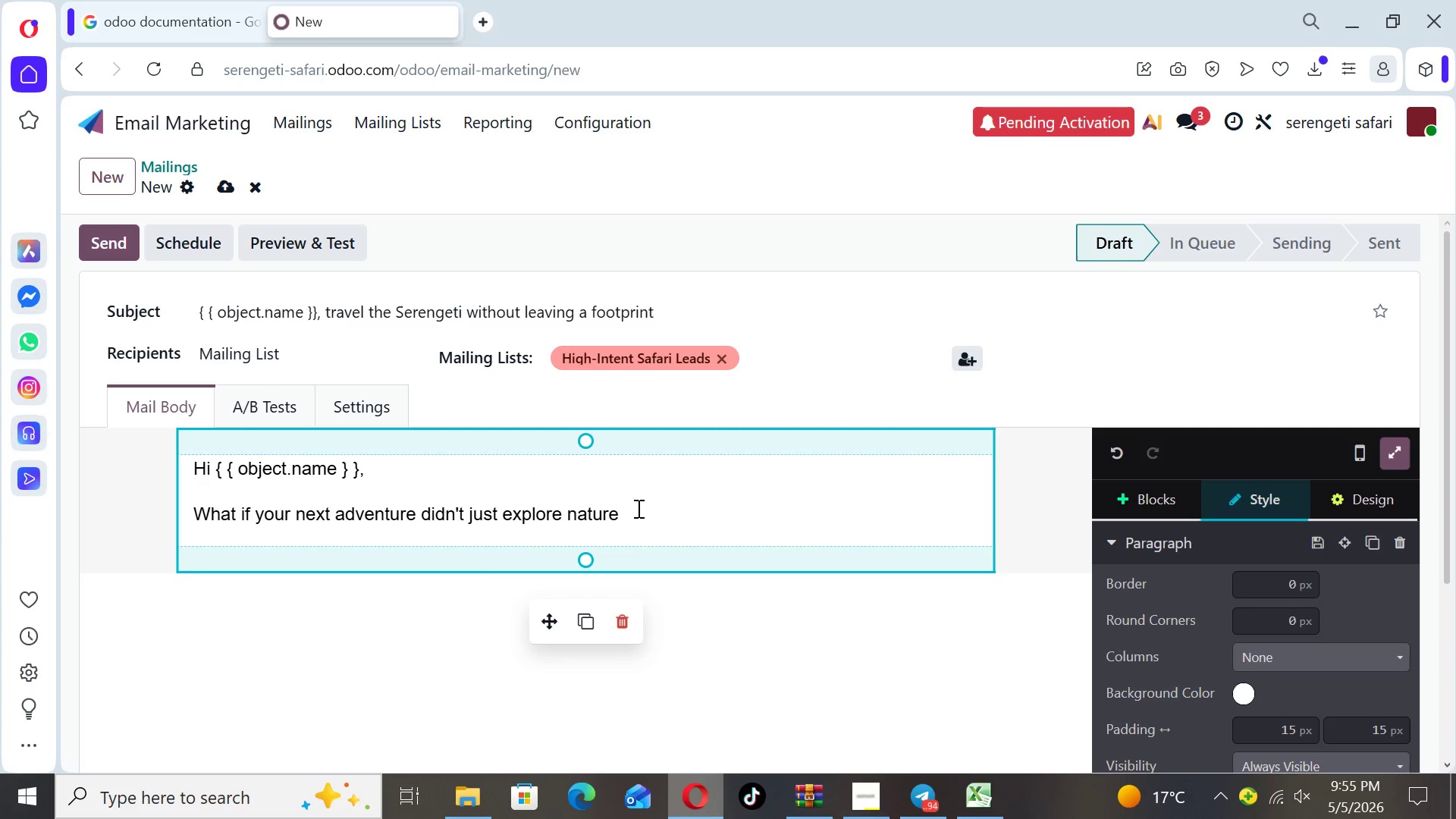 
left_click_drag(start_coordinate=[637, 519], to_coordinate=[635, 526])
 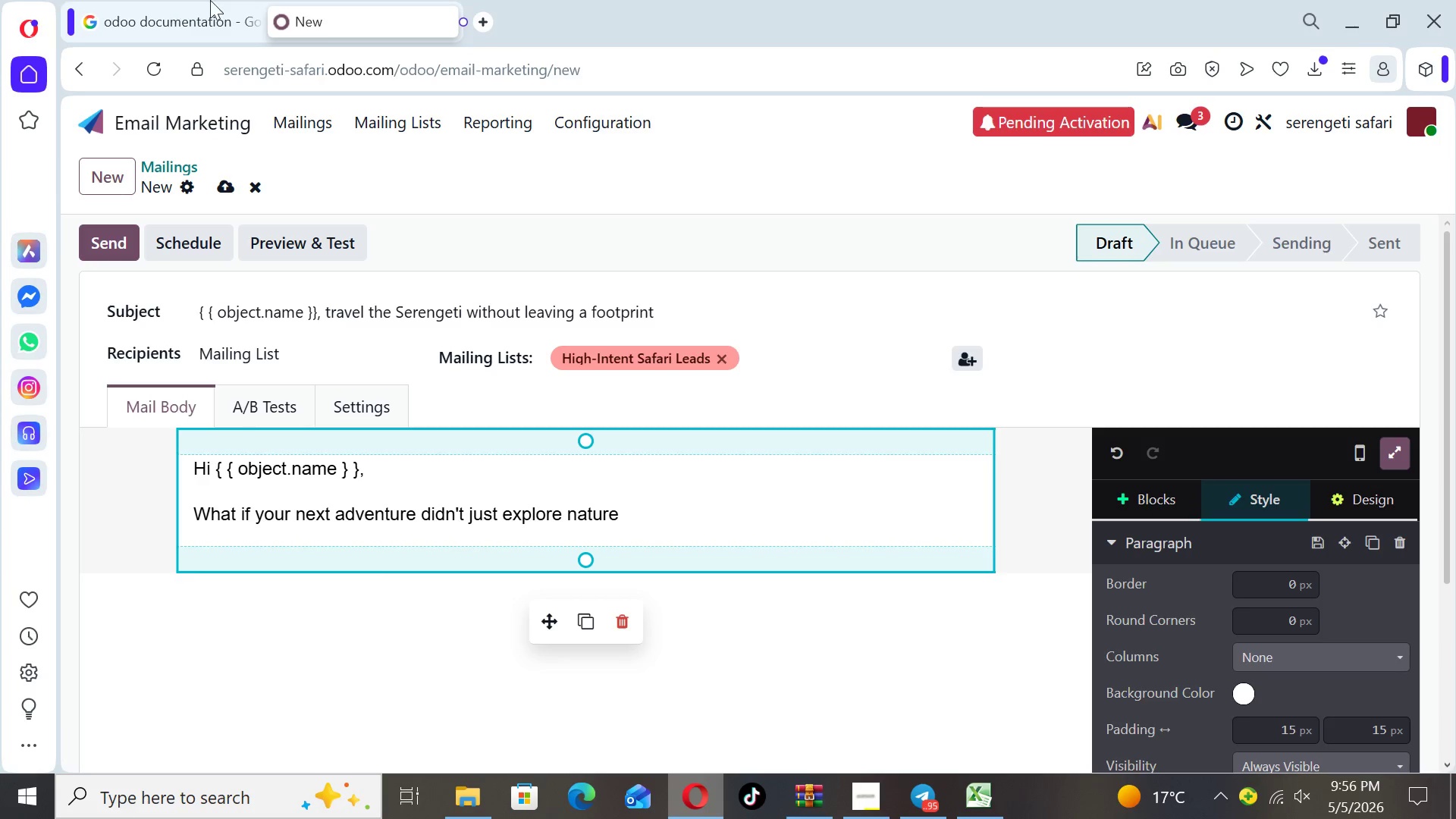 
wait(18.22)
 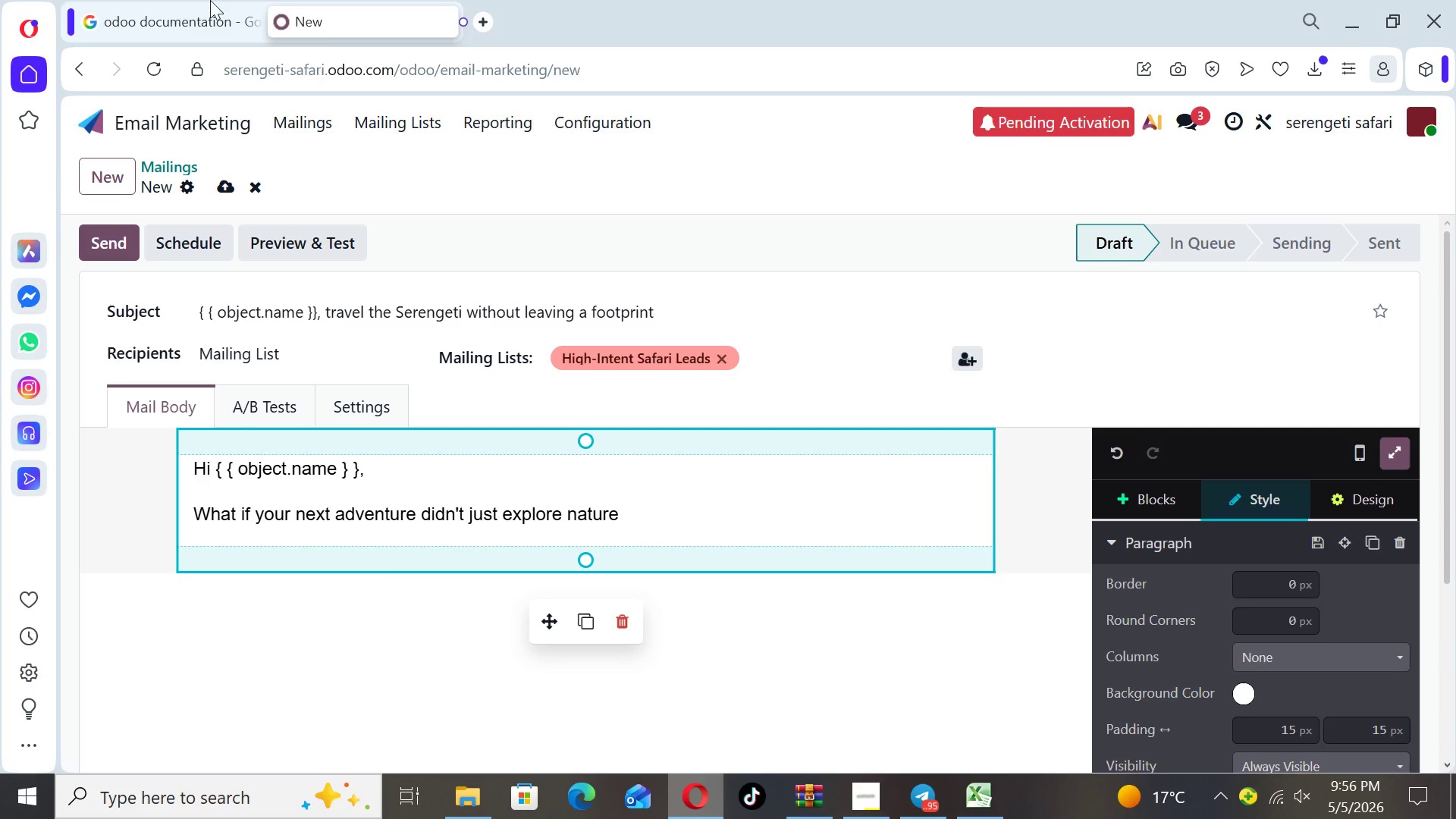 
key(Space)
 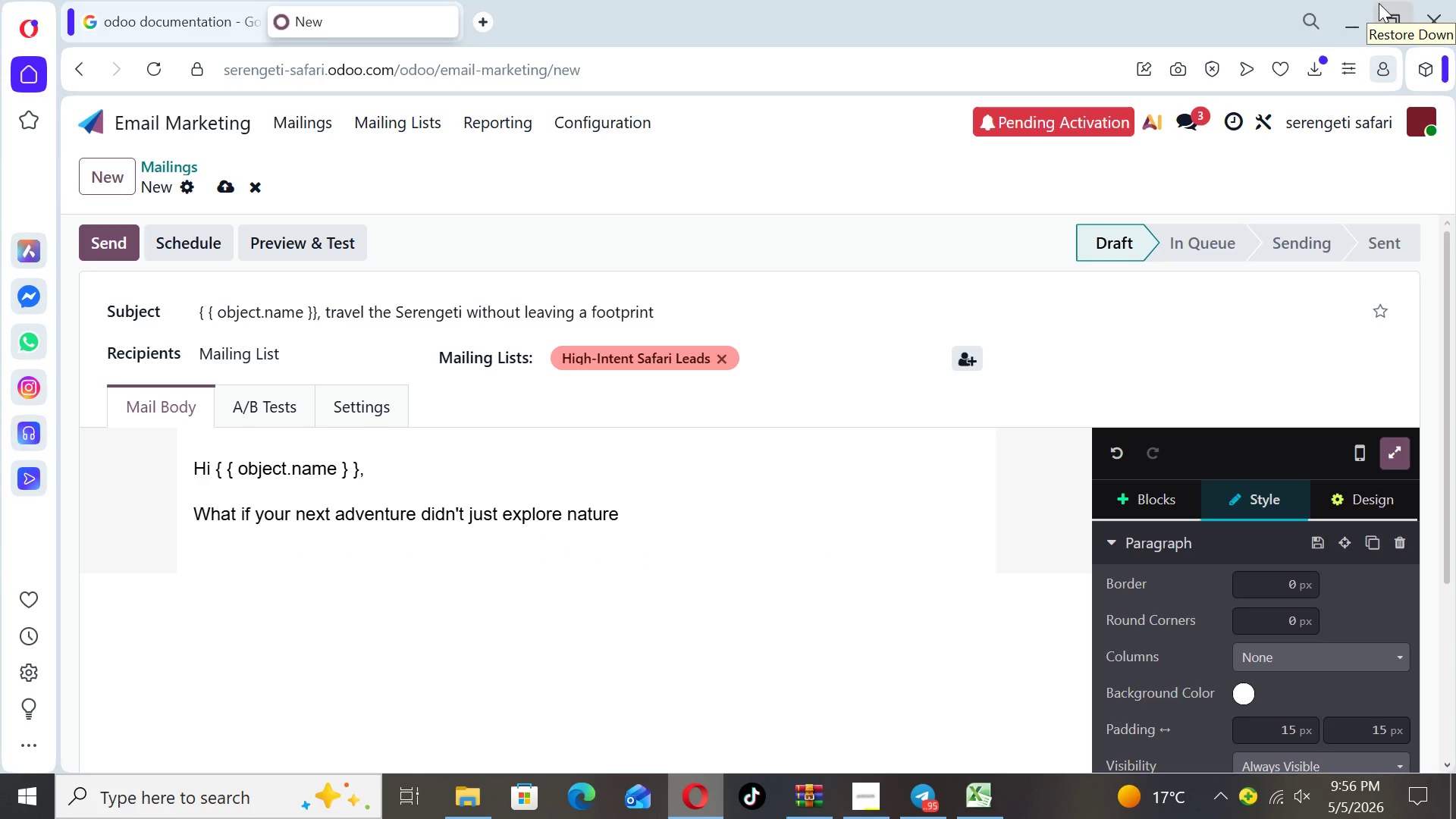 
key(Backspace)
 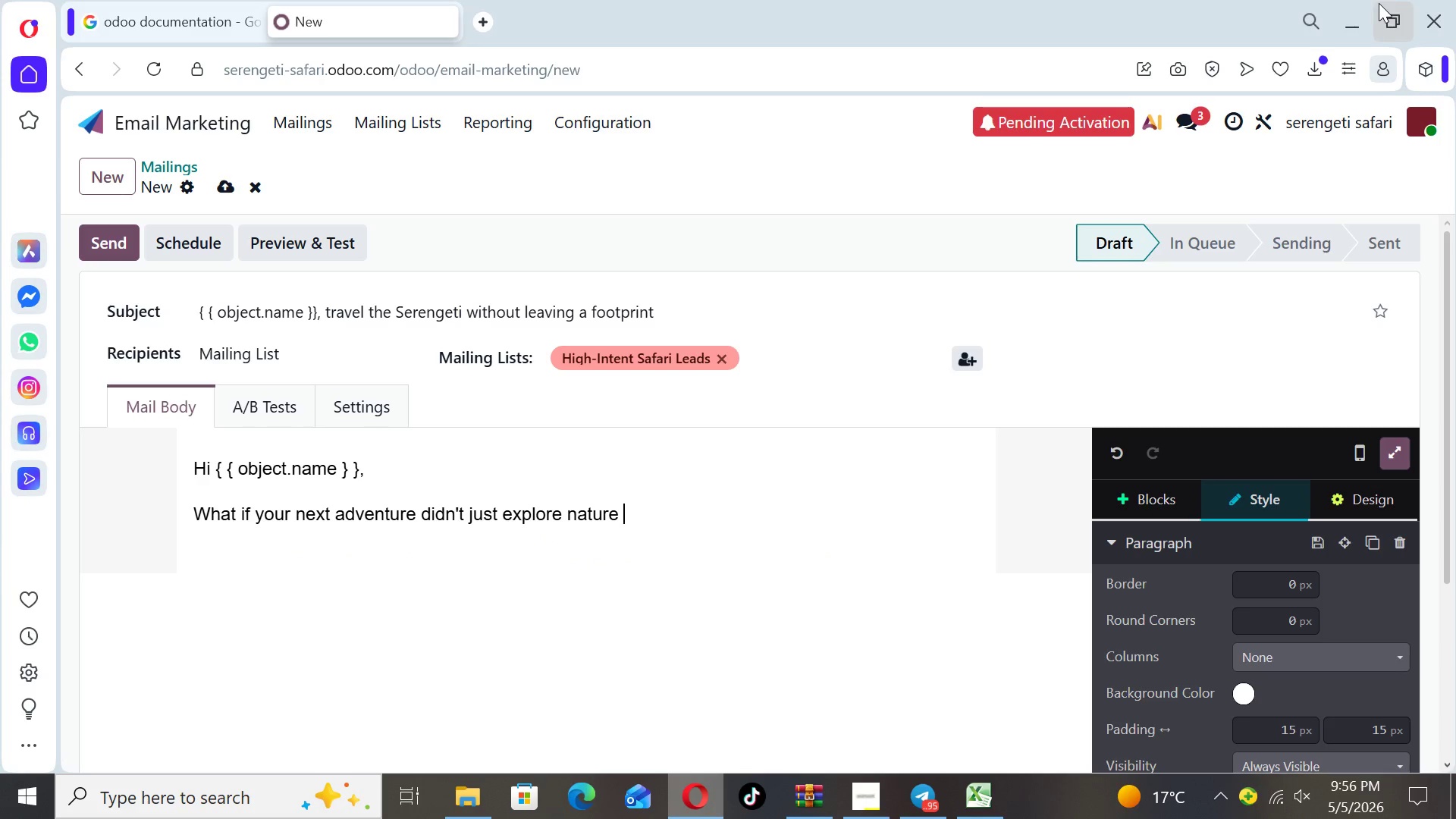 
wait(10.25)
 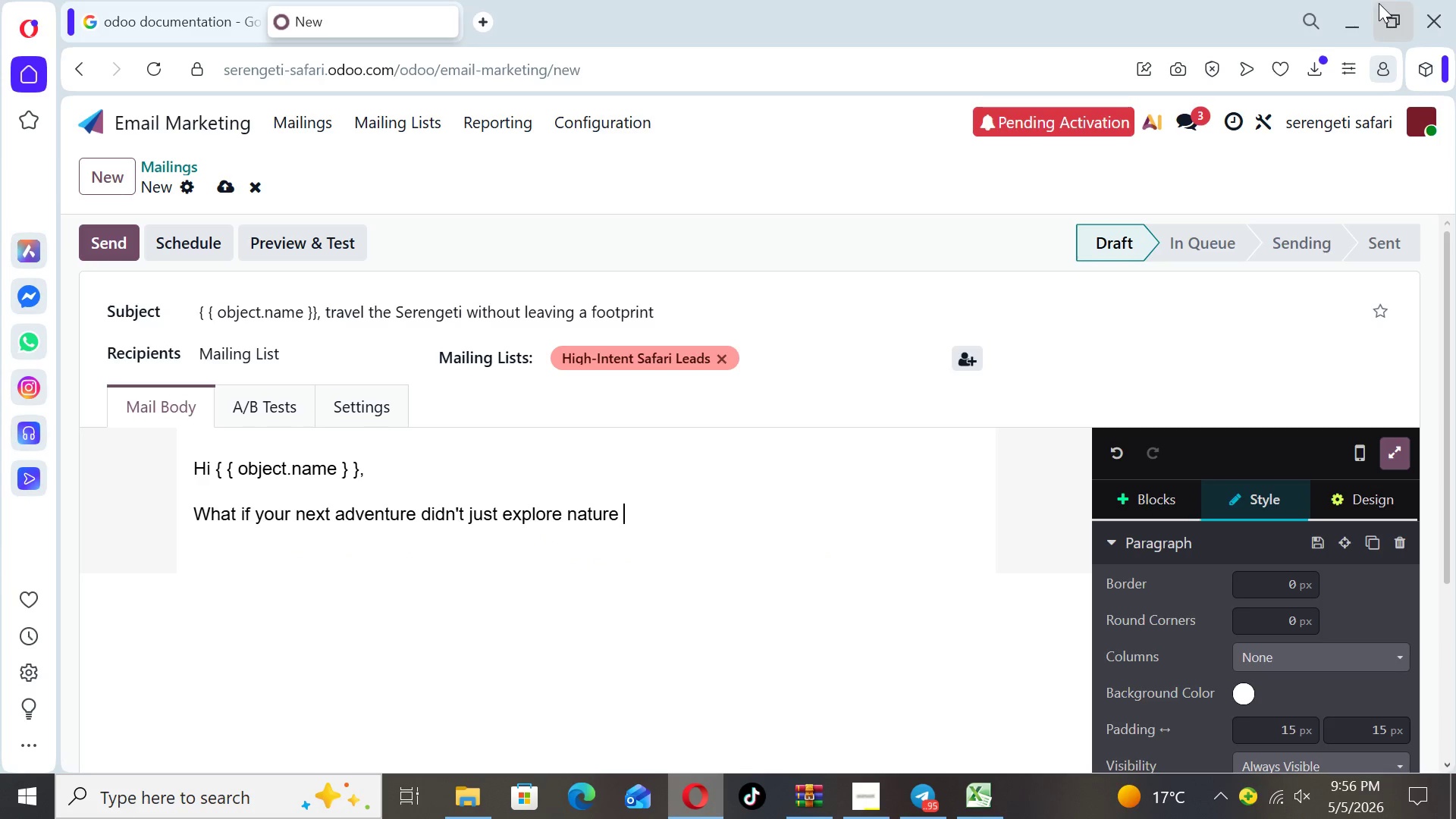 
type(fs)
key(Backspace)
key(Backspace)
 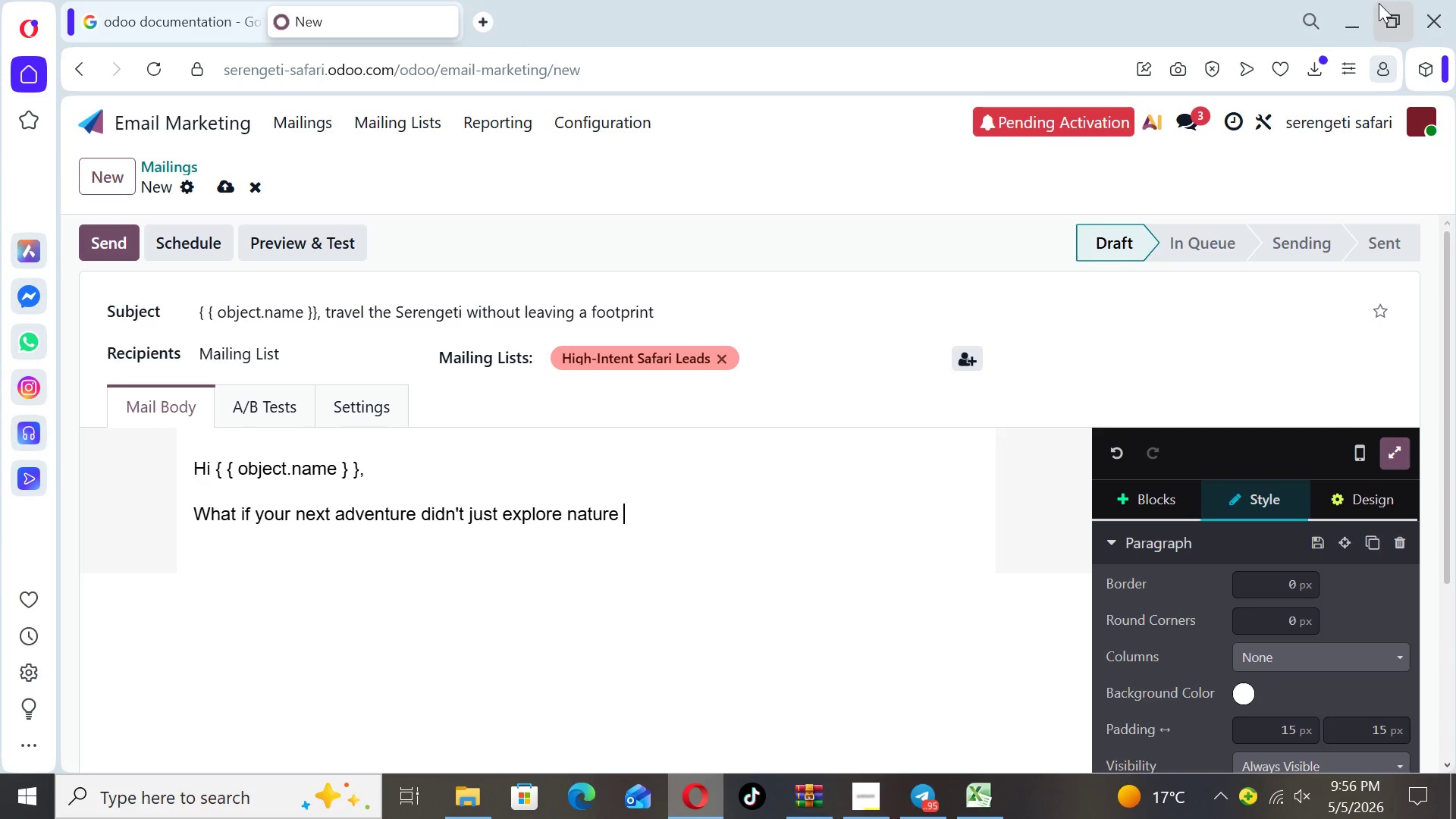 
wait(11.31)
 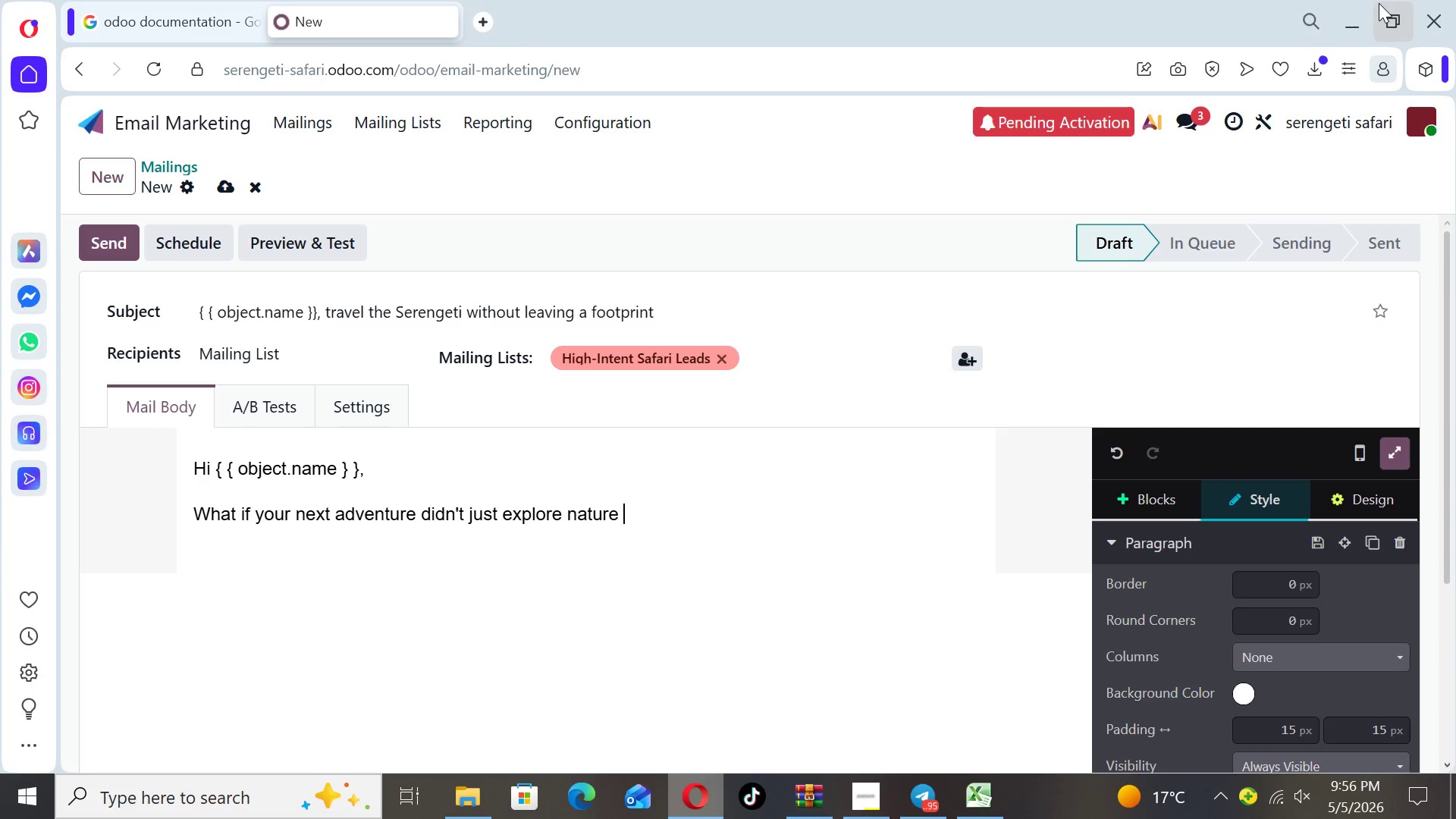 
type(-but)
 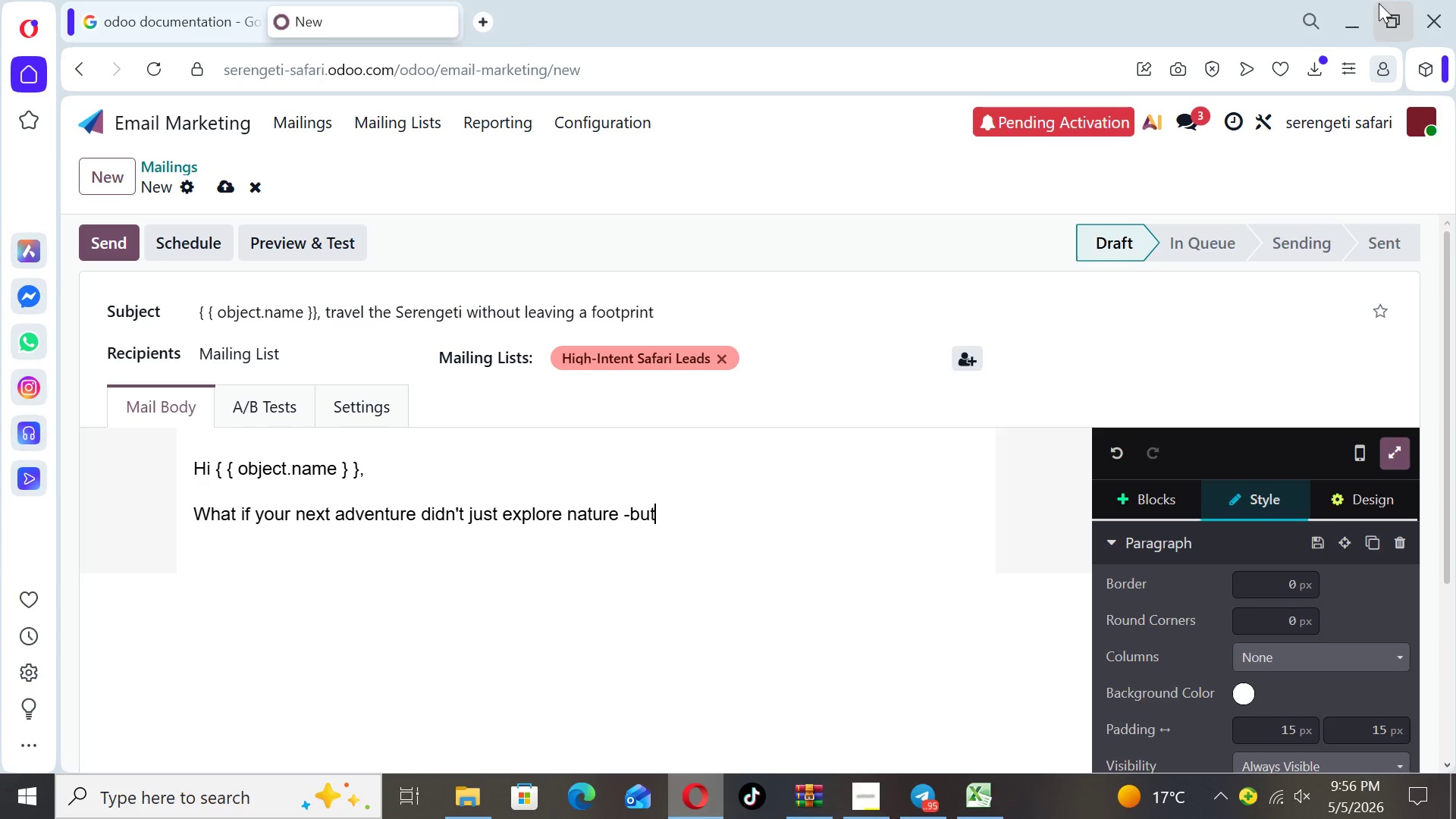 
key(ArrowLeft)
 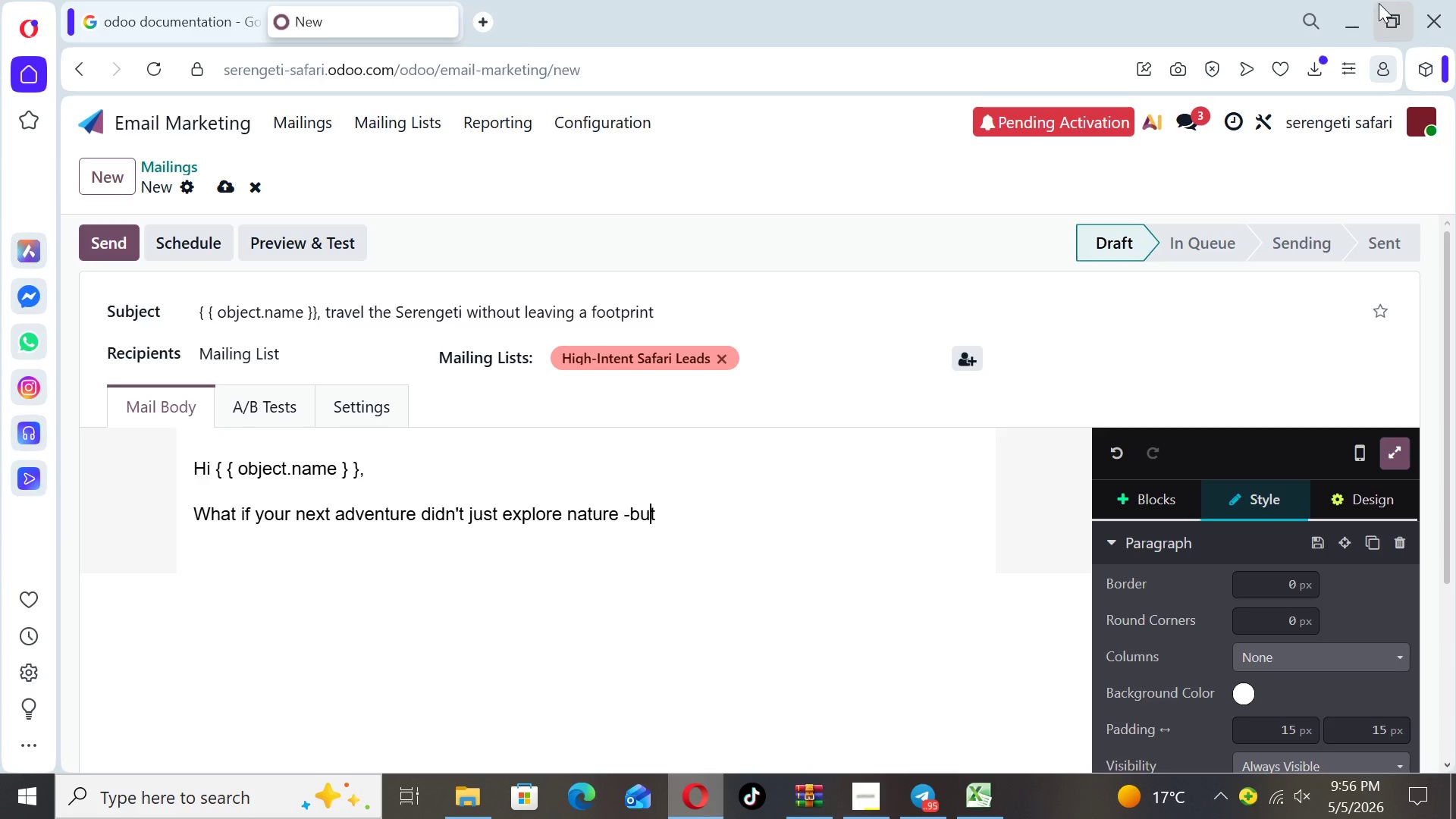 
key(ArrowLeft)
 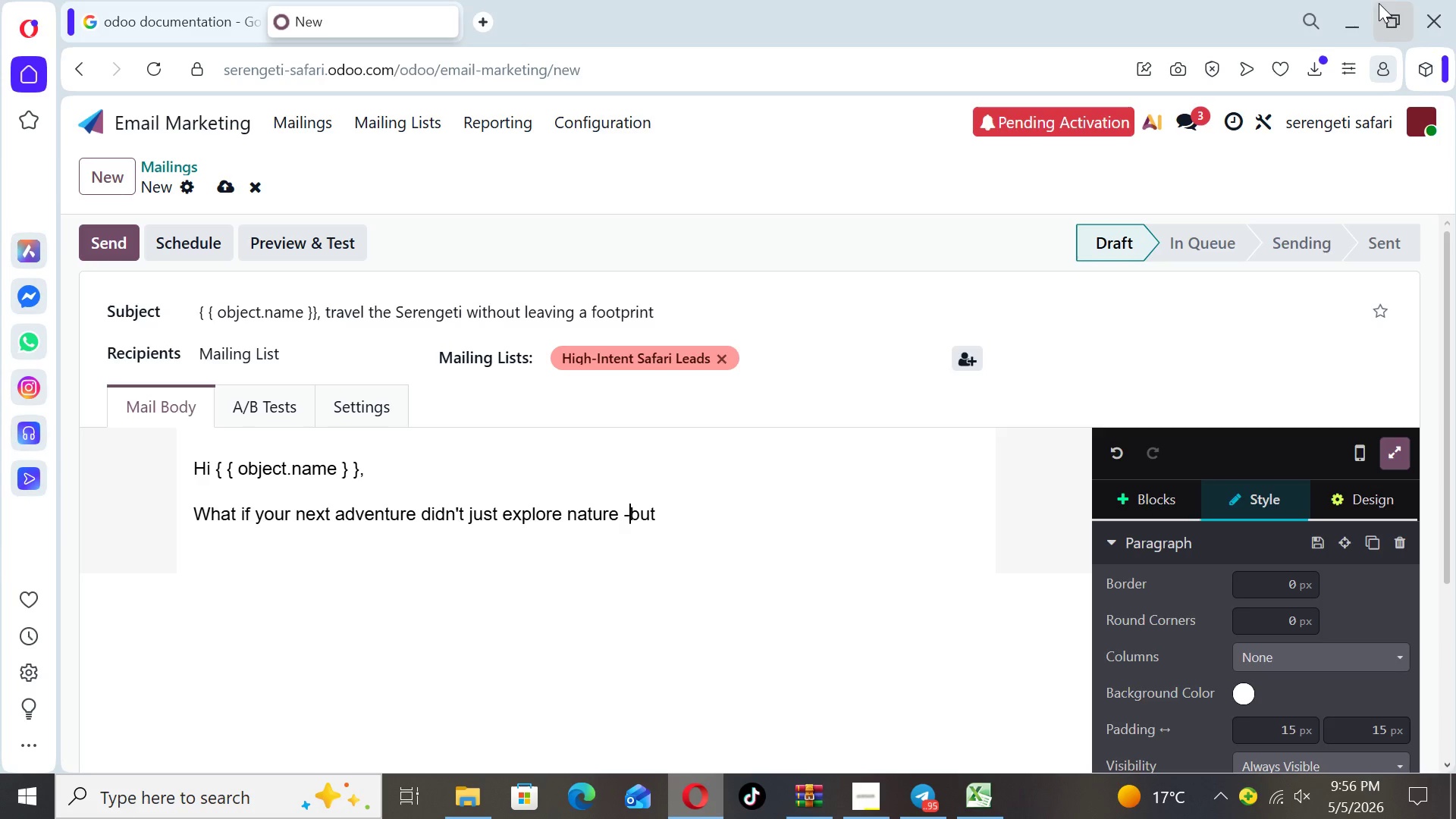 
key(ArrowLeft)
 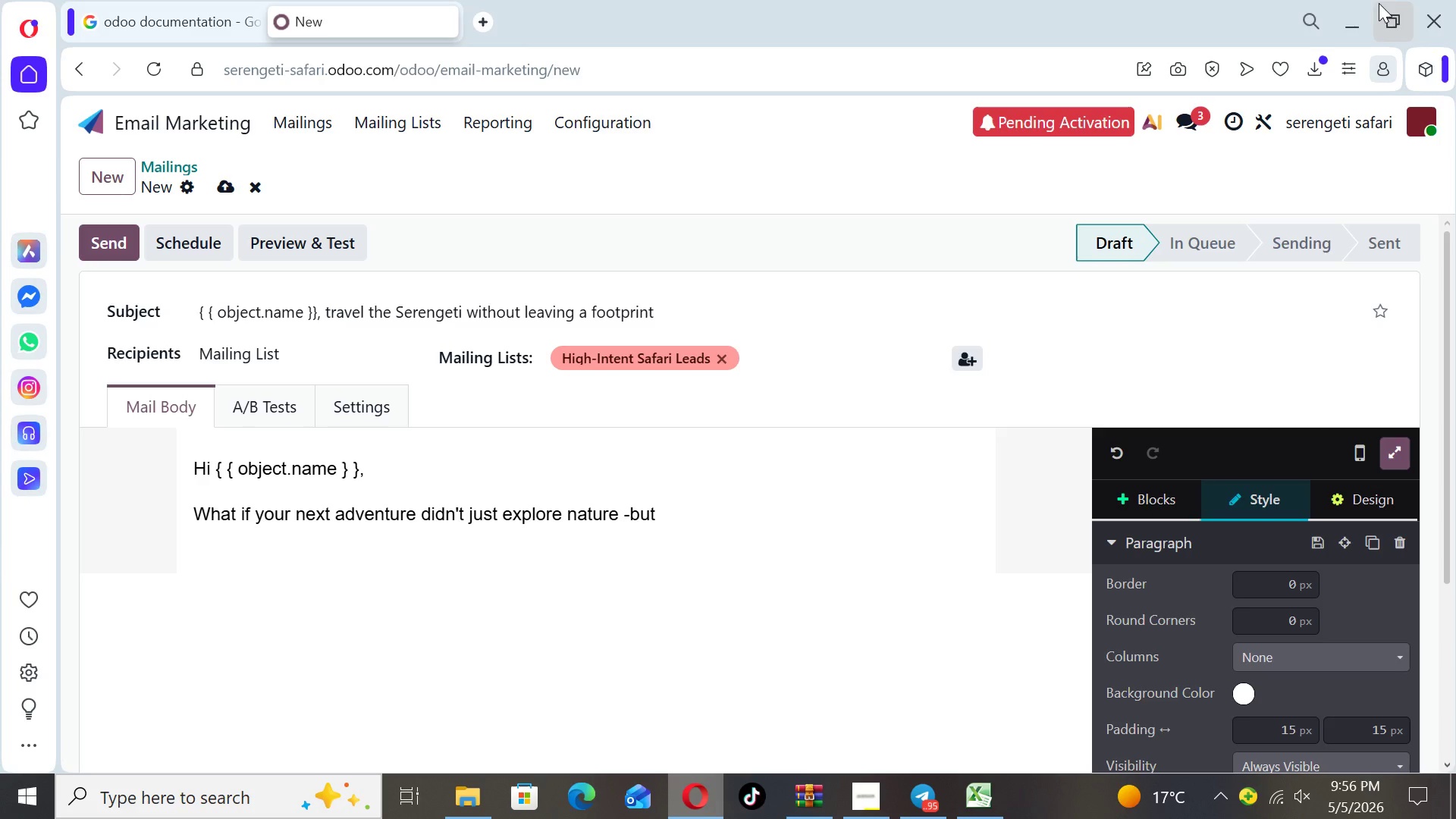 
key(Backspace)
 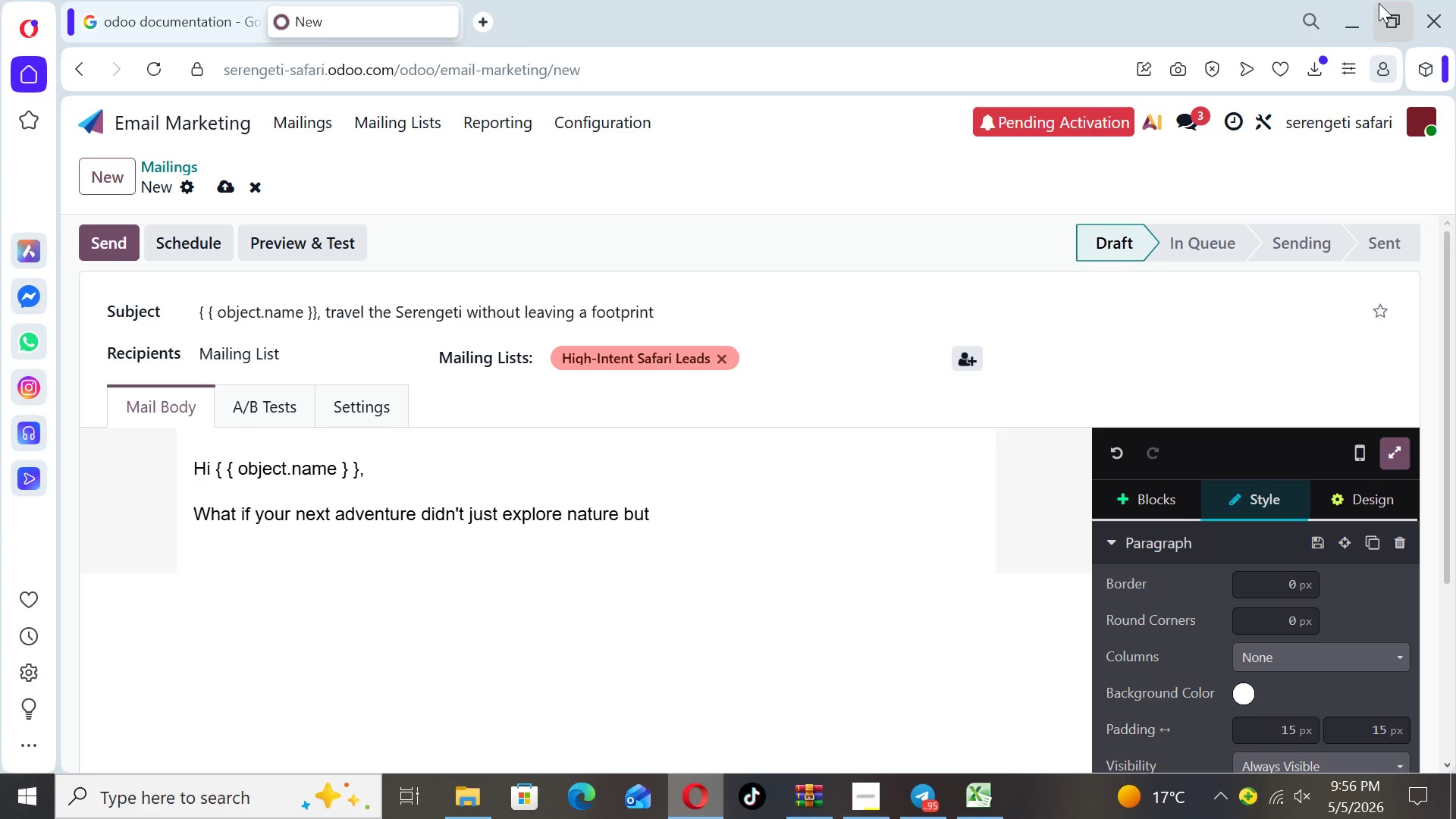 
key(Backspace)
 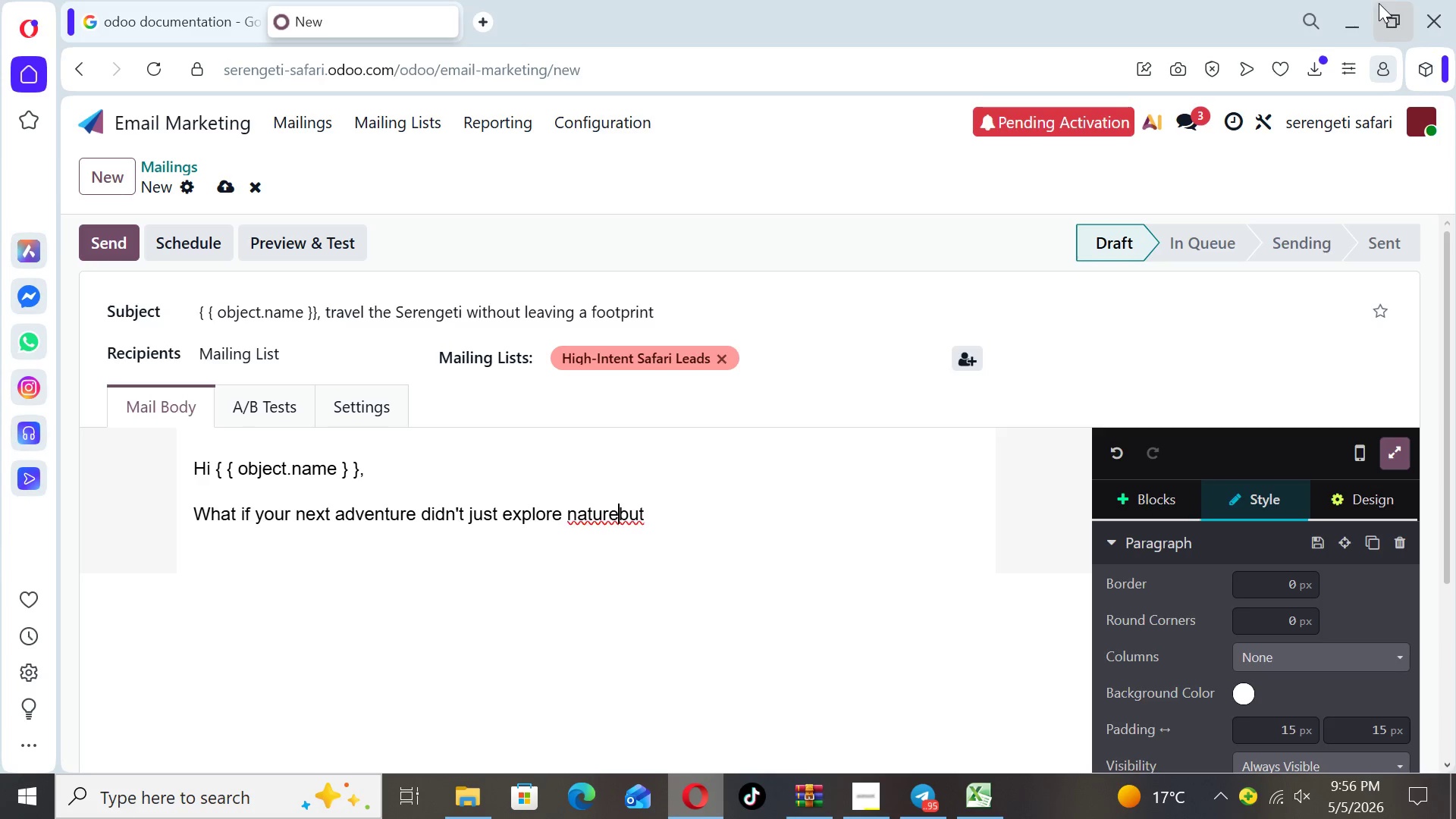 
key(Minus)
 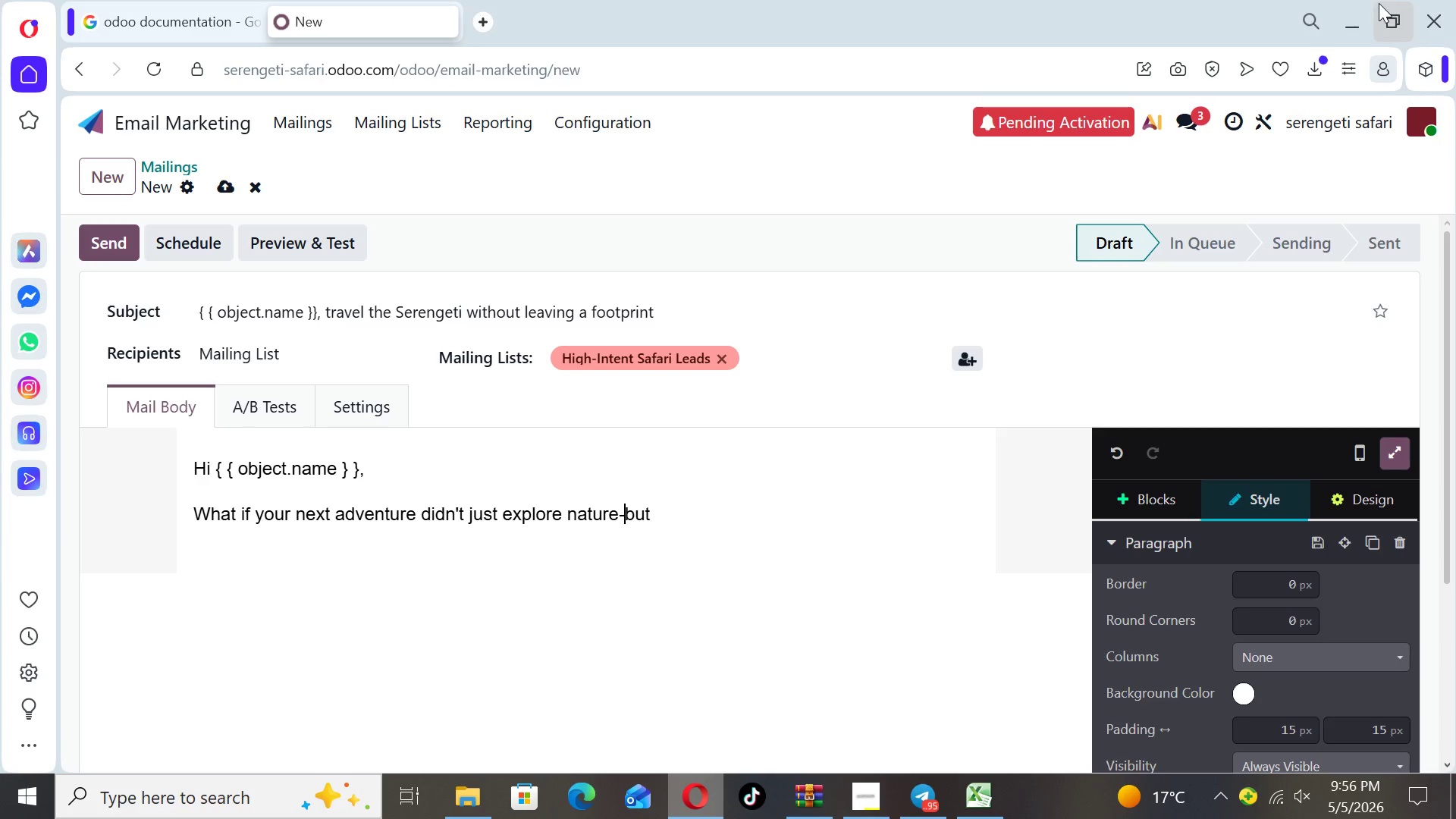 
key(ArrowRight)
 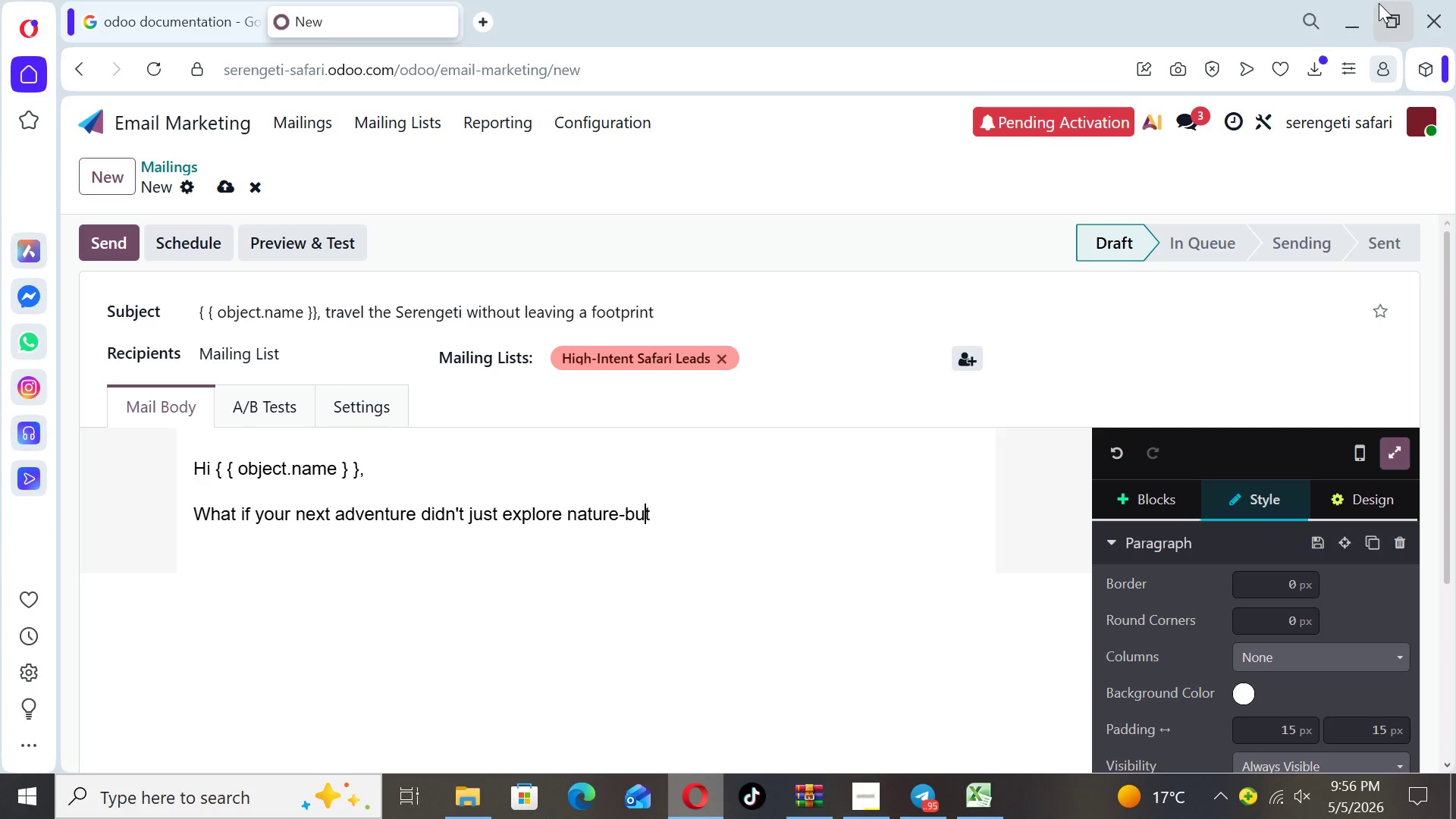 
key(ArrowRight)
 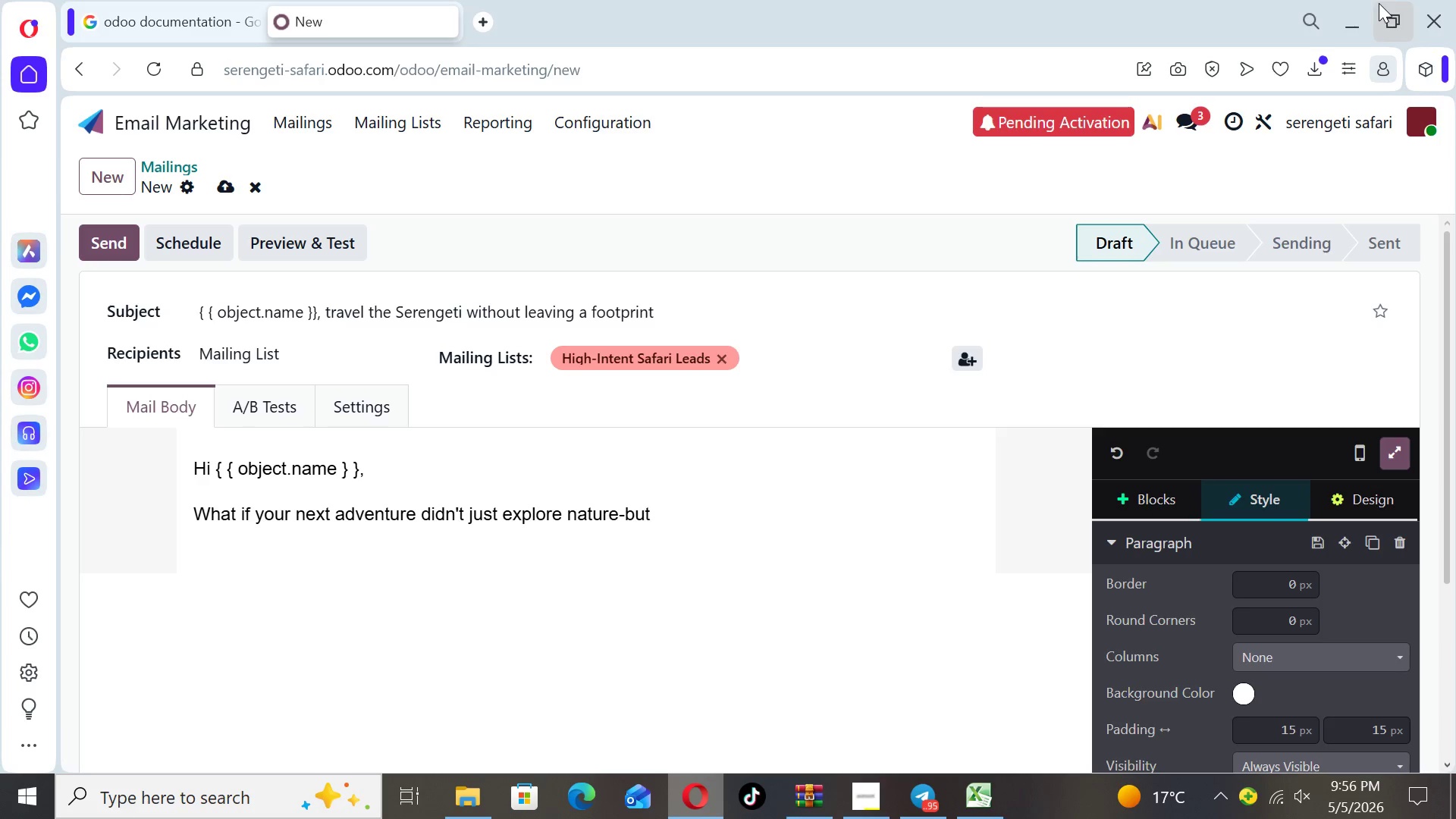 
key(ArrowRight)
 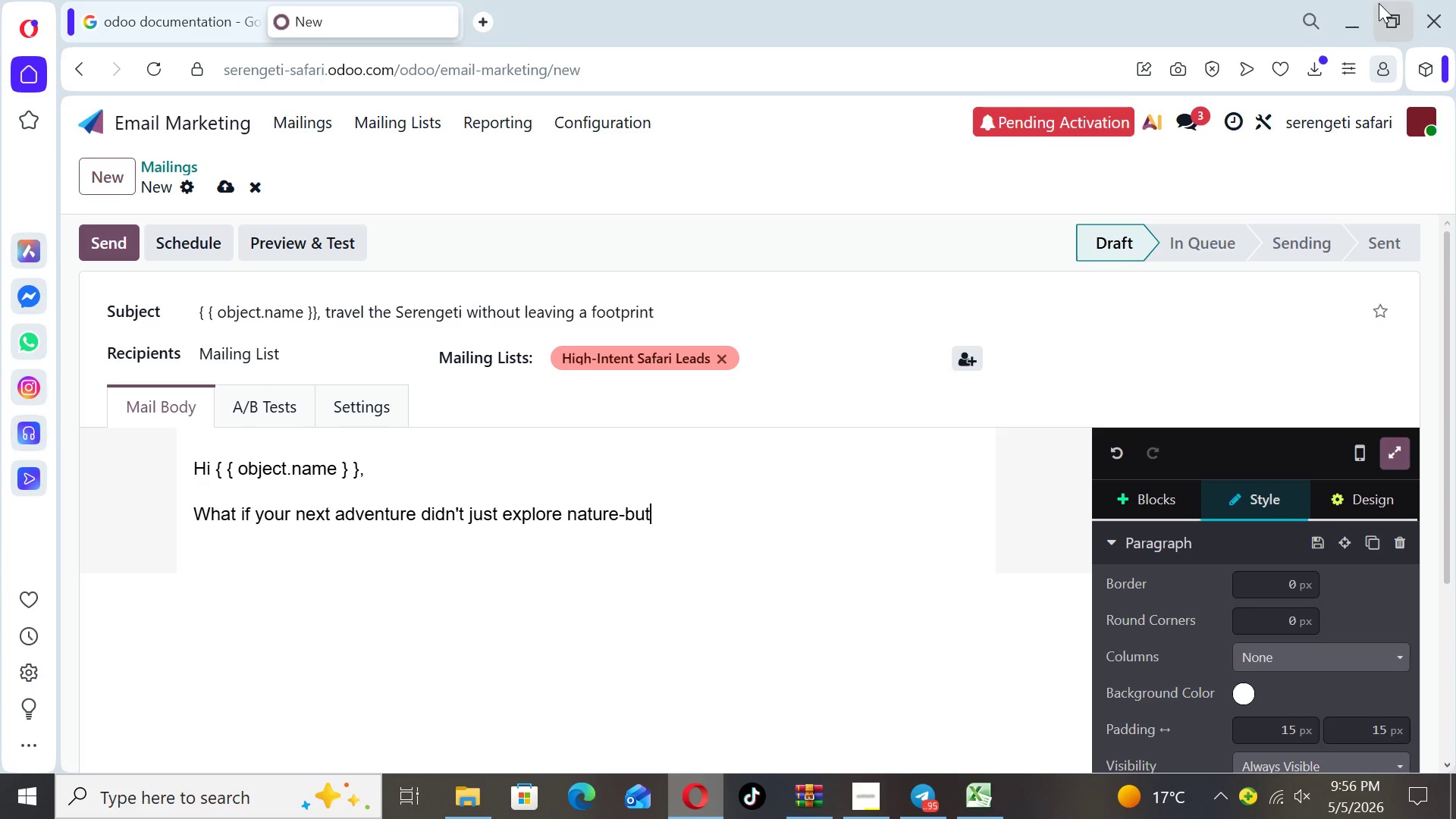 
type( protected it)
 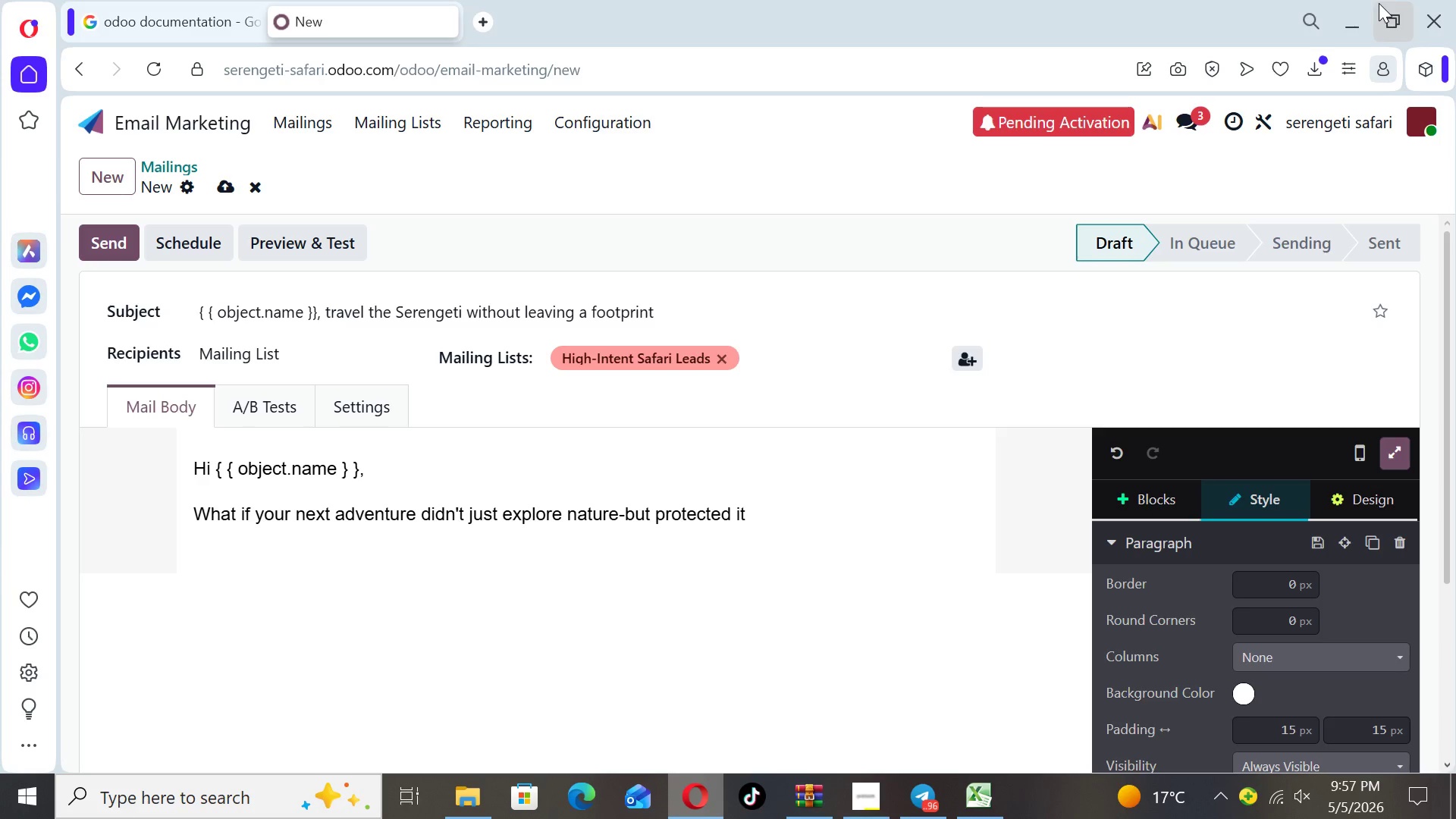 
wait(10.84)
 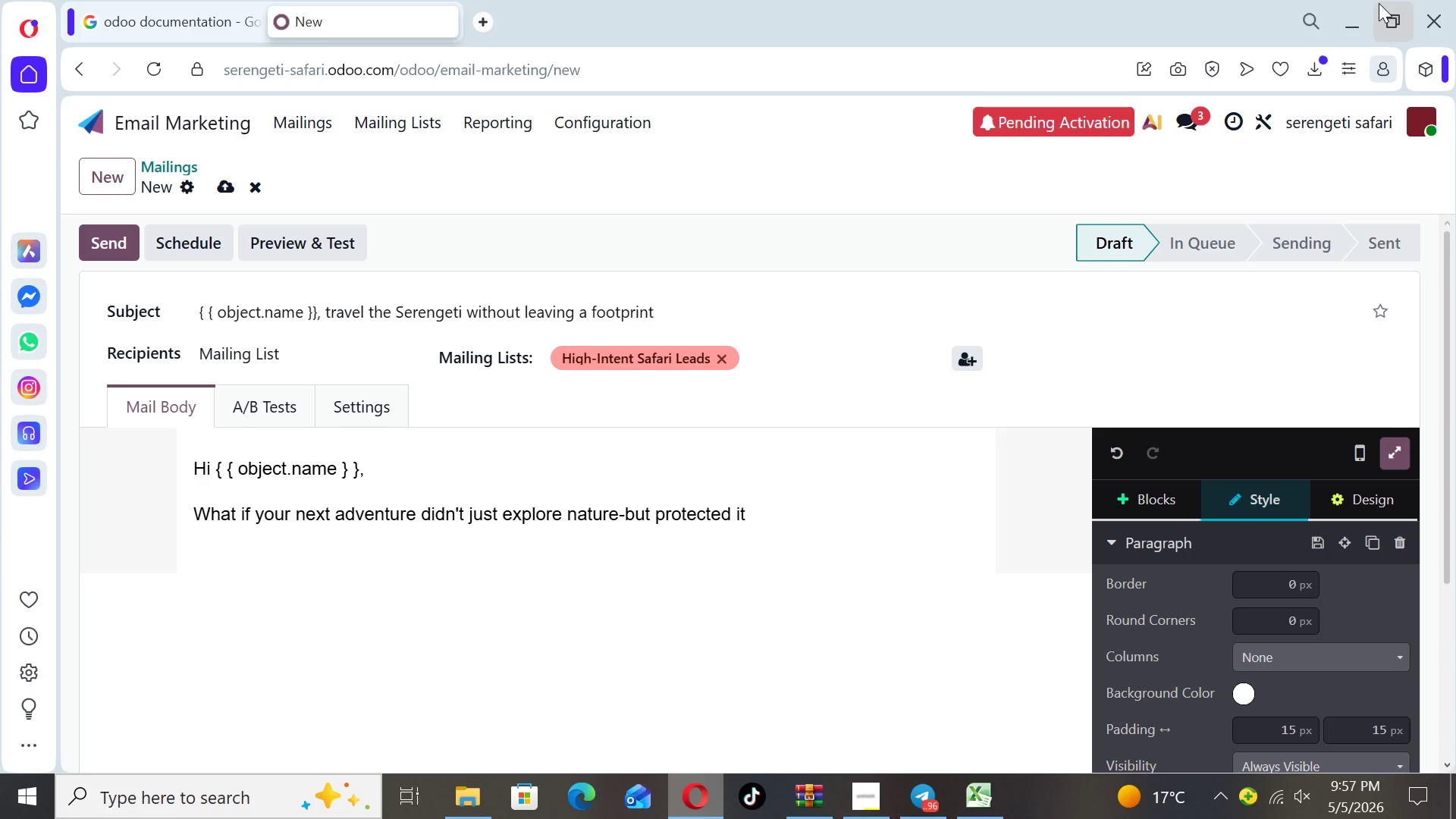 
key(Enter)
 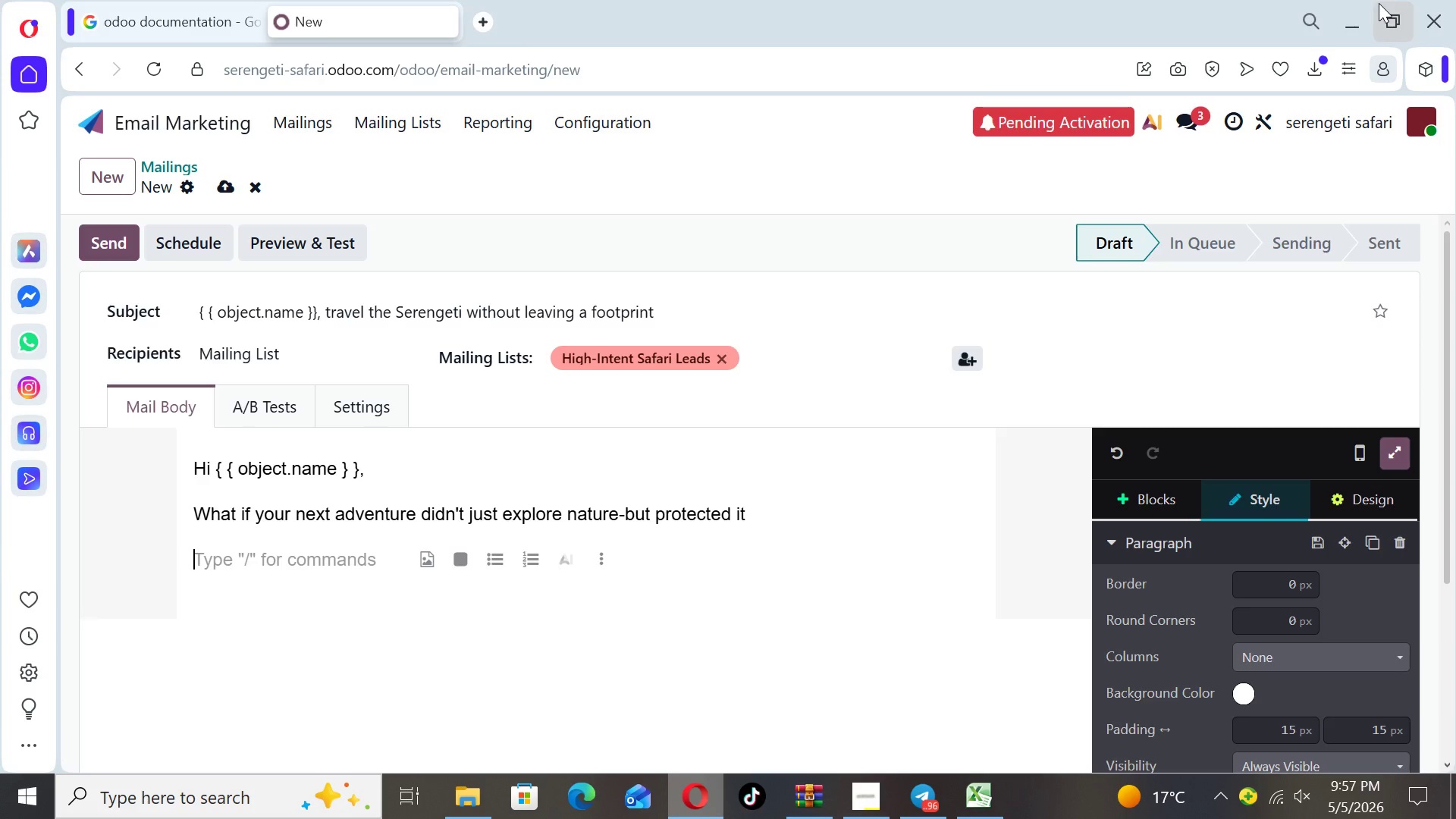 
key(CapsLock)
 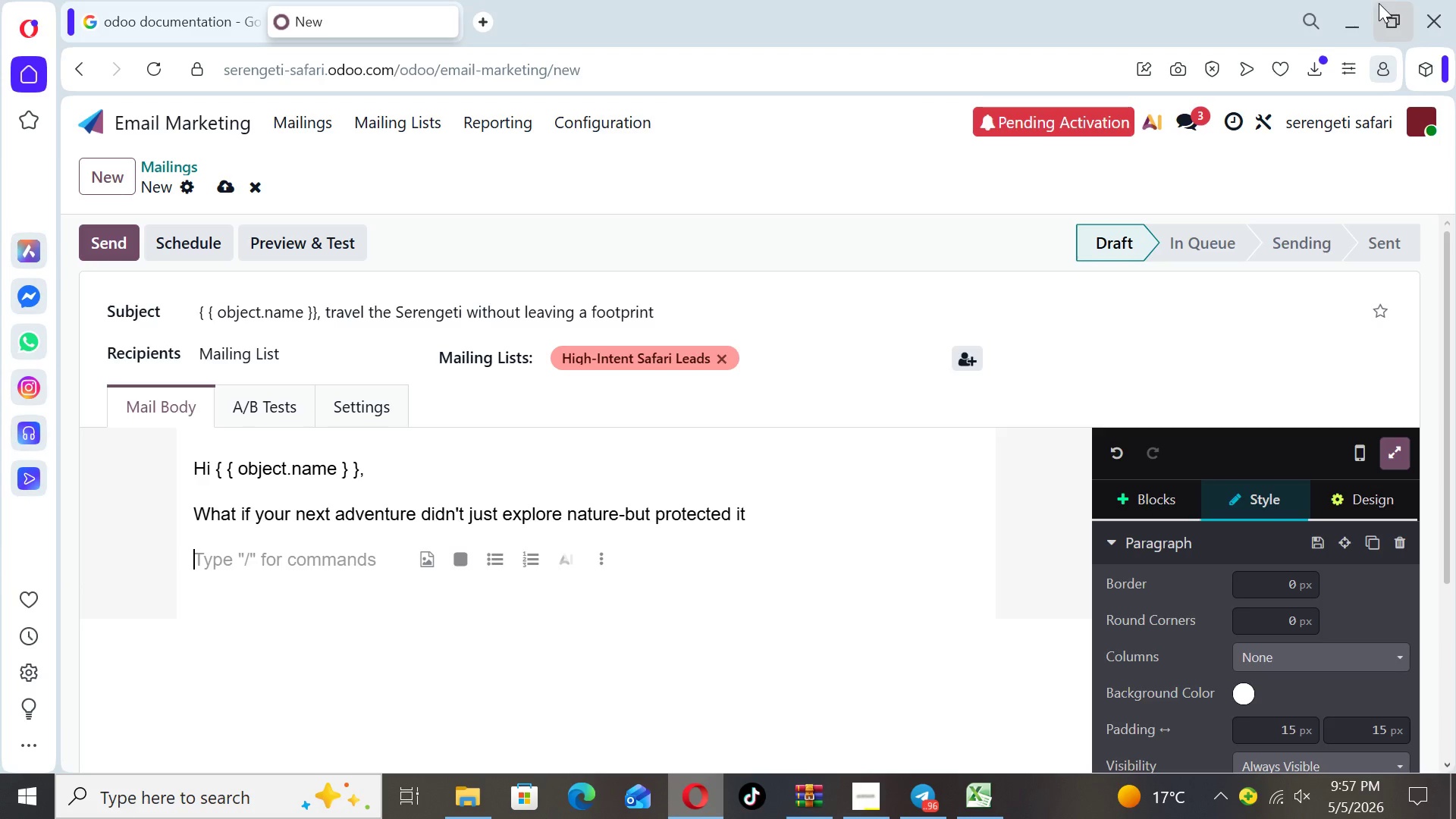 
key(A)
 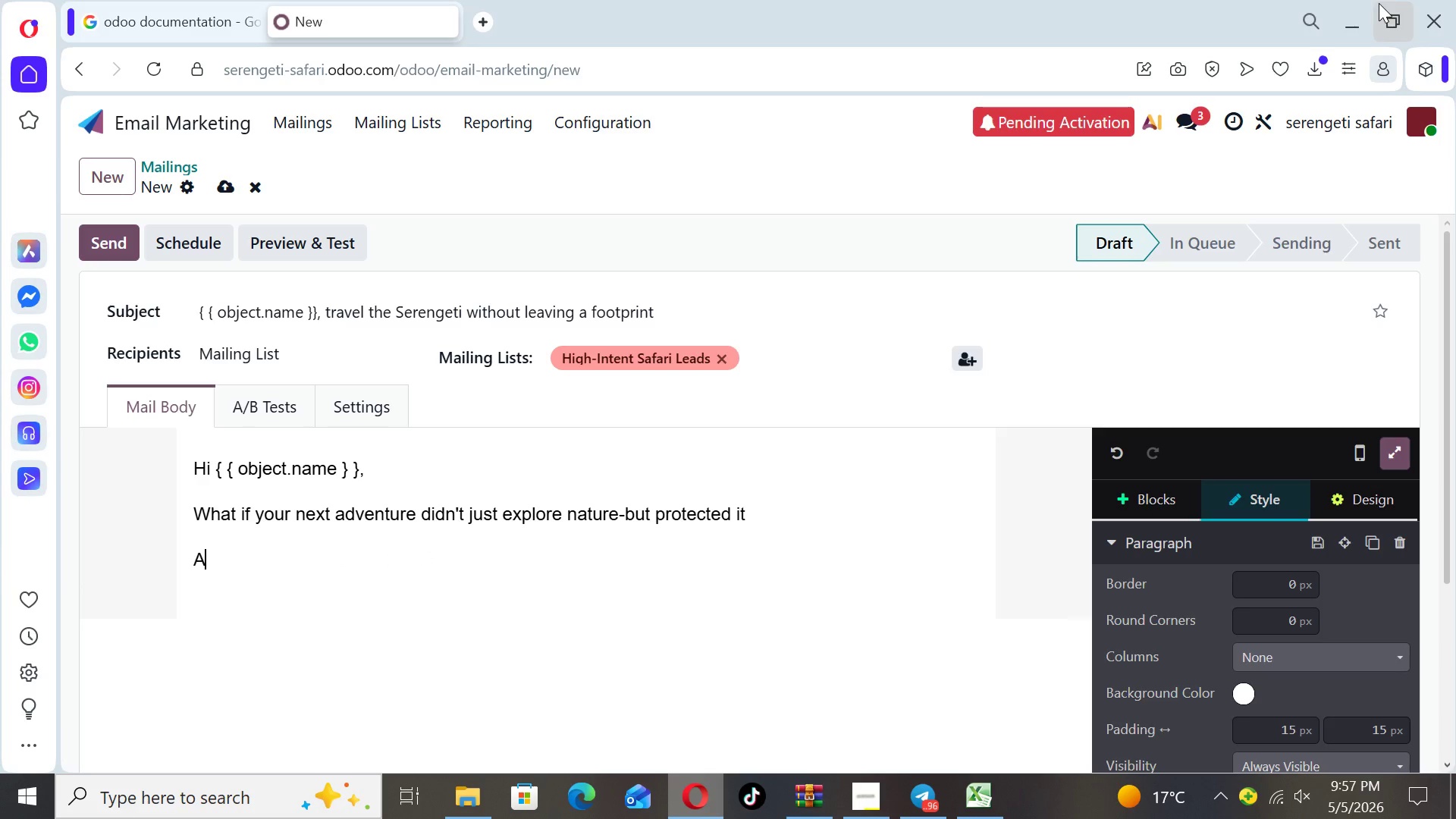 
key(CapsLock)
 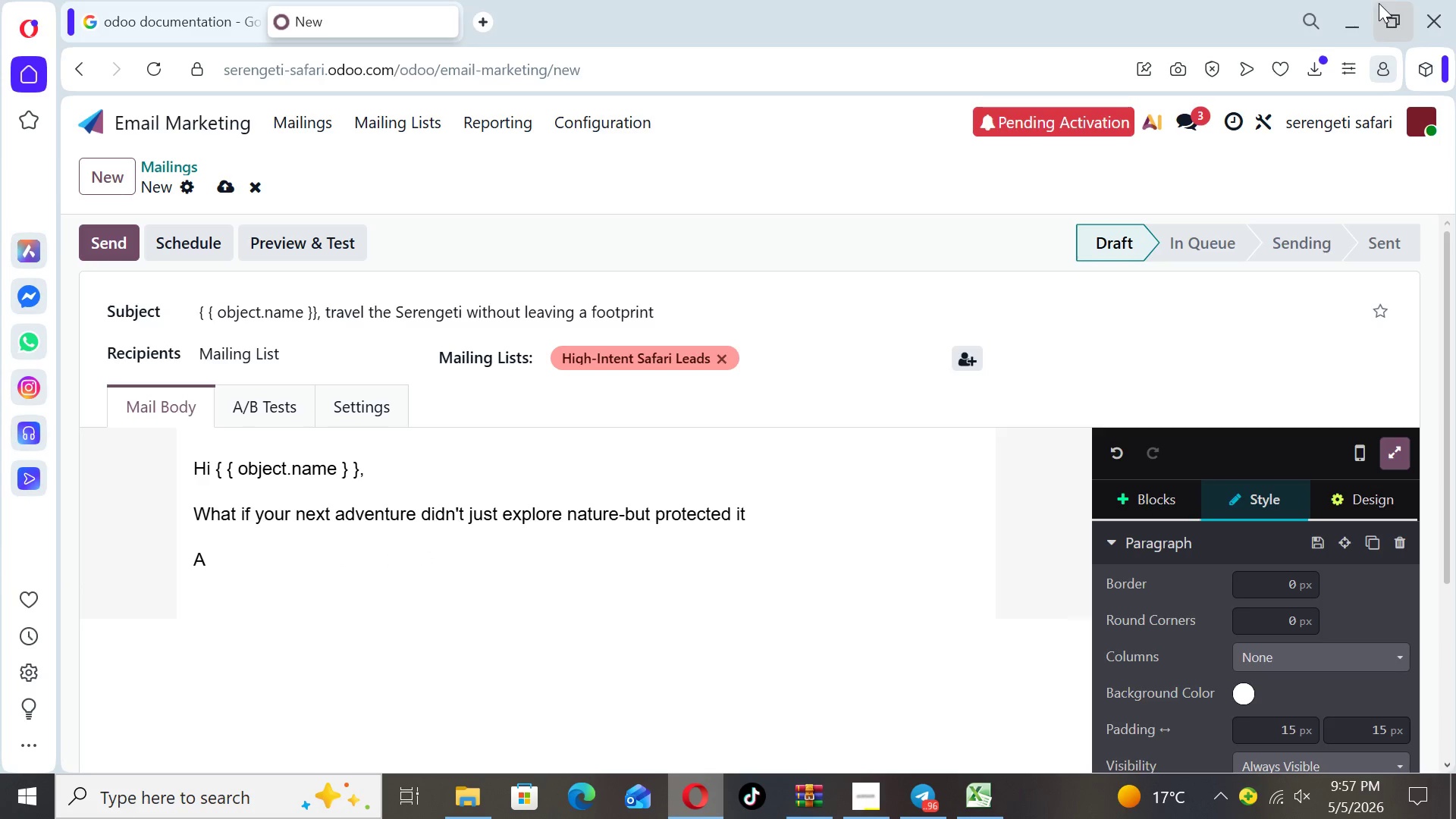 
key(T)
 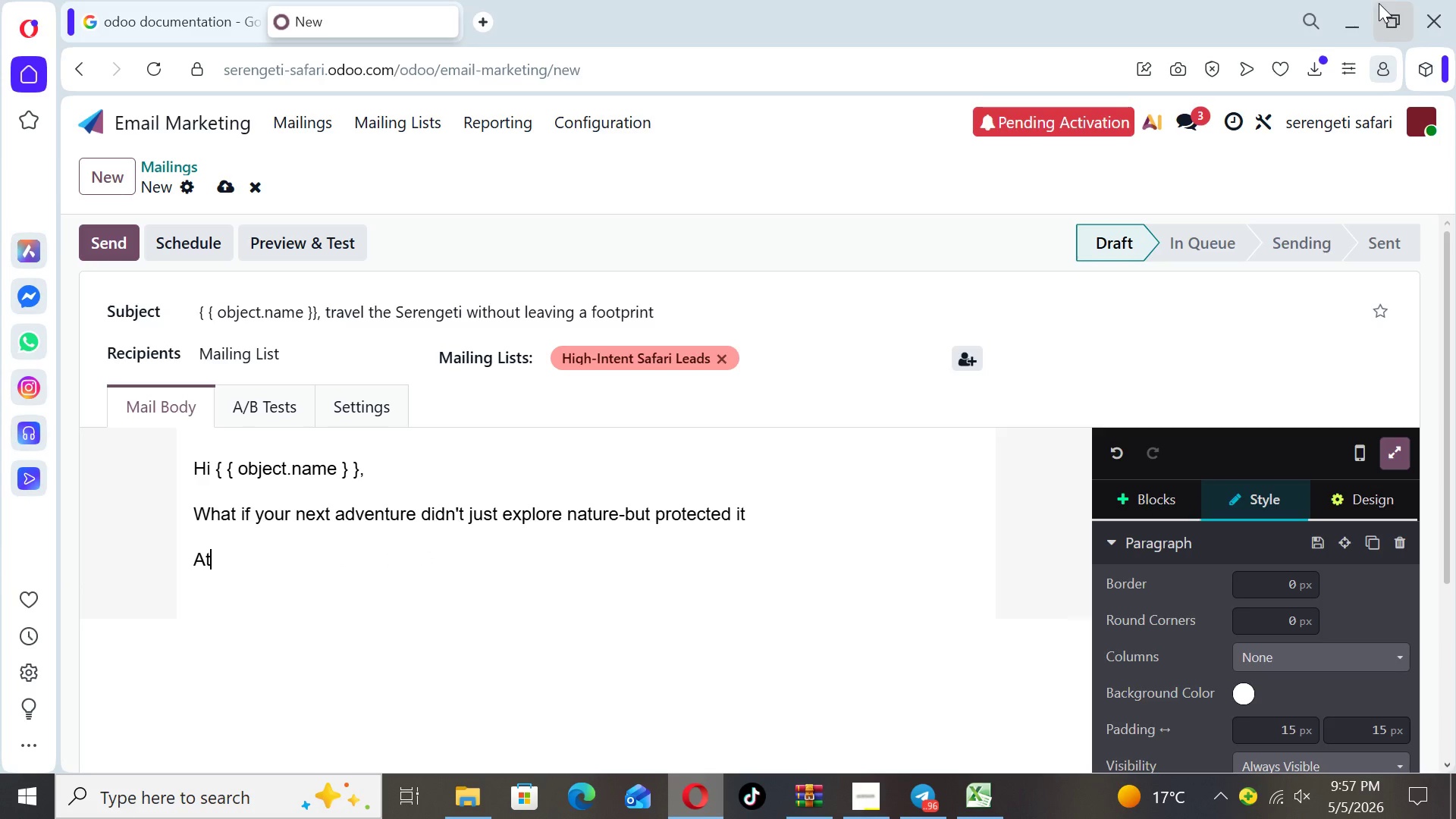 
key(Space)
 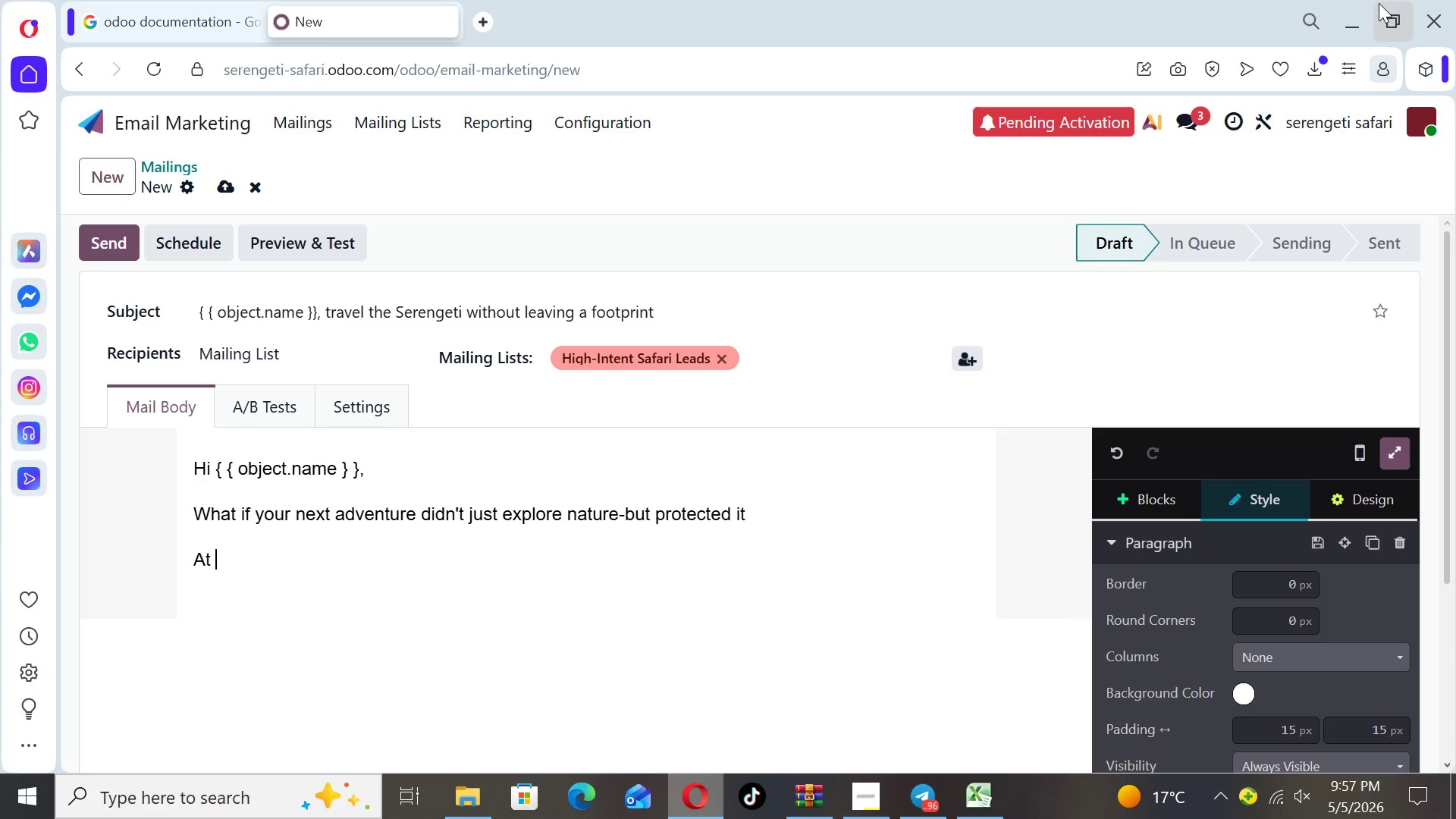 
key(CapsLock)
 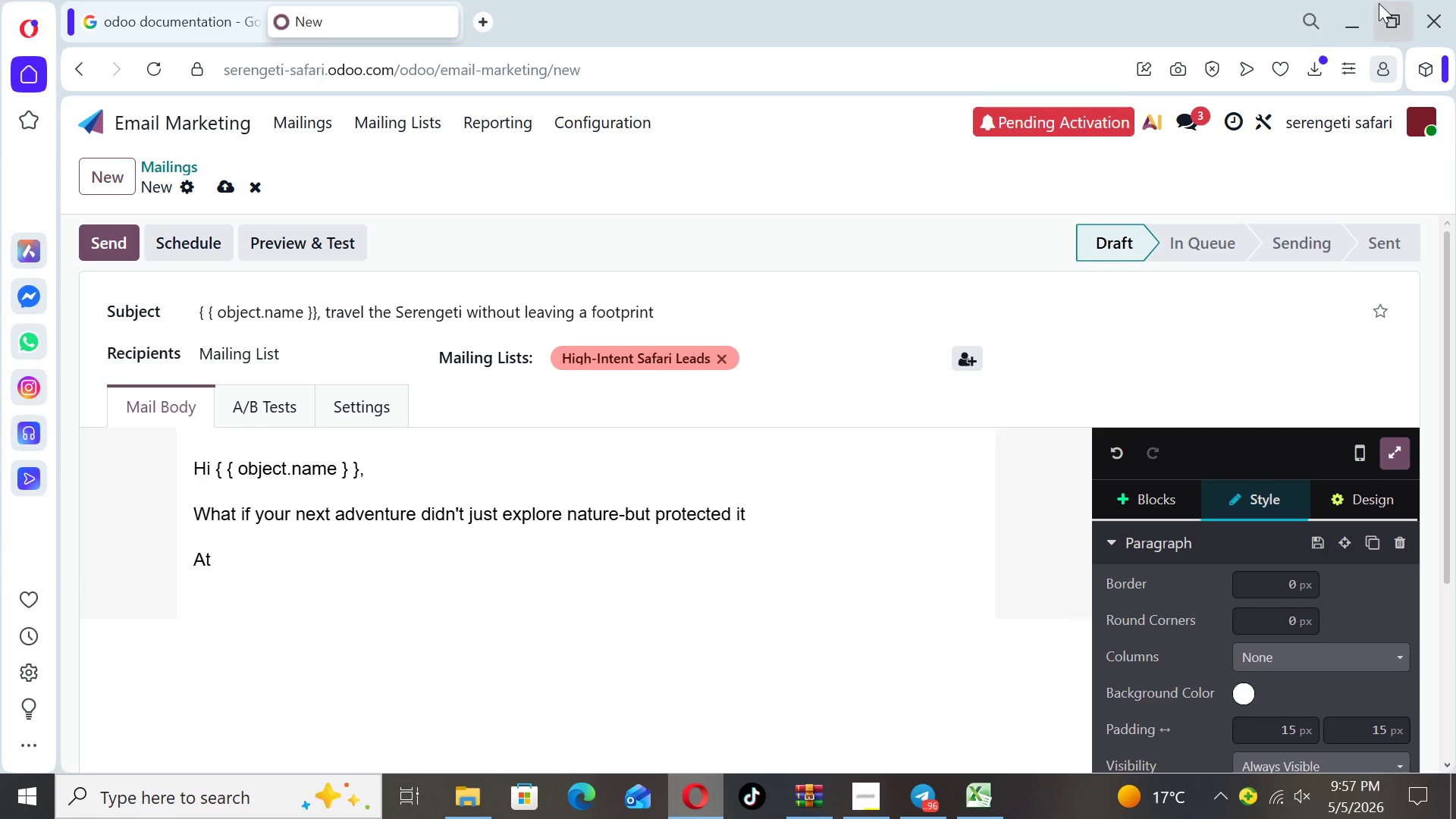 
key(A)
 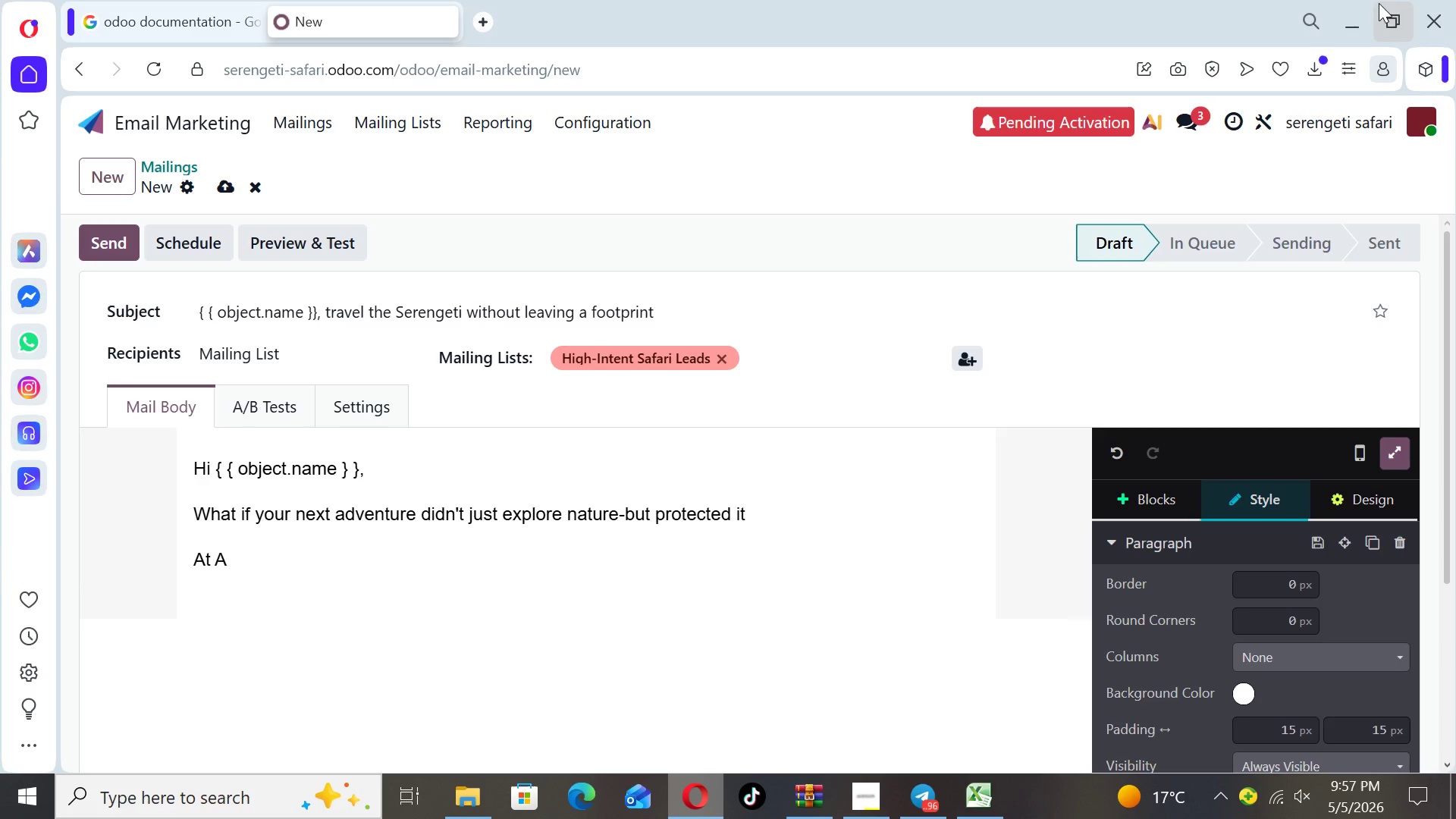 
wait(6.92)
 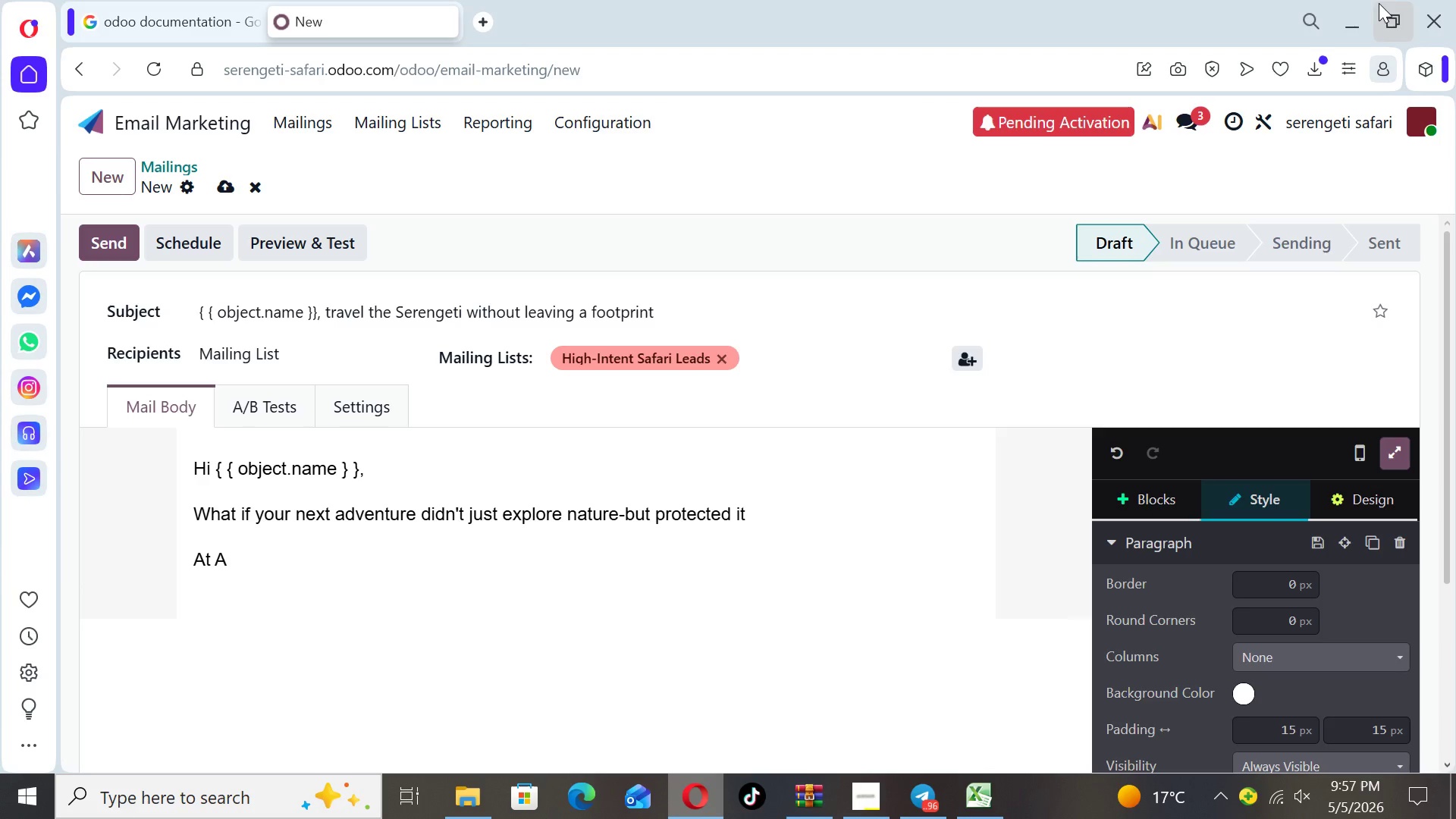 
type(zure Horizon Expe)
 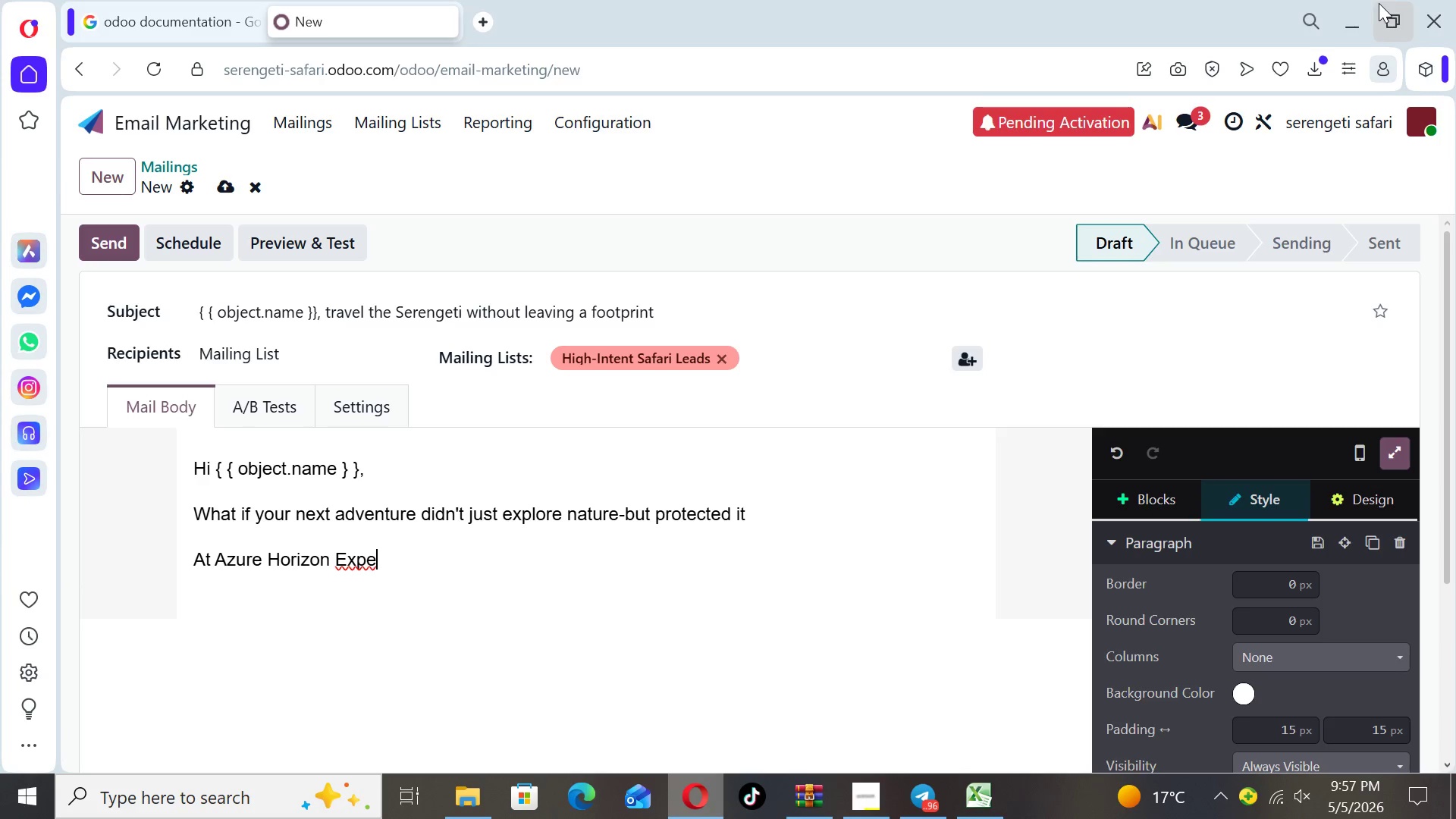 
type(ditions, our Se)
 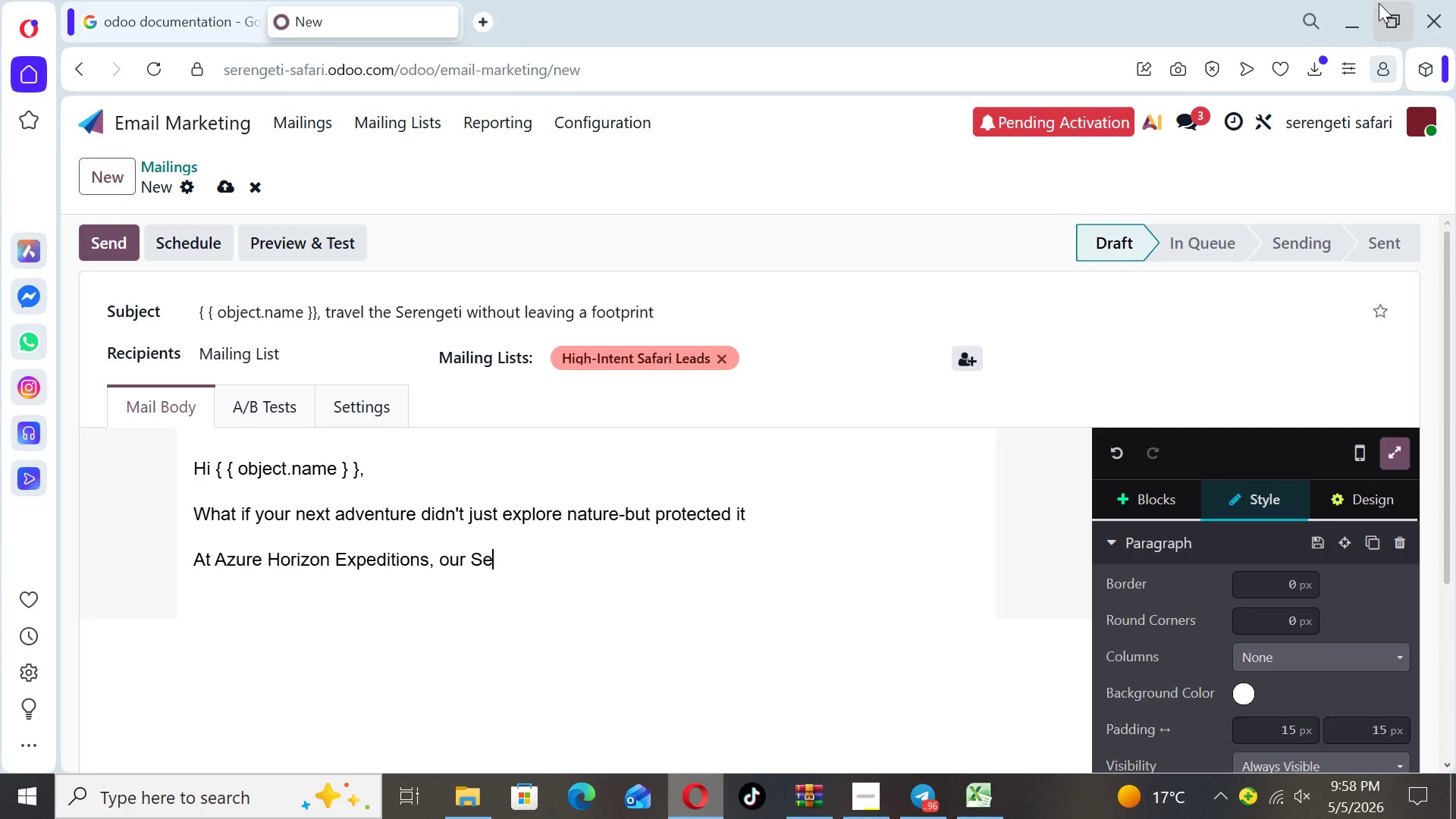 
wait(6.16)
 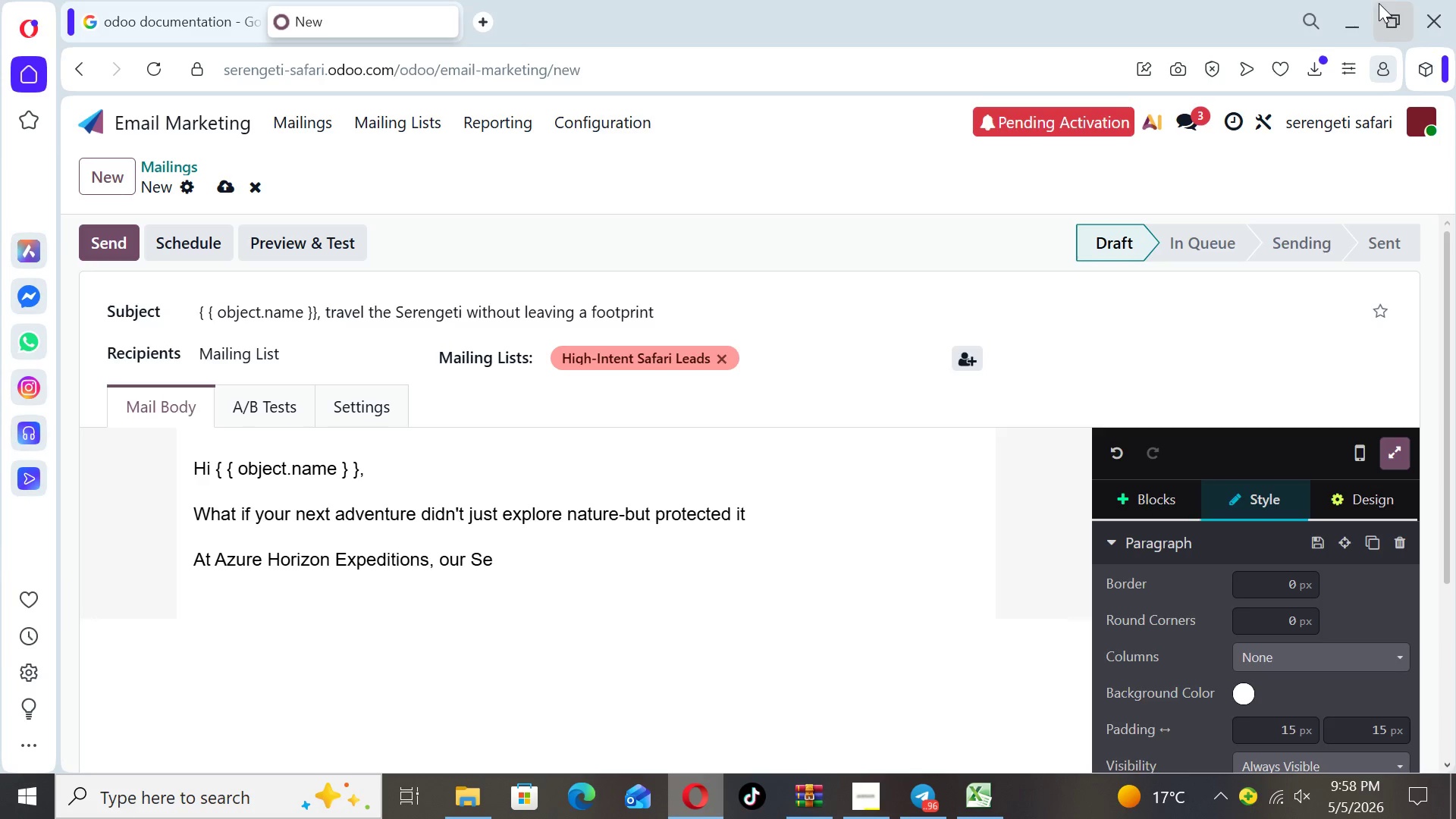 
type(rengeti)
 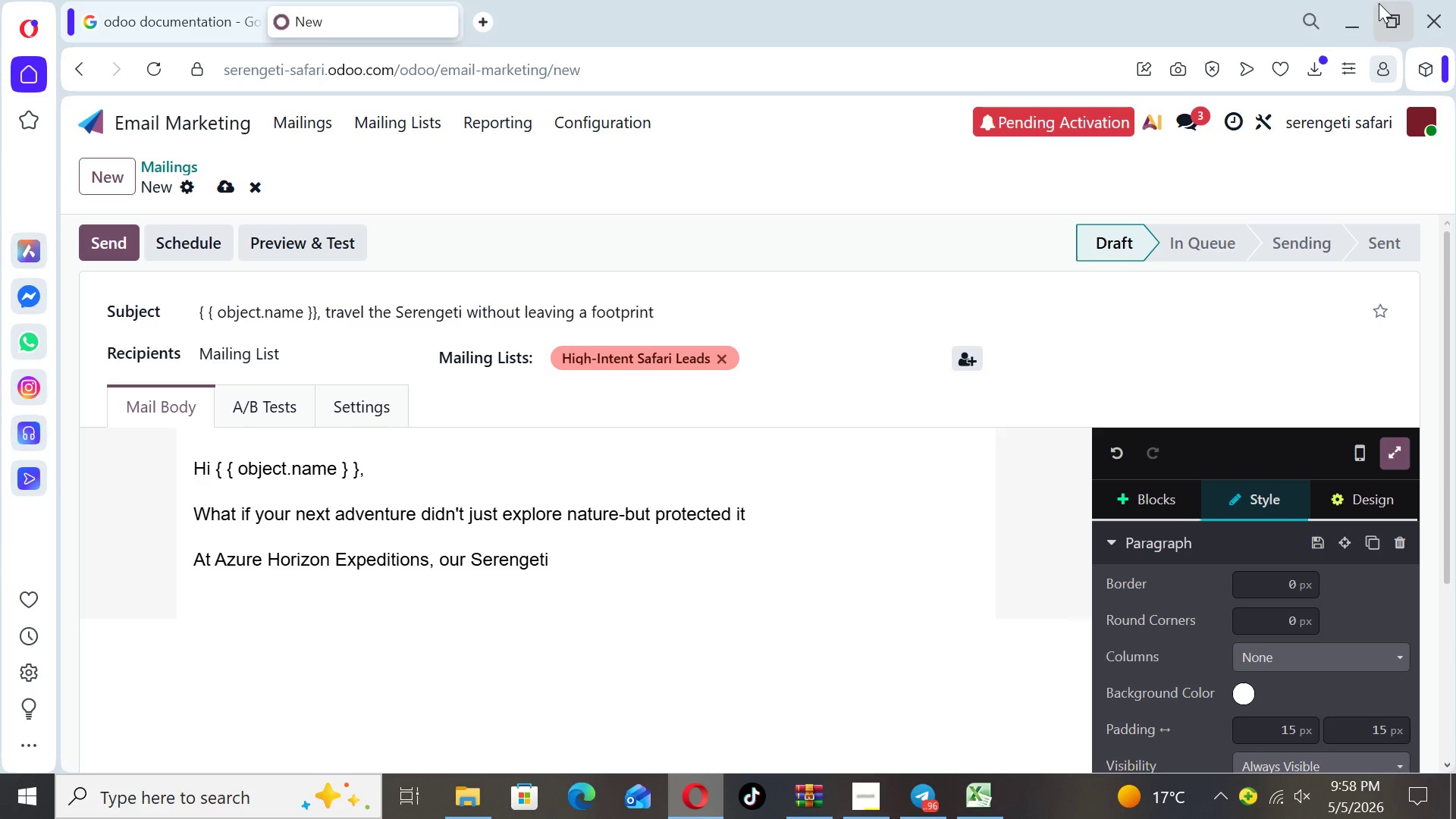 
wait(5.48)
 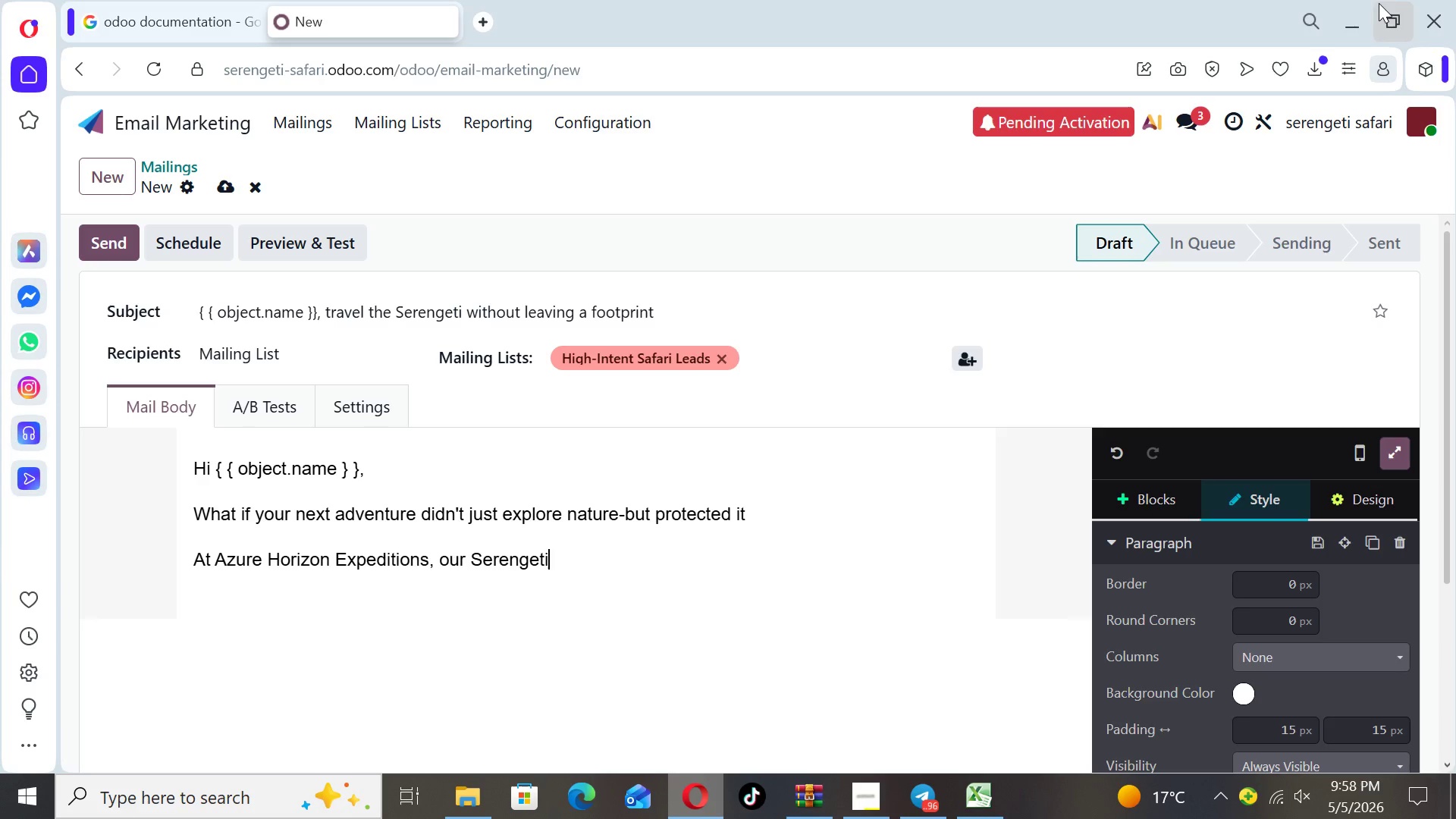 
type( Green)
 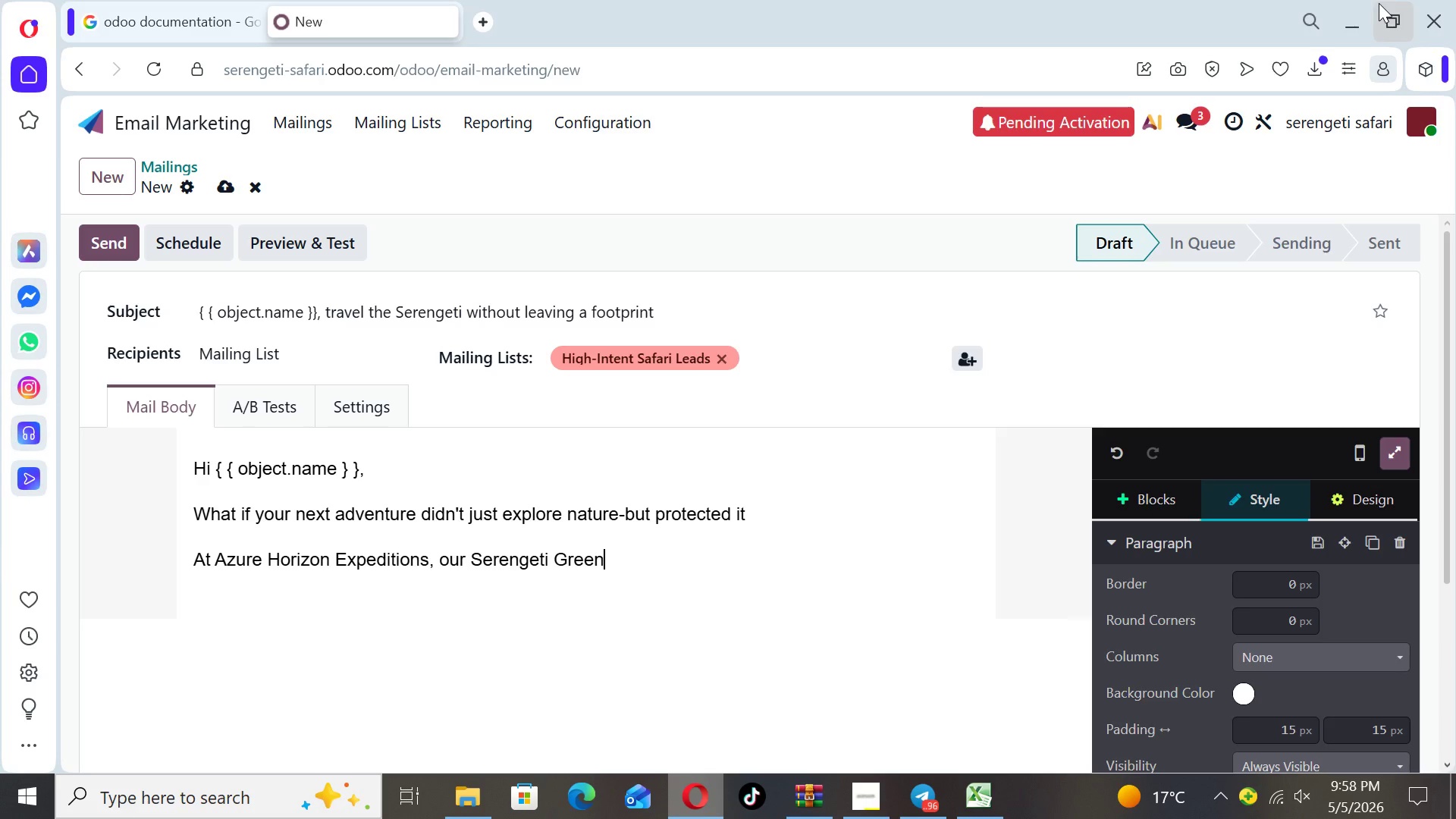 
type( Safari is built)
 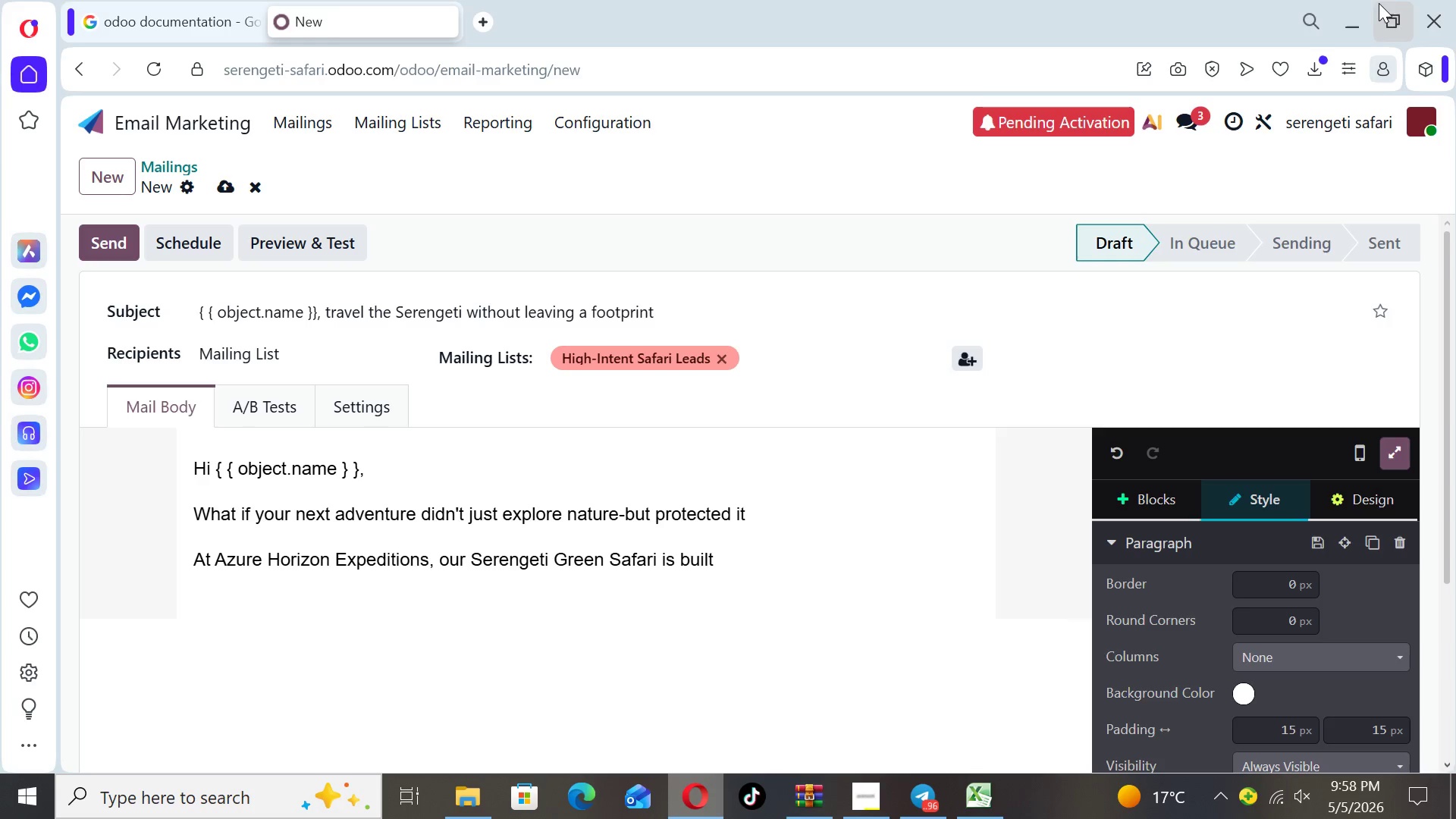 
wait(26.77)
 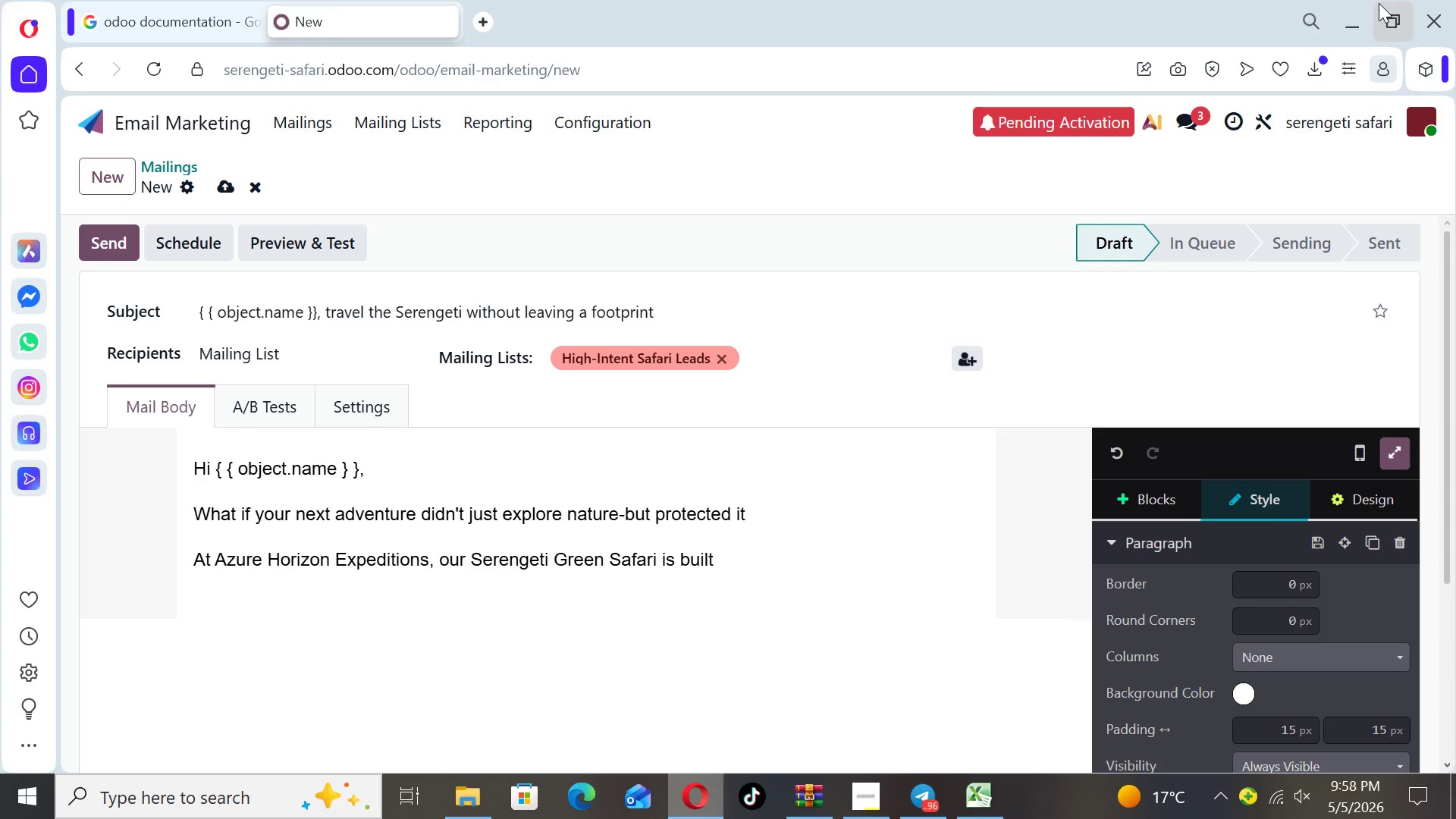 
type( on a simple idea)
 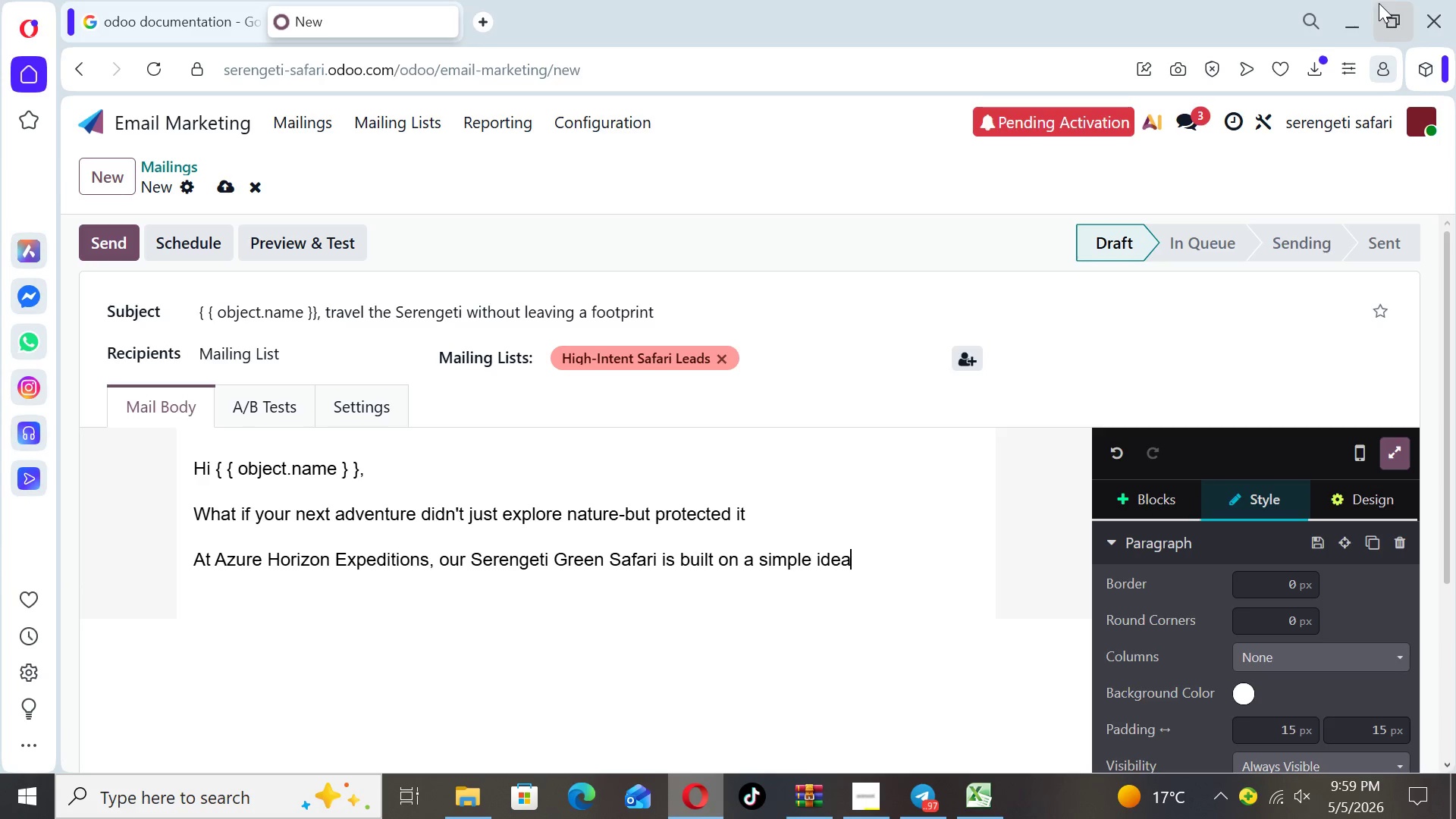 
wait(18.86)
 